 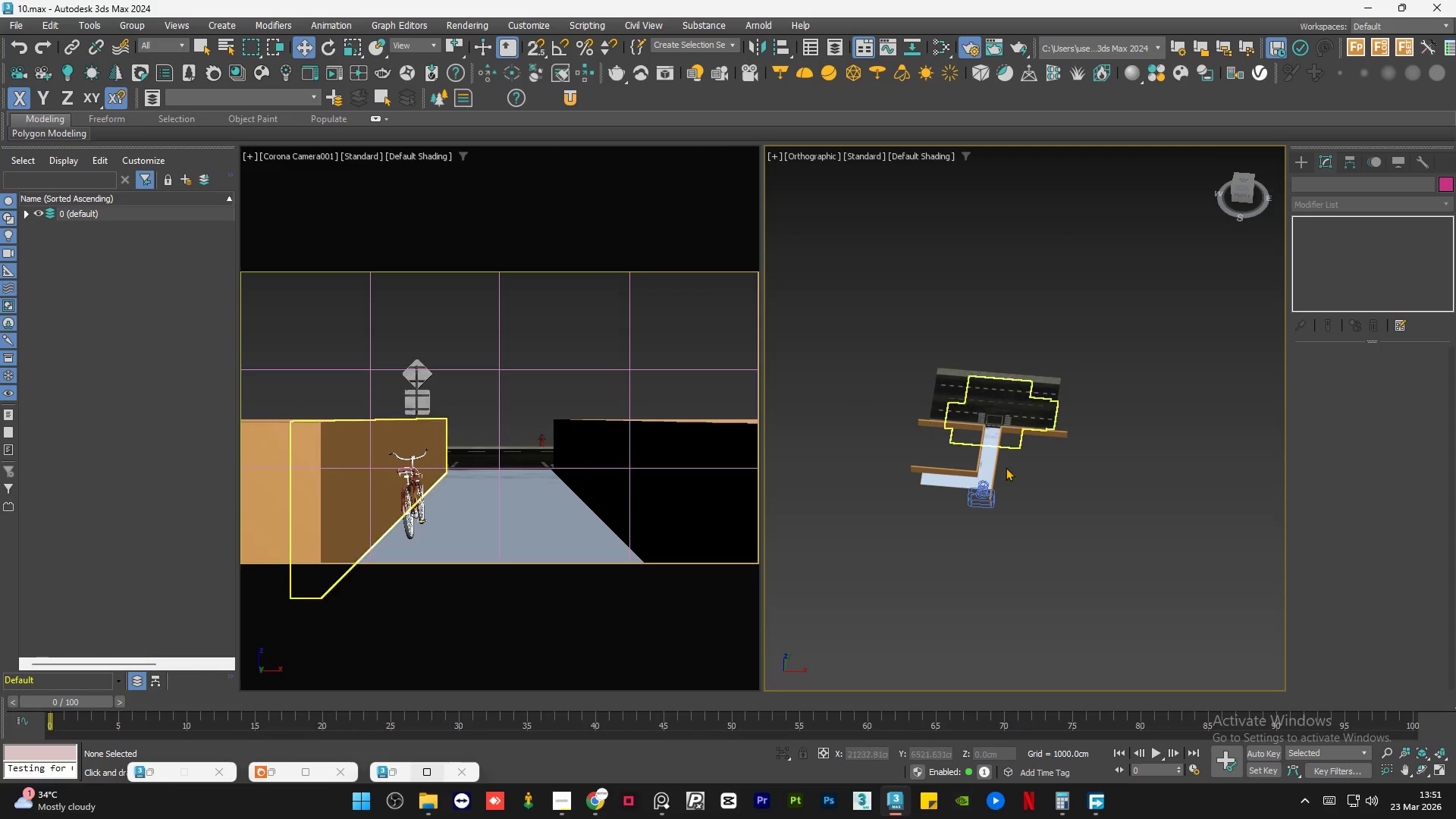 
scroll: coordinate [987, 460], scroll_direction: up, amount: 6.0
 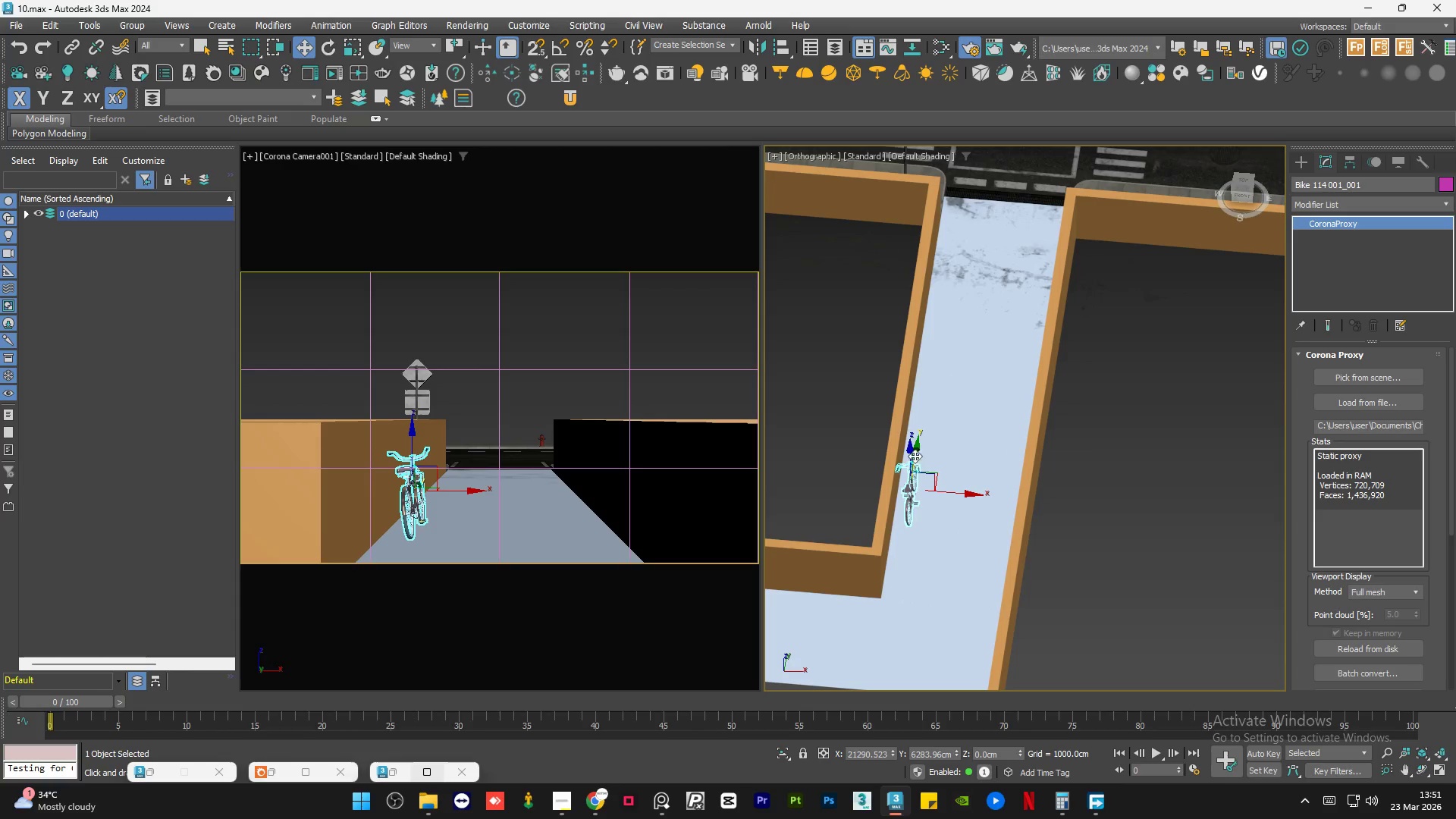 
left_click_drag(start_coordinate=[916, 448], to_coordinate=[917, 457])
 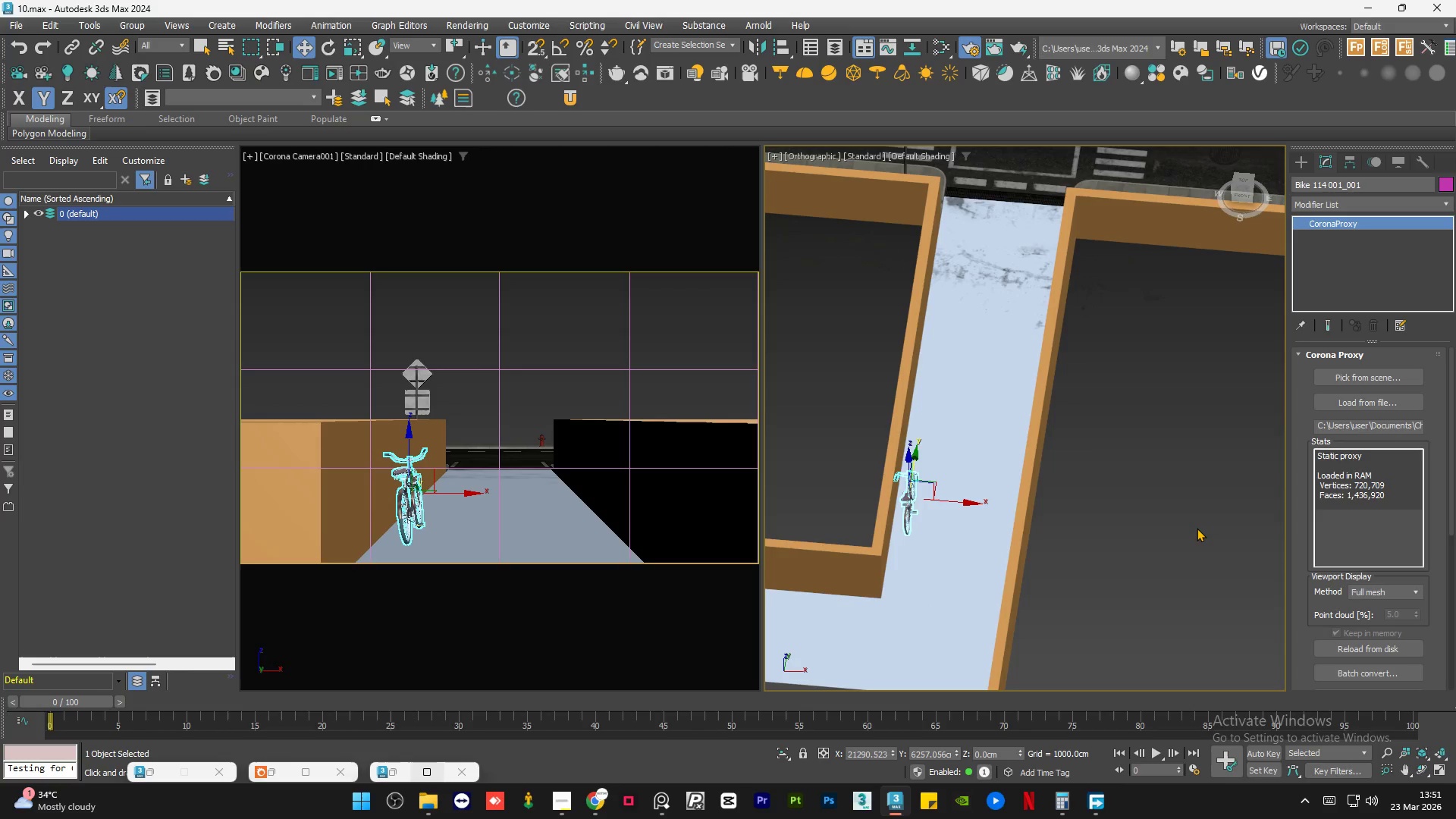 
left_click([1200, 529])
 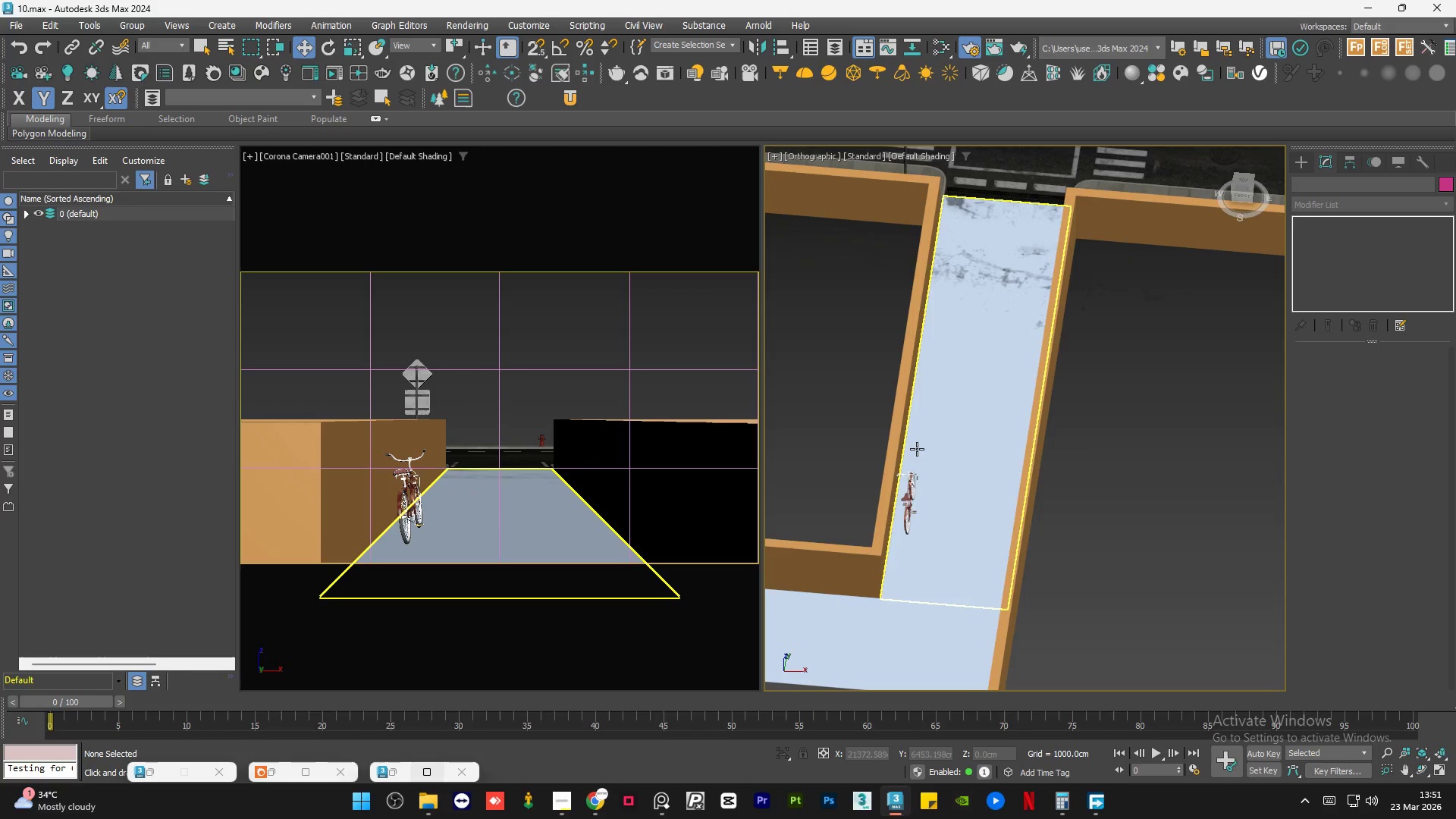 
hold_key(key=AltLeft, duration=1.5)
 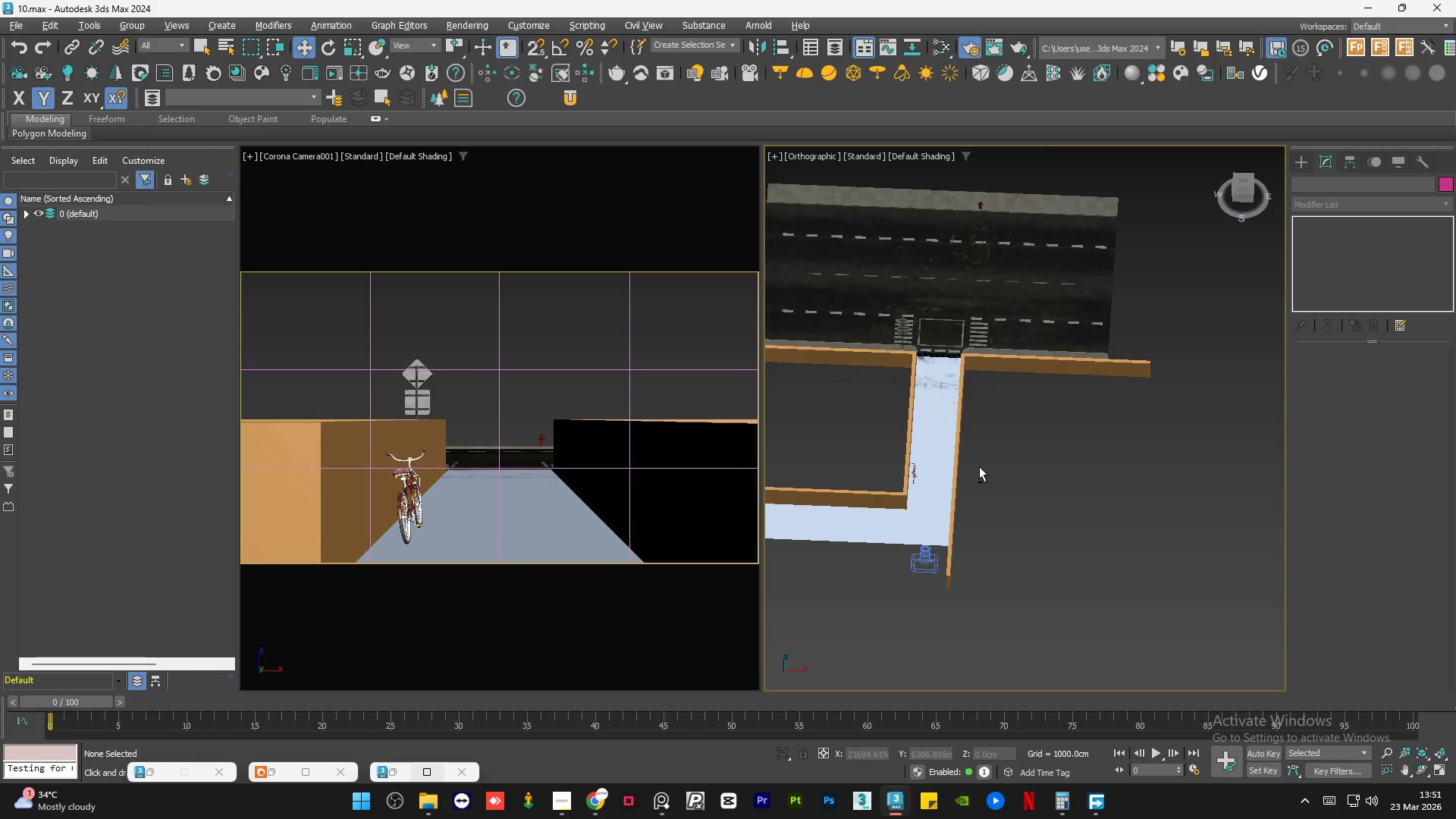 
scroll: coordinate [915, 451], scroll_direction: down, amount: 3.0
 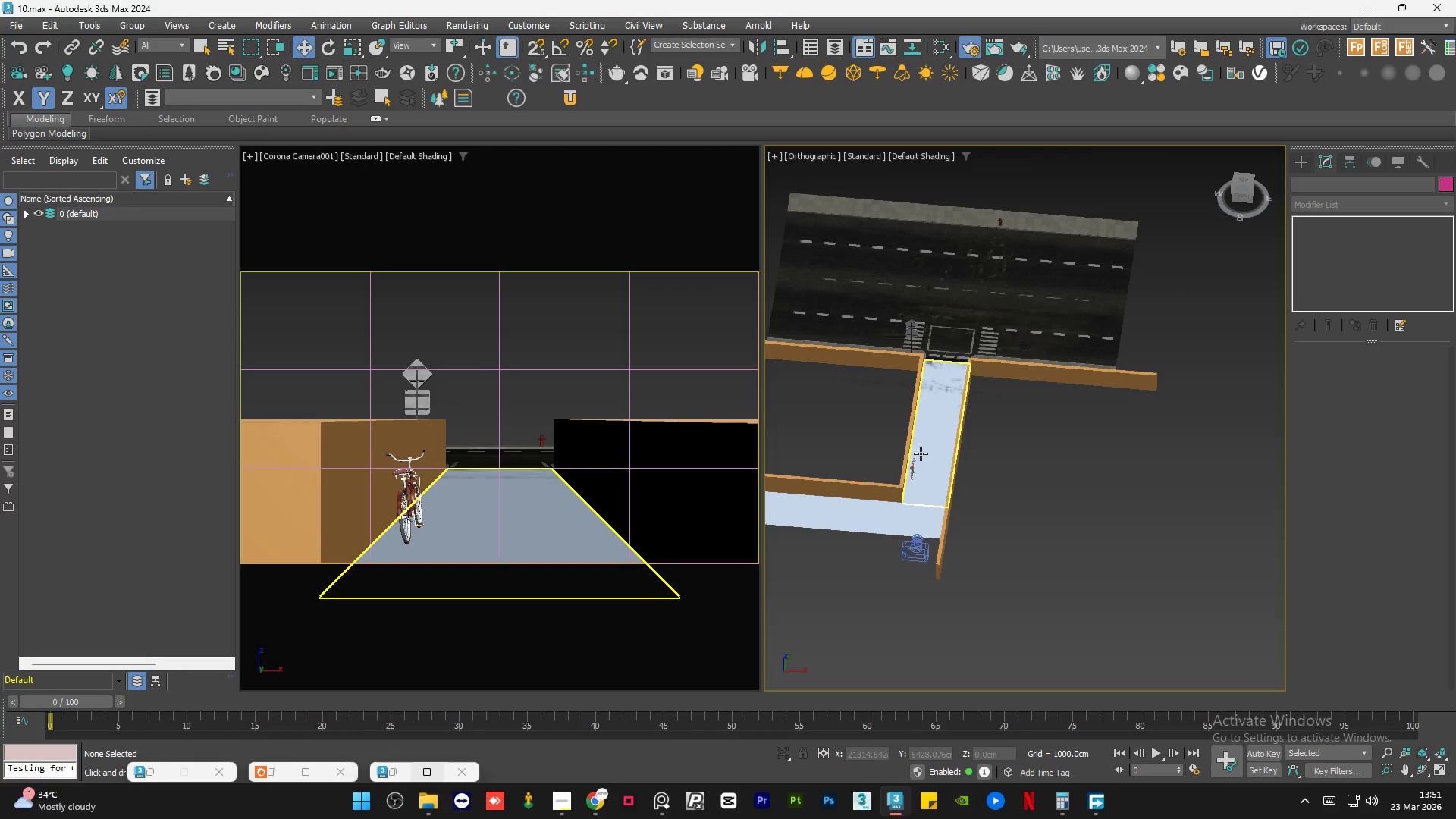 
key(Alt+AltLeft)
 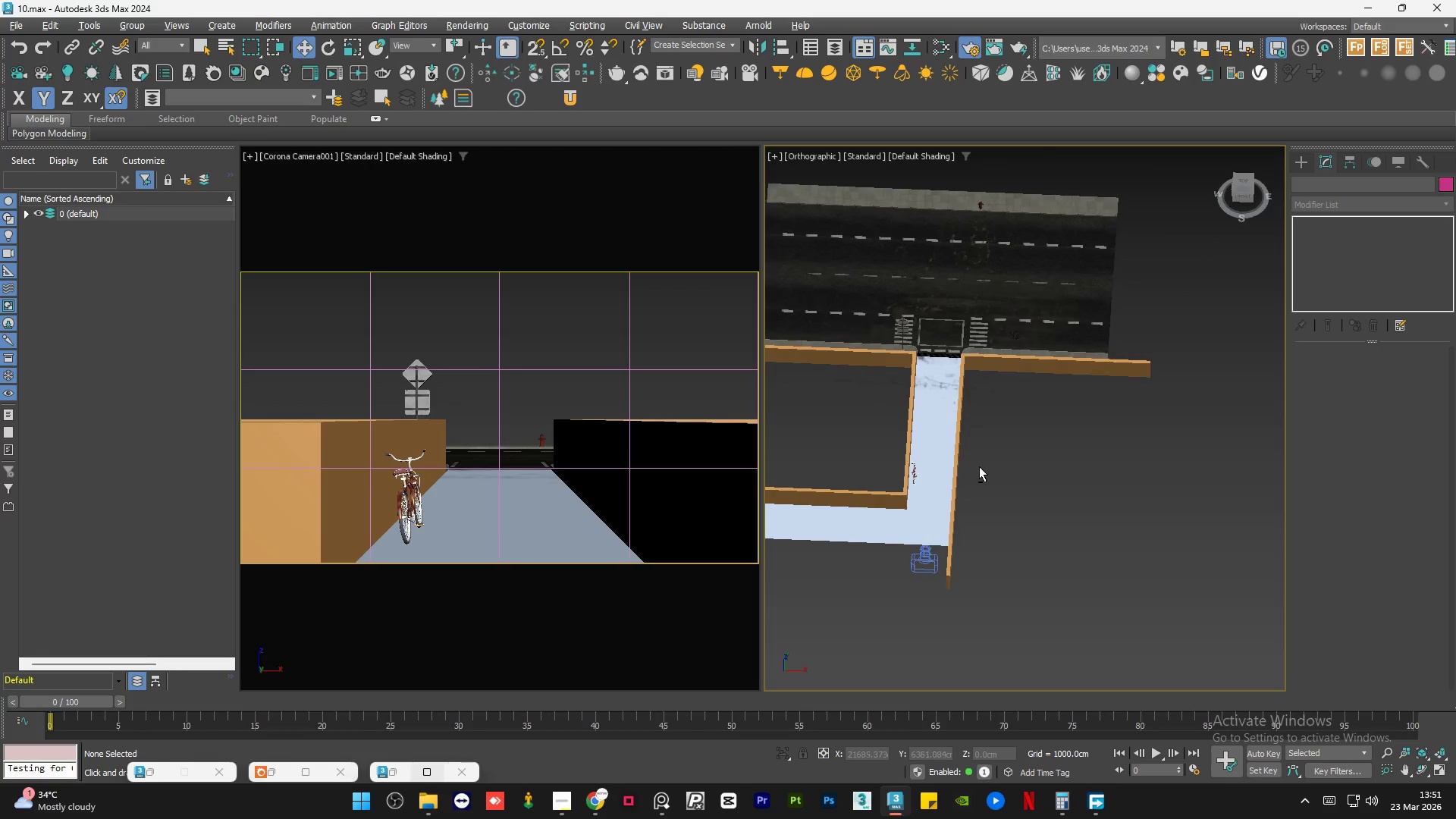 
key(Alt+AltLeft)
 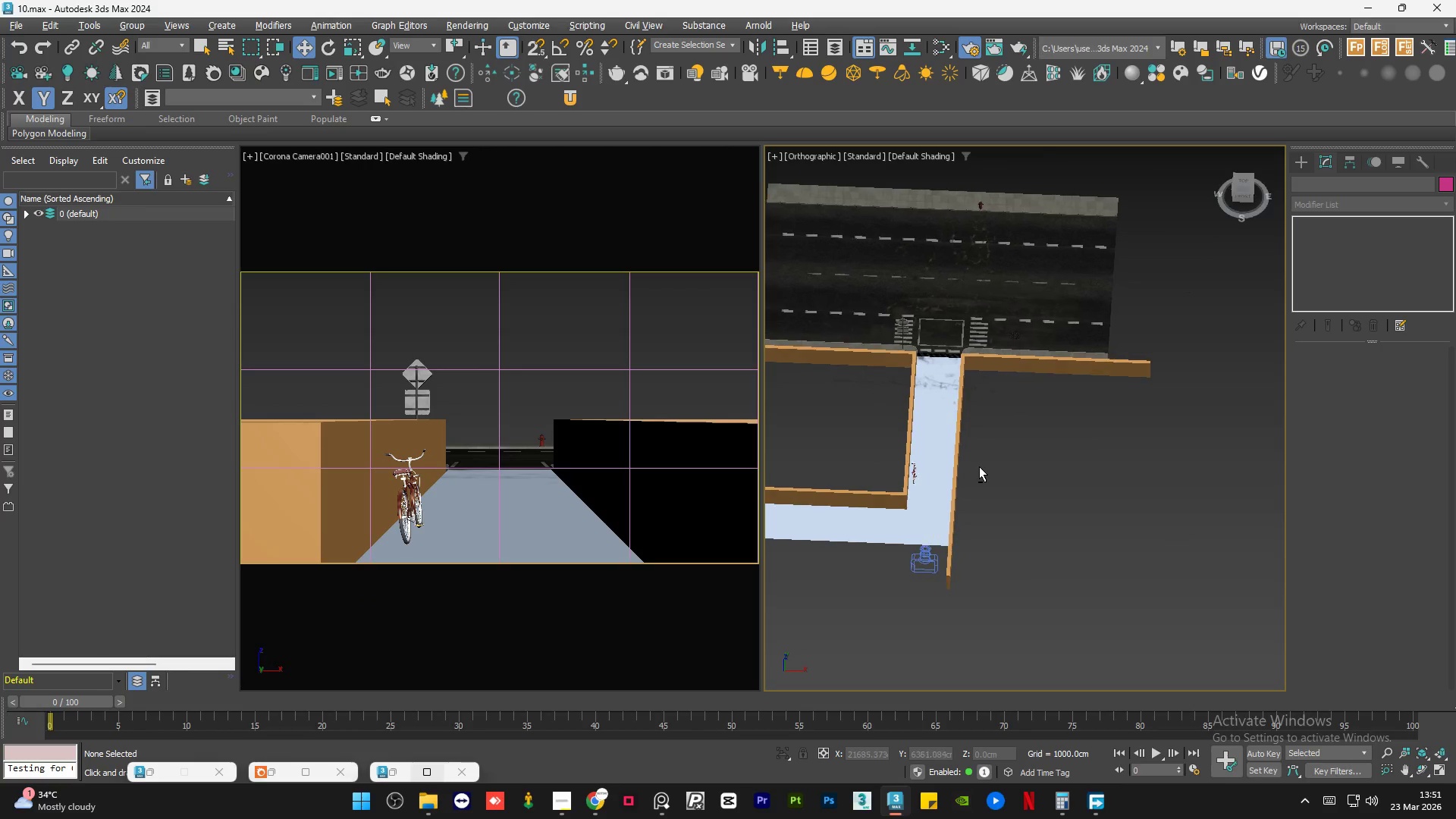 
key(Alt+AltLeft)
 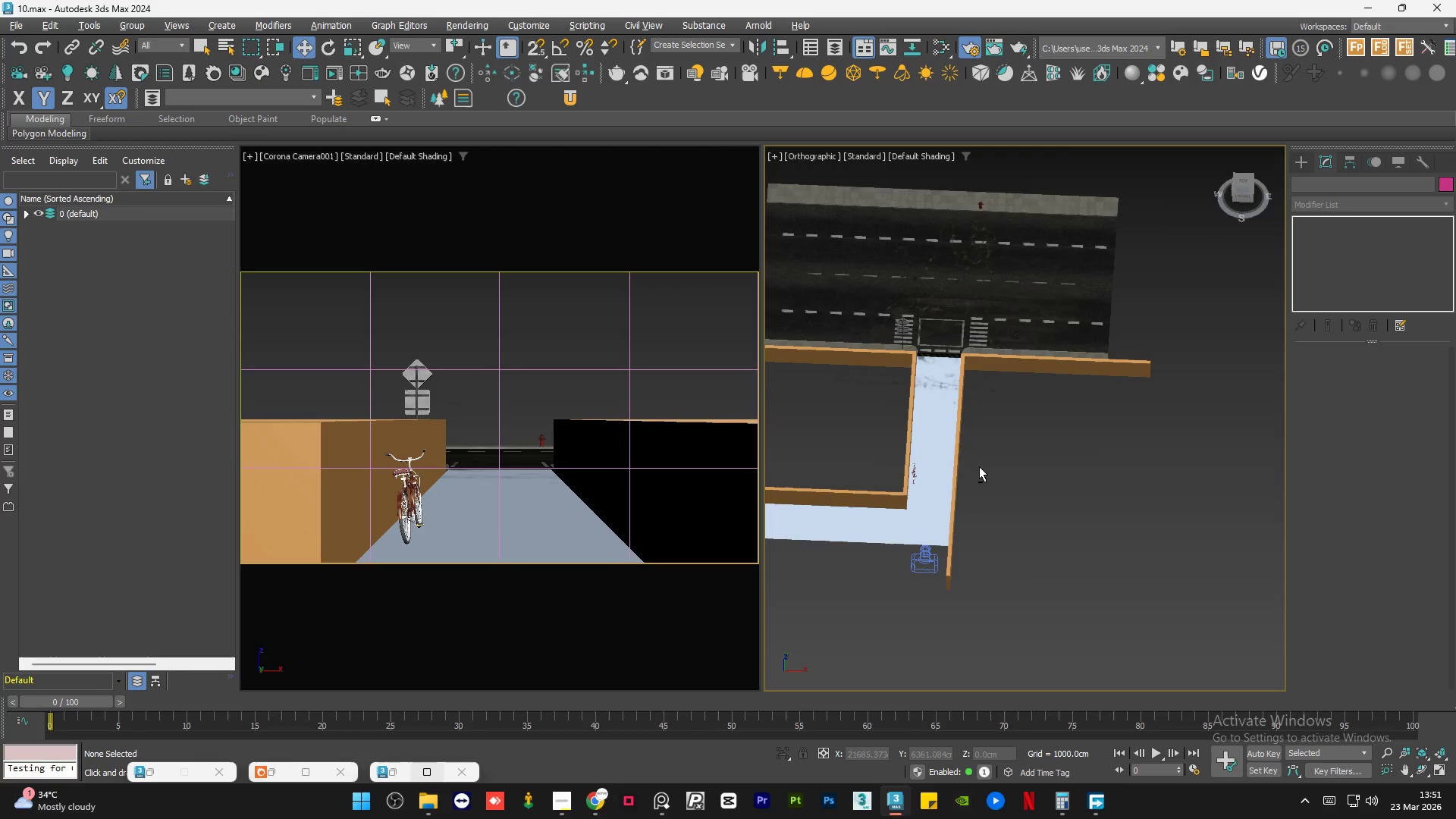 
key(Alt+AltLeft)
 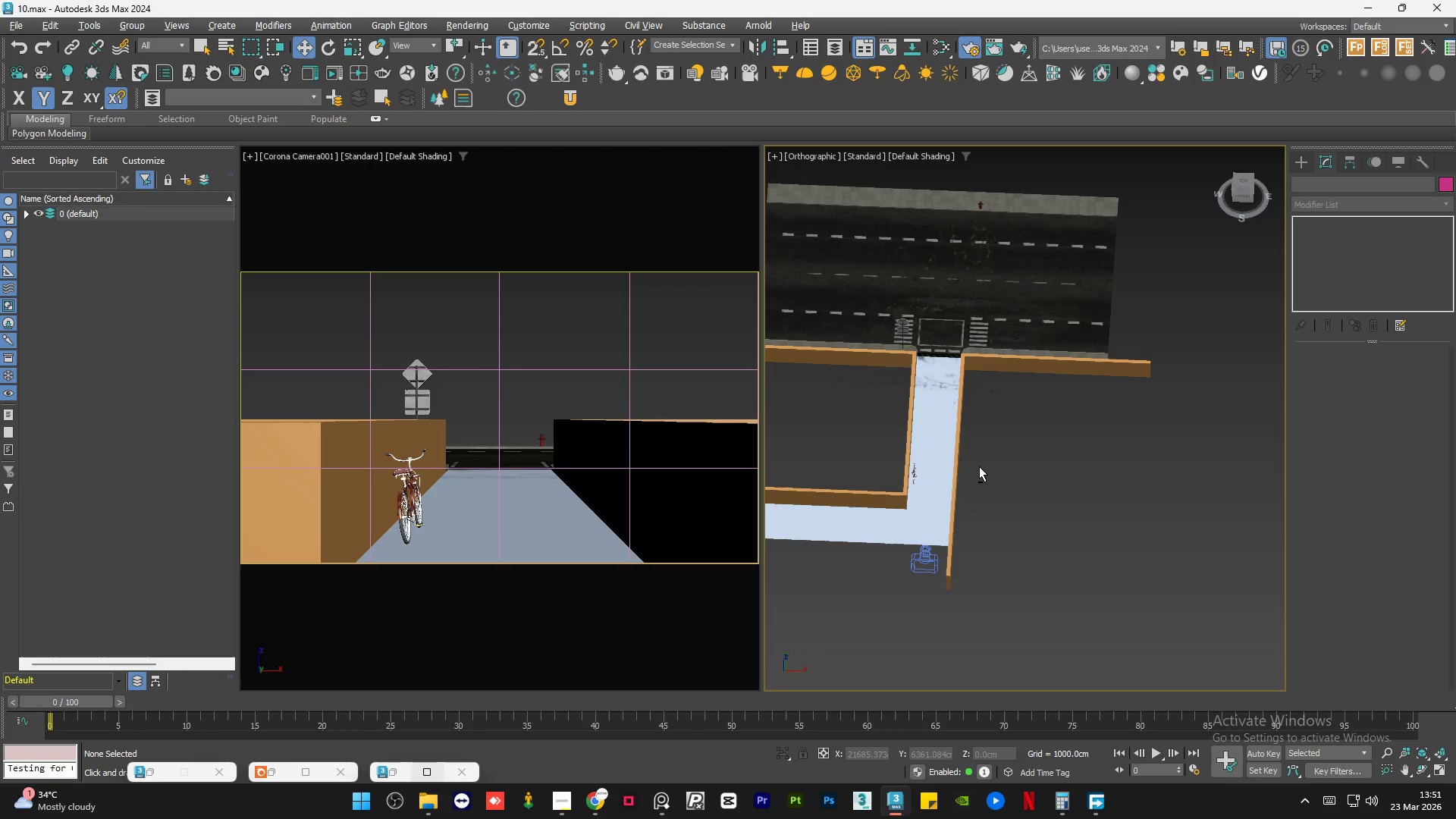 
key(Alt+AltLeft)
 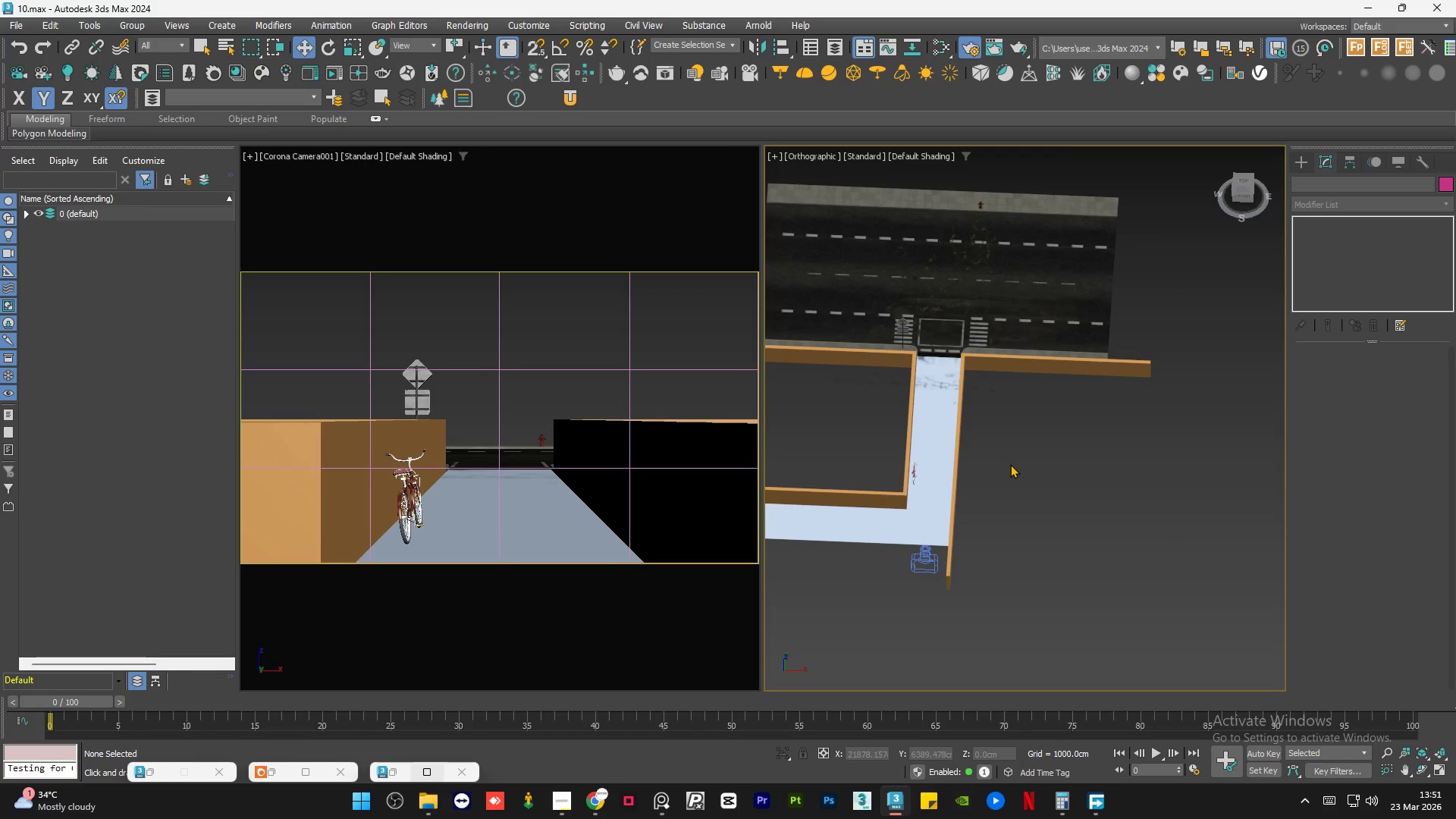 
left_click([1010, 464])
 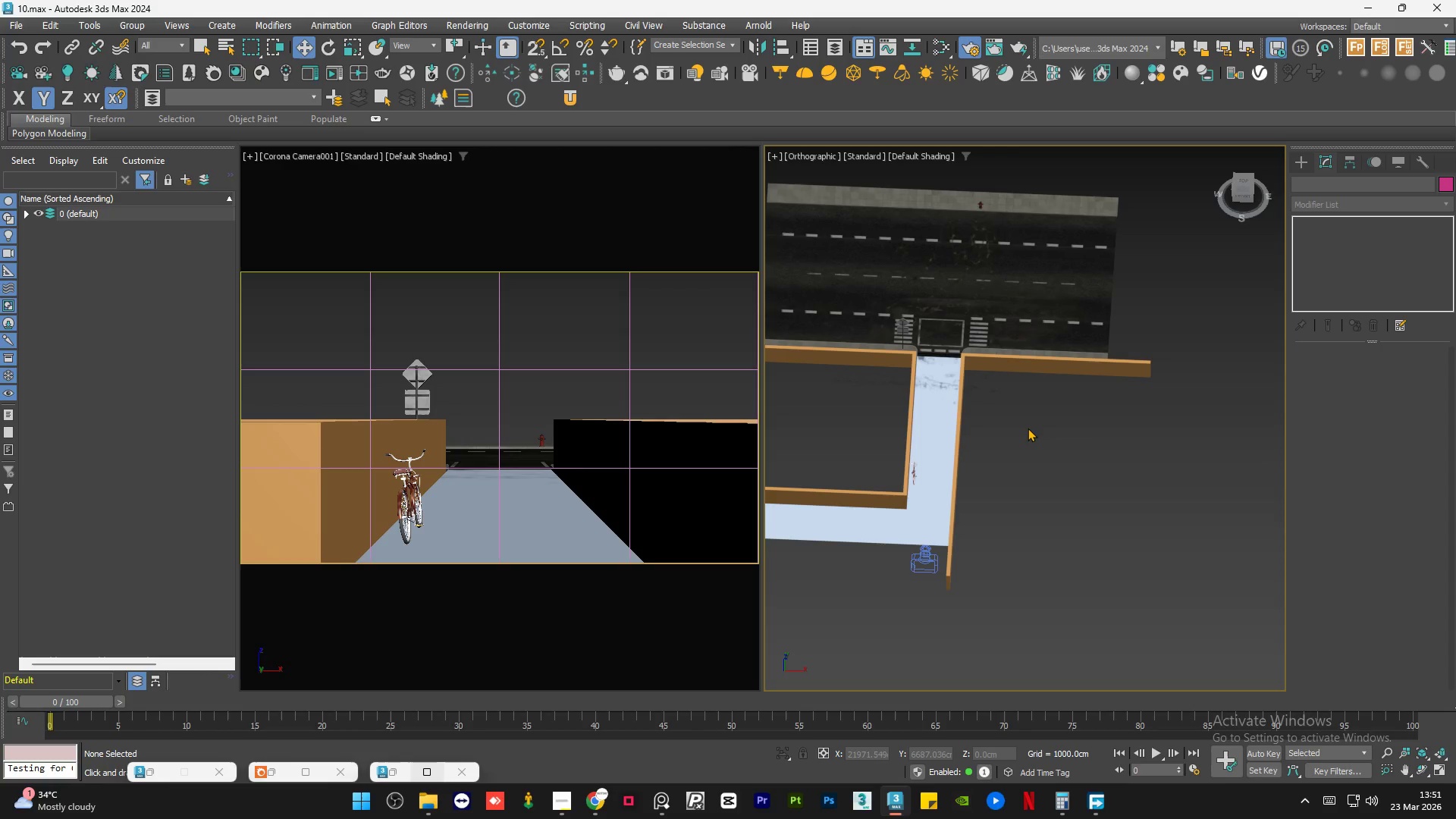 
wait(12.52)
 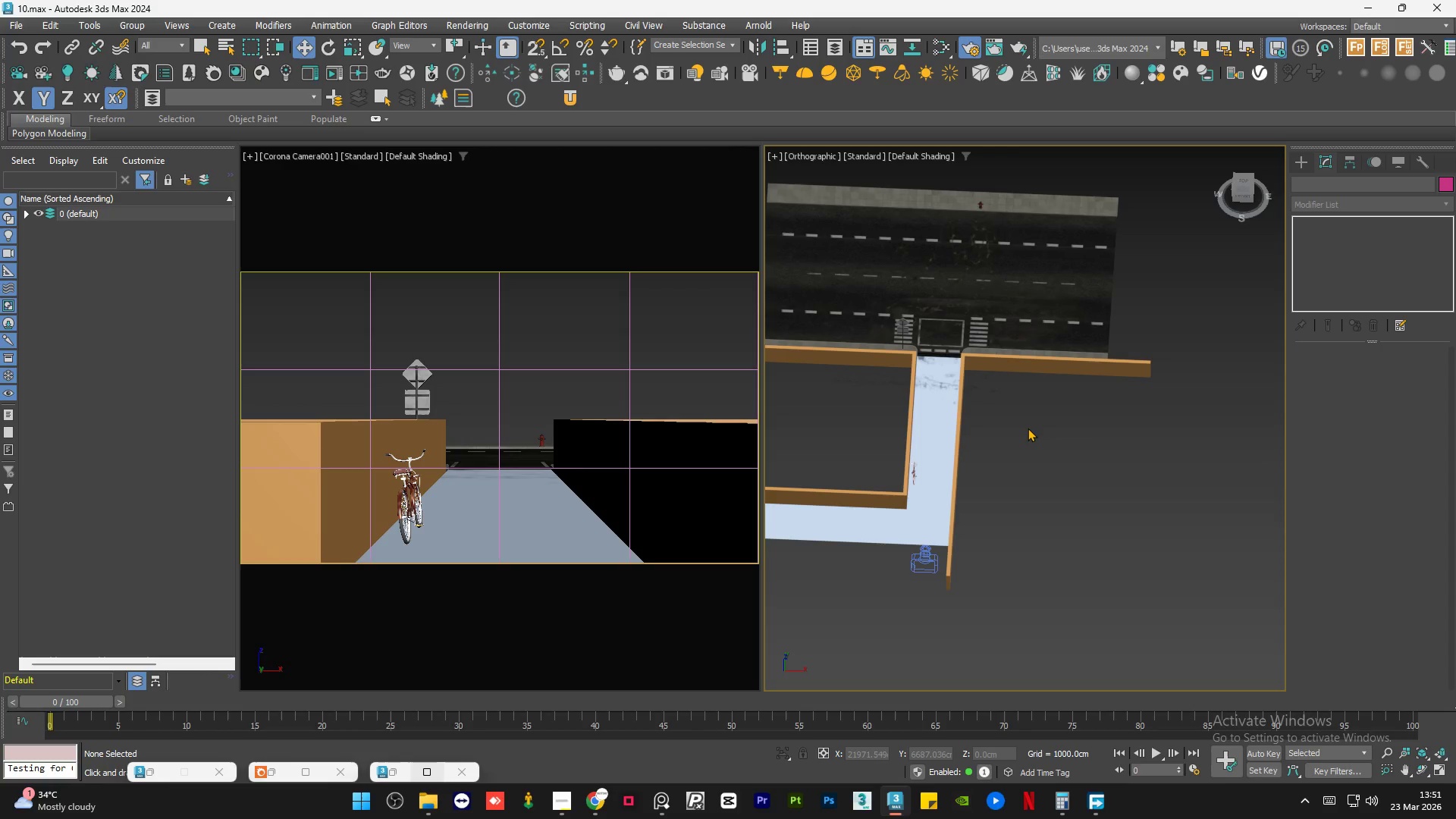 
left_click([281, 774])
 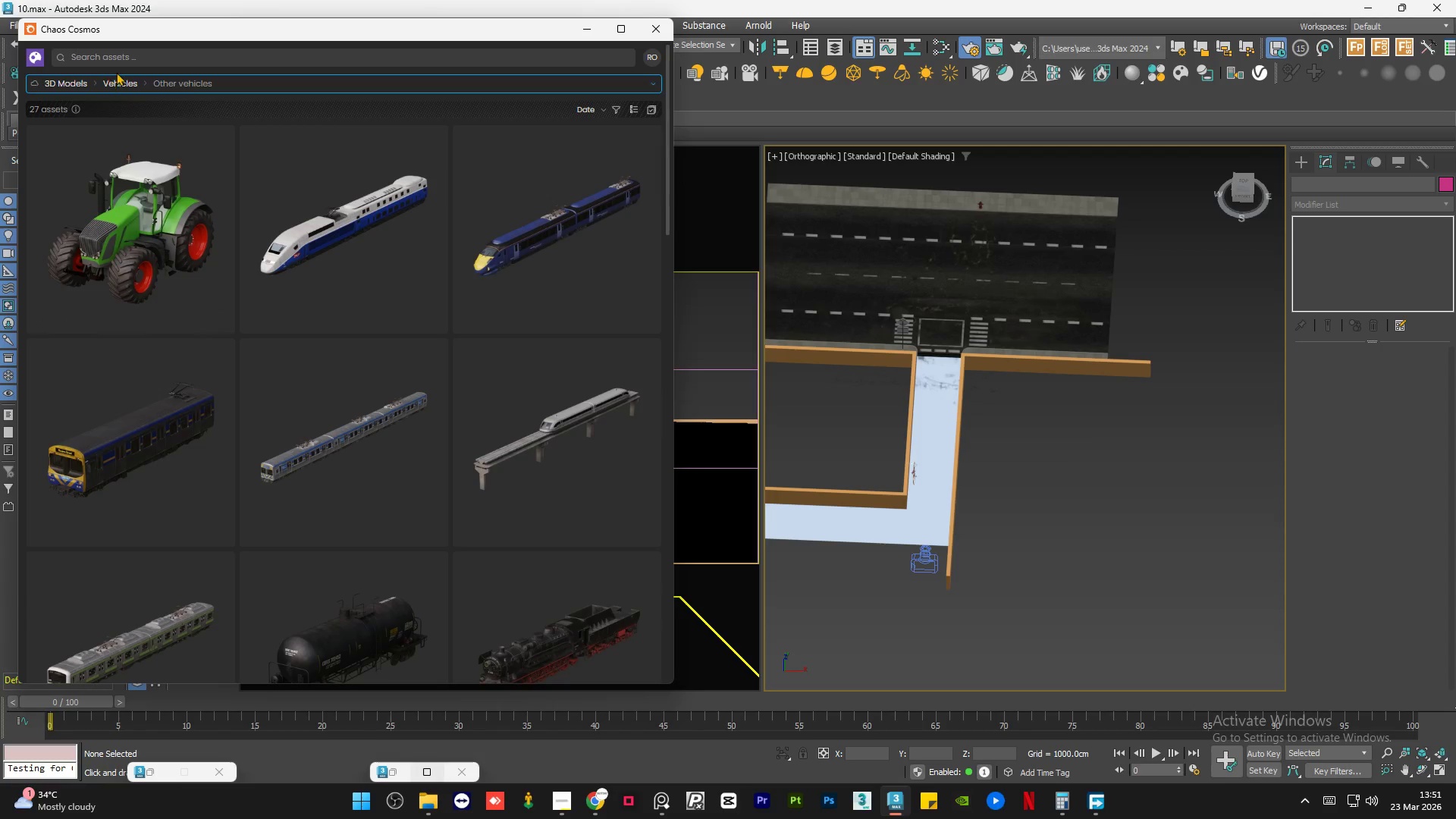 
left_click([123, 80])
 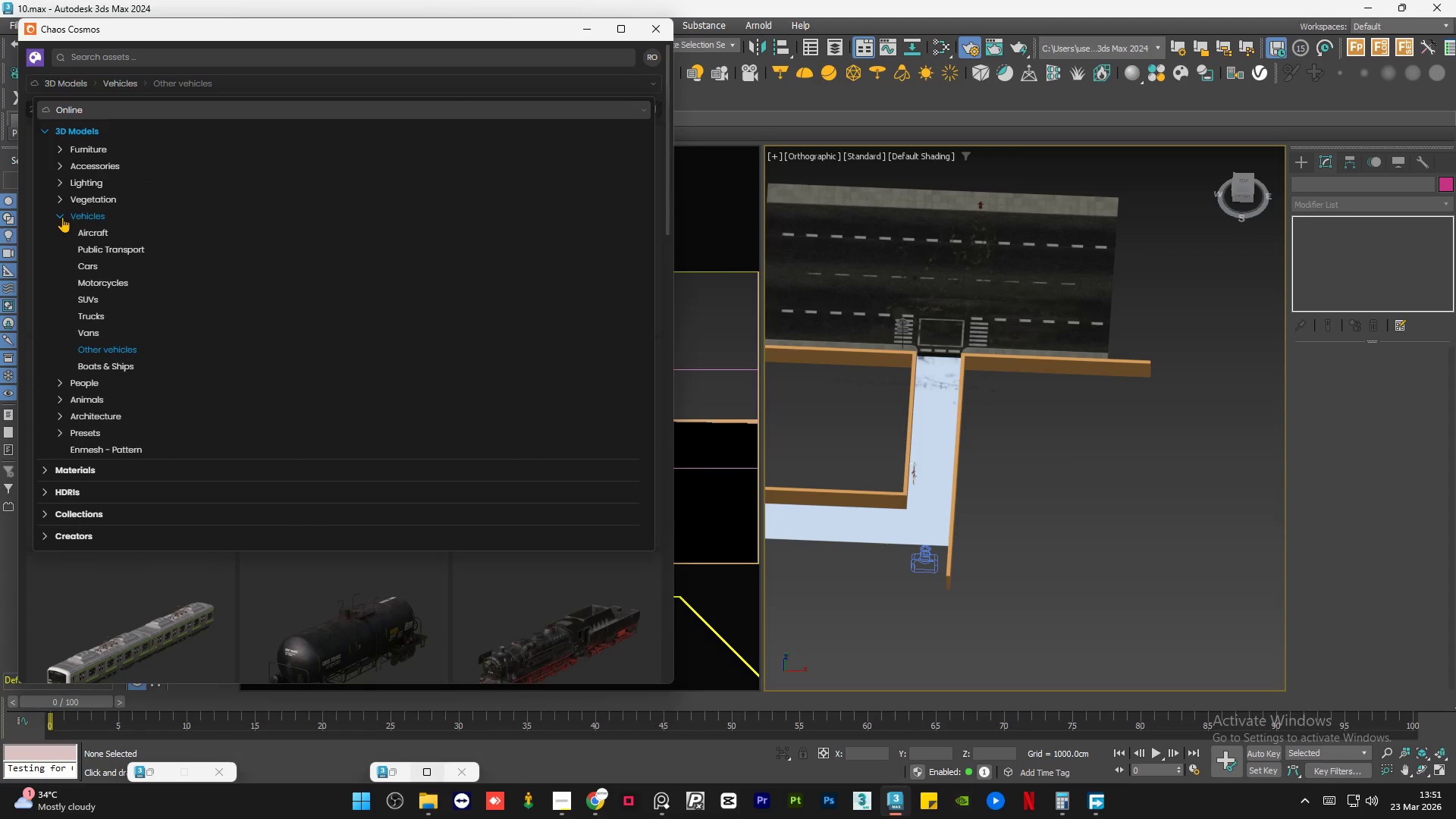 
left_click([63, 213])
 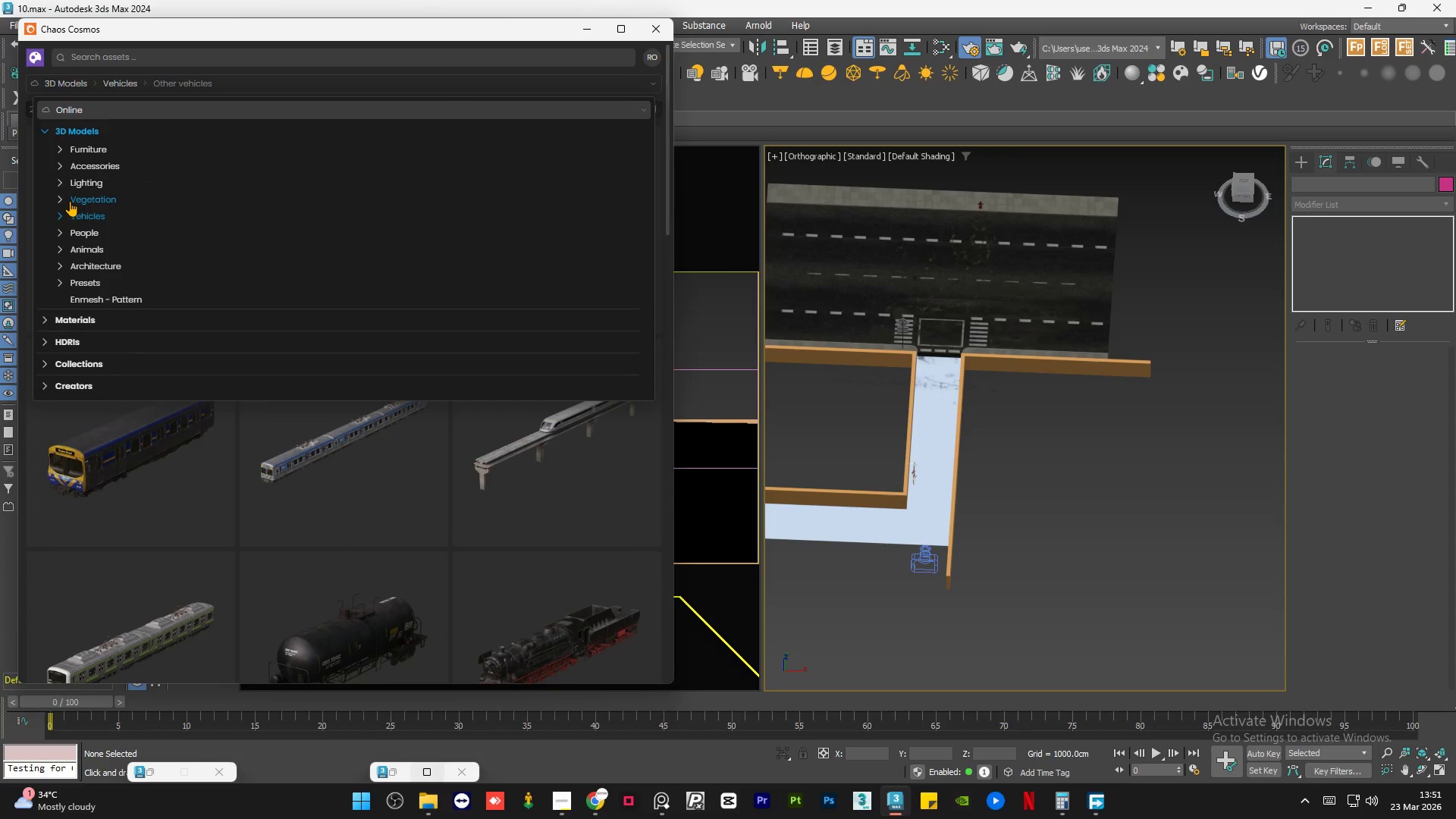 
left_click([64, 199])
 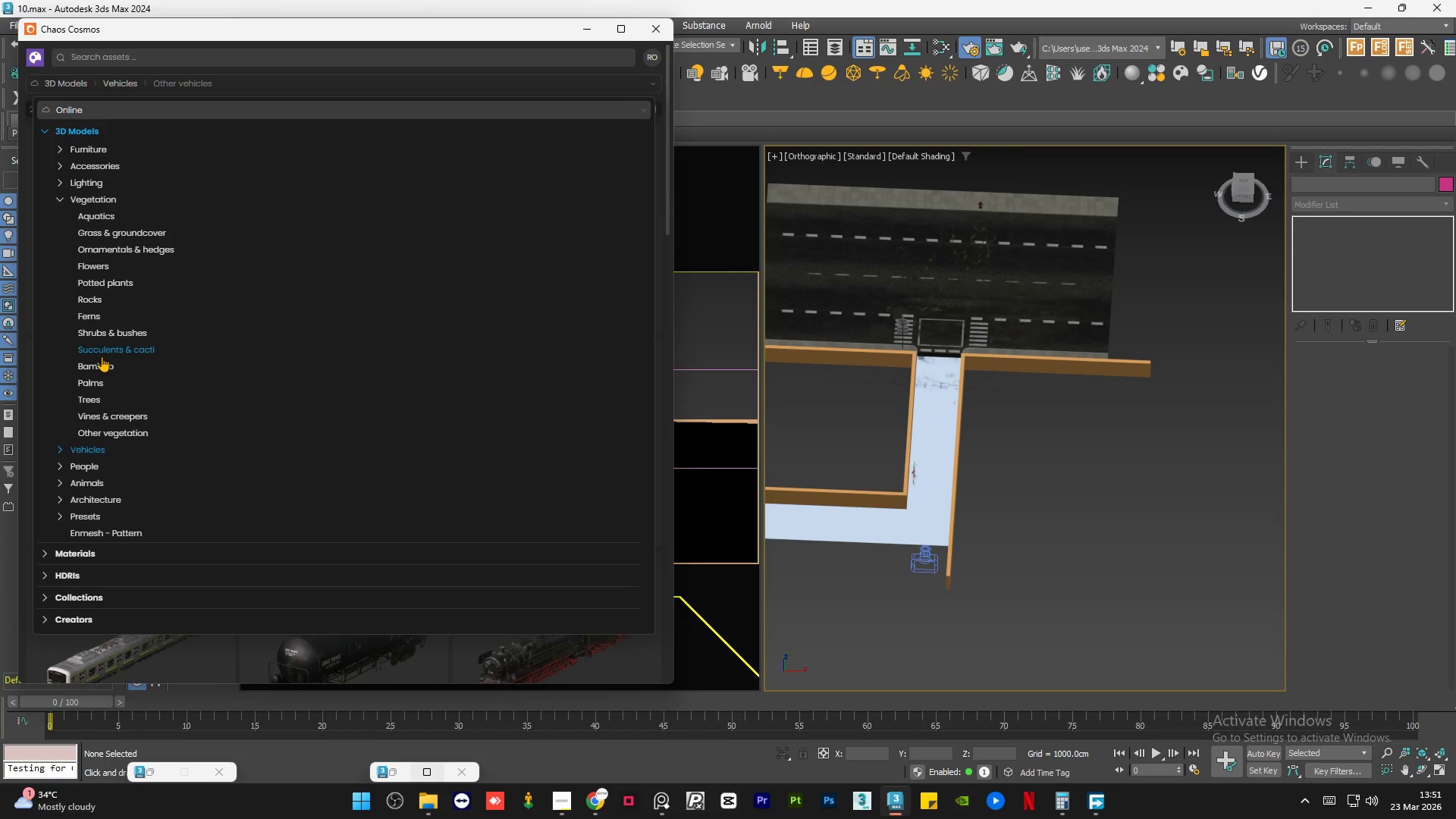 
left_click([113, 328])
 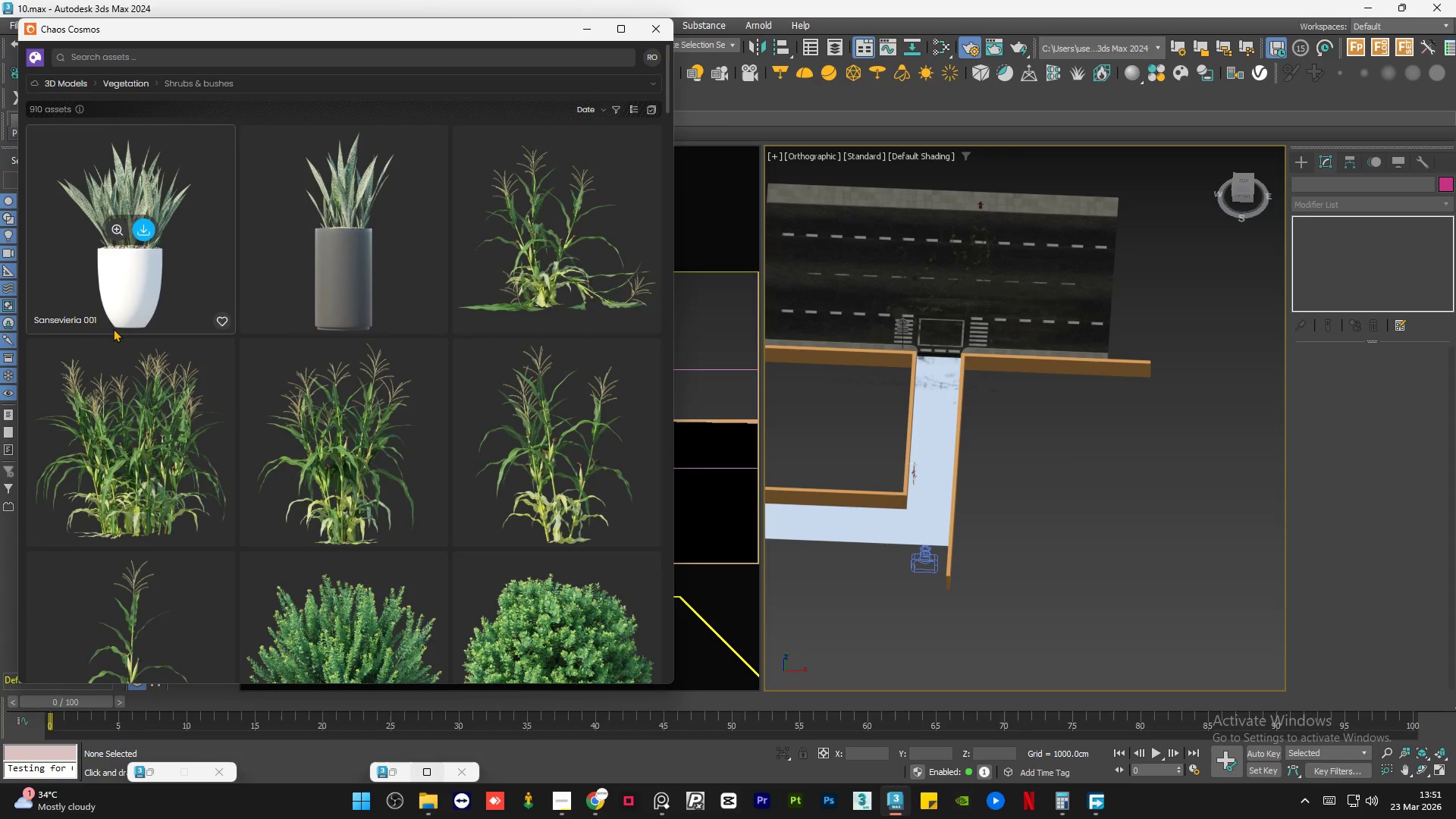 
scroll: coordinate [356, 367], scroll_direction: down, amount: 9.0
 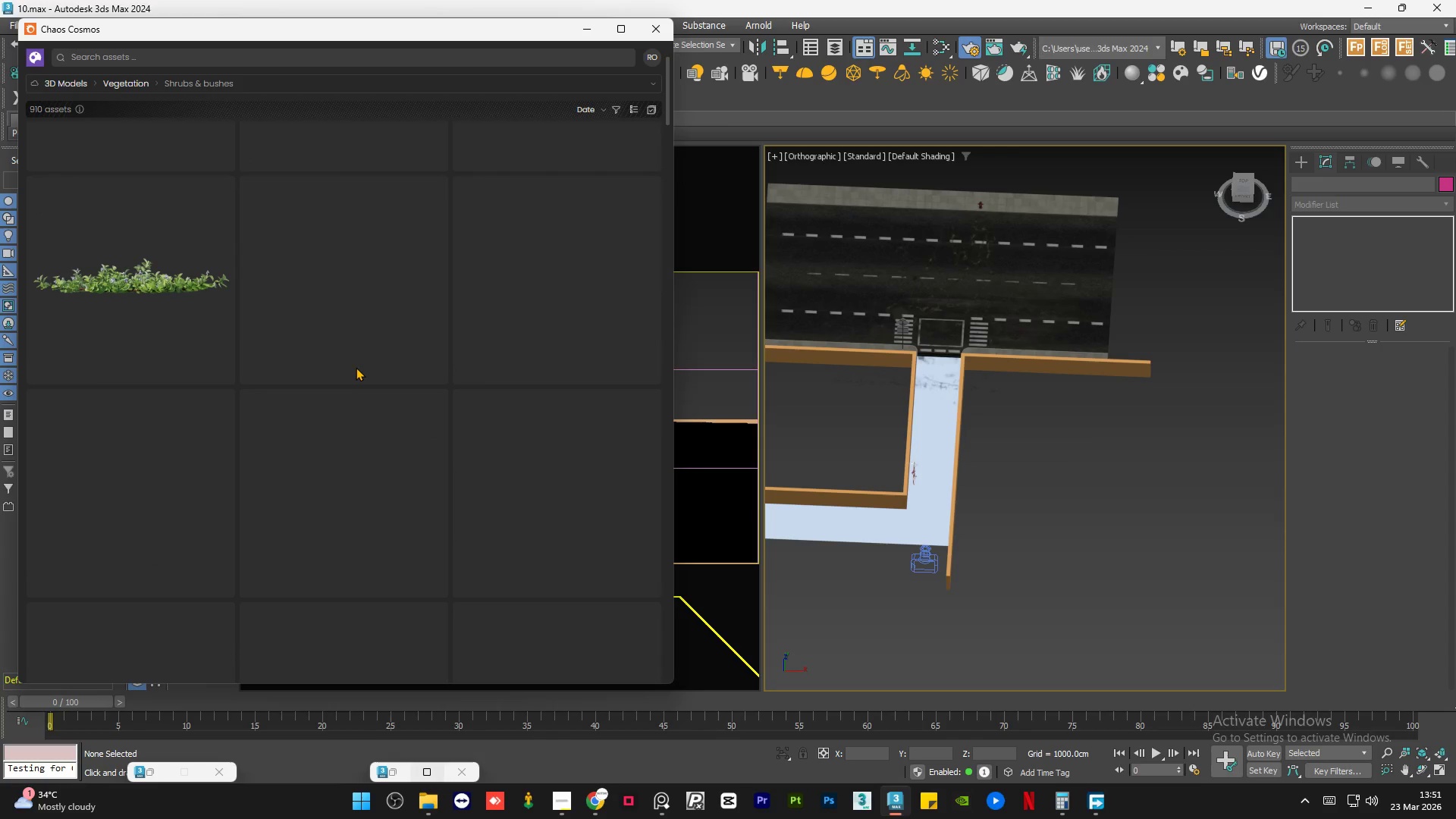 
scroll: coordinate [356, 367], scroll_direction: up, amount: 3.0
 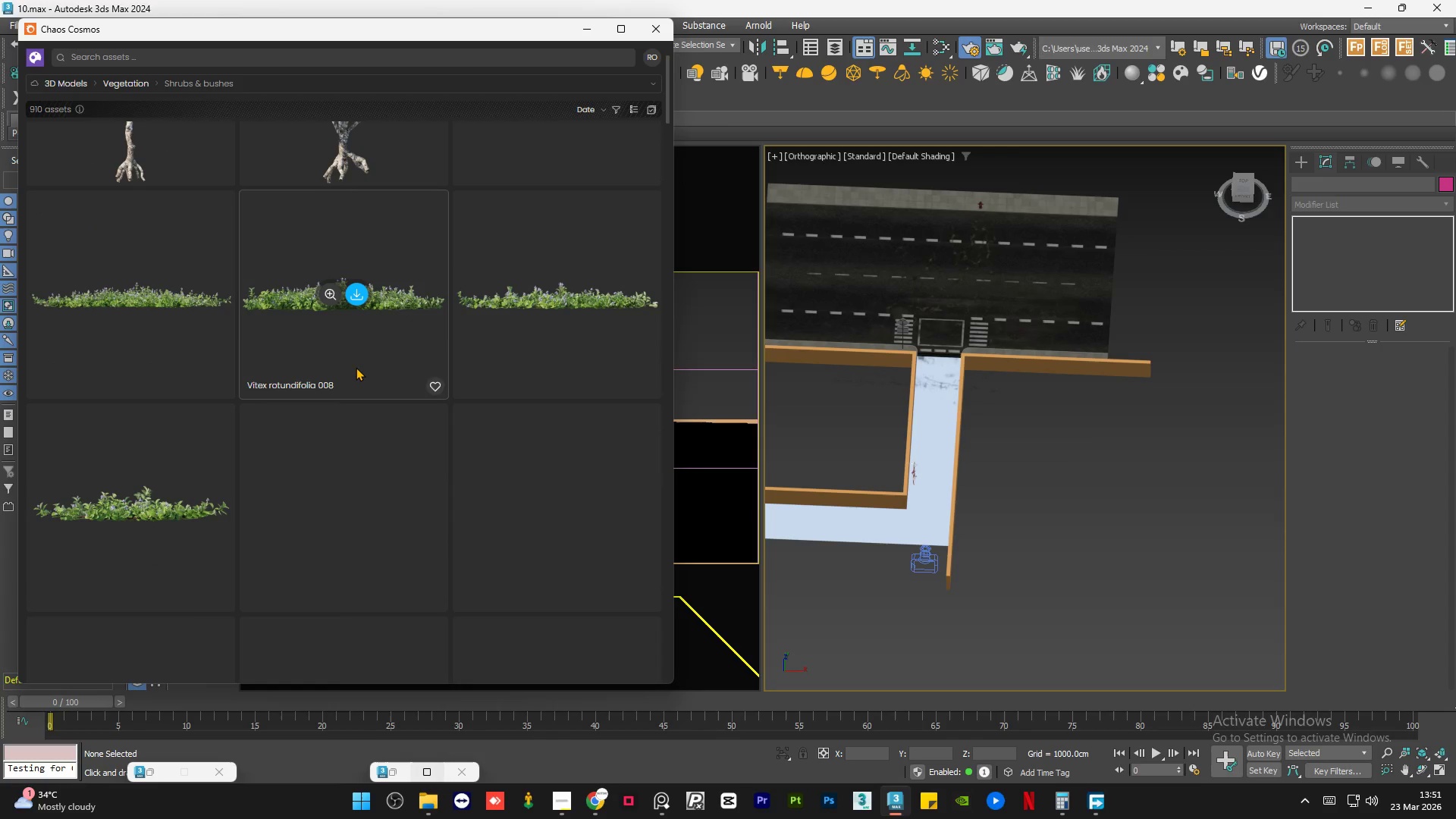 
wait(8.88)
 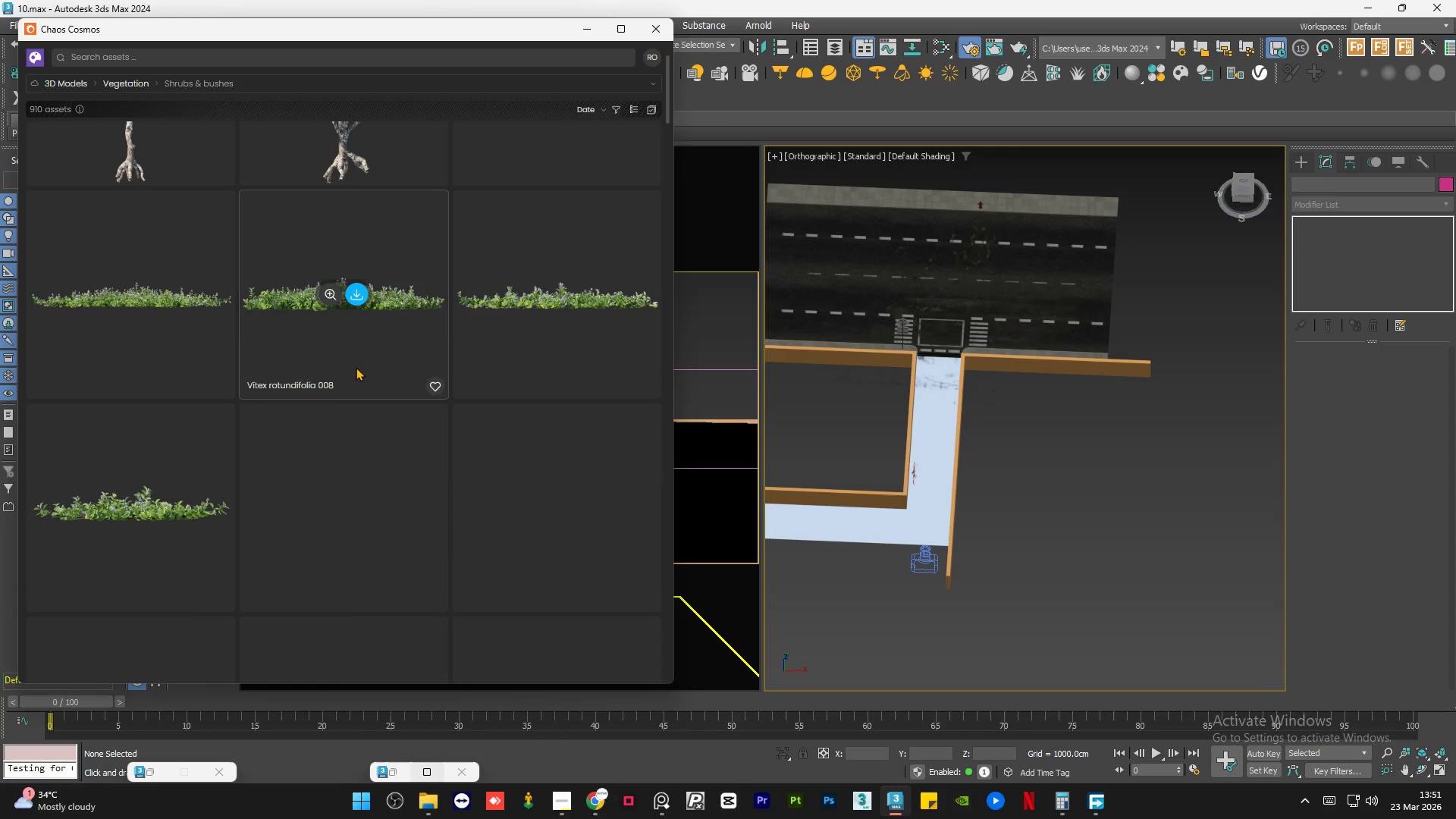 
scroll: coordinate [403, 419], scroll_direction: down, amount: 41.0
 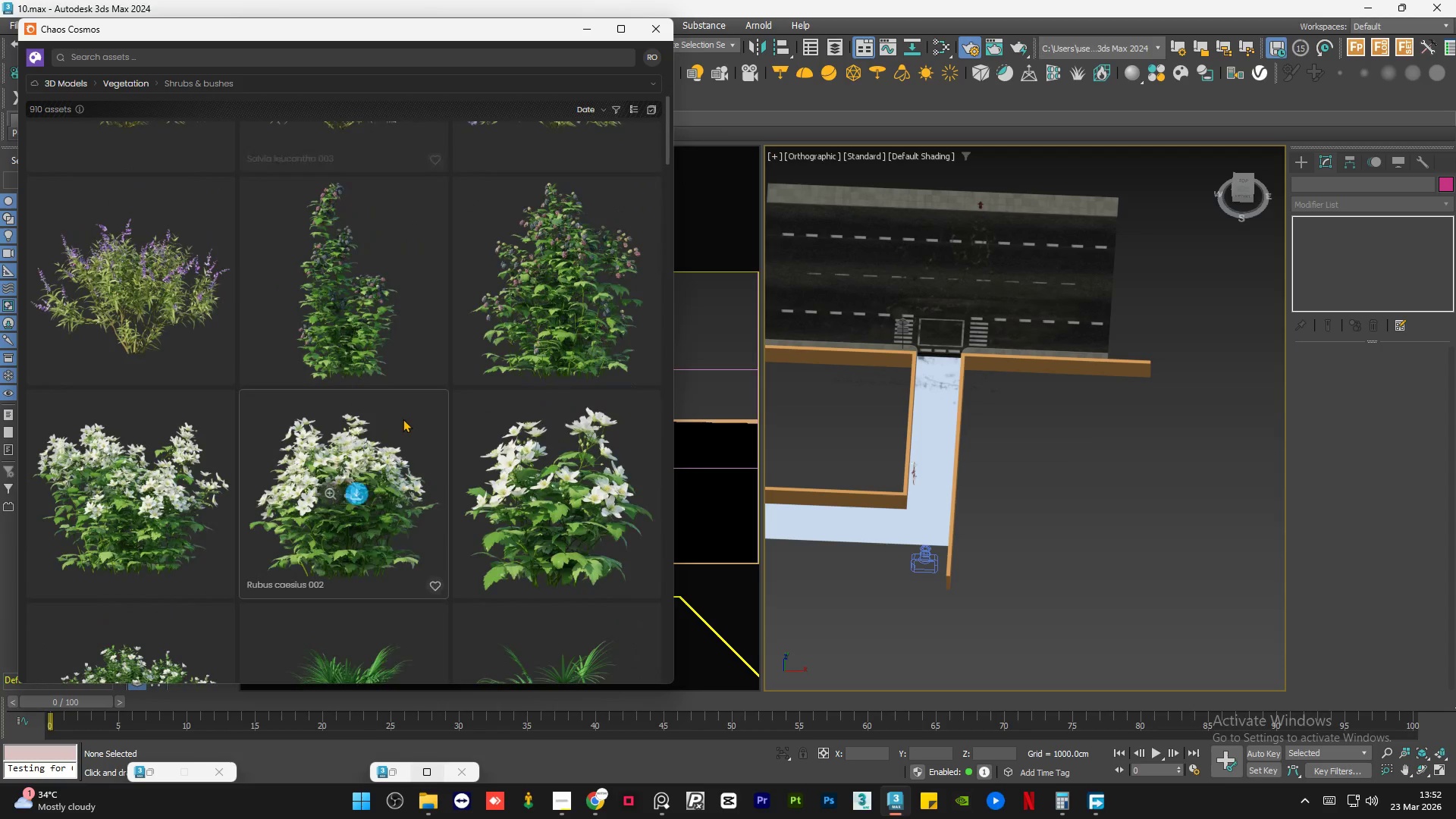 
scroll: coordinate [401, 421], scroll_direction: down, amount: 42.0
 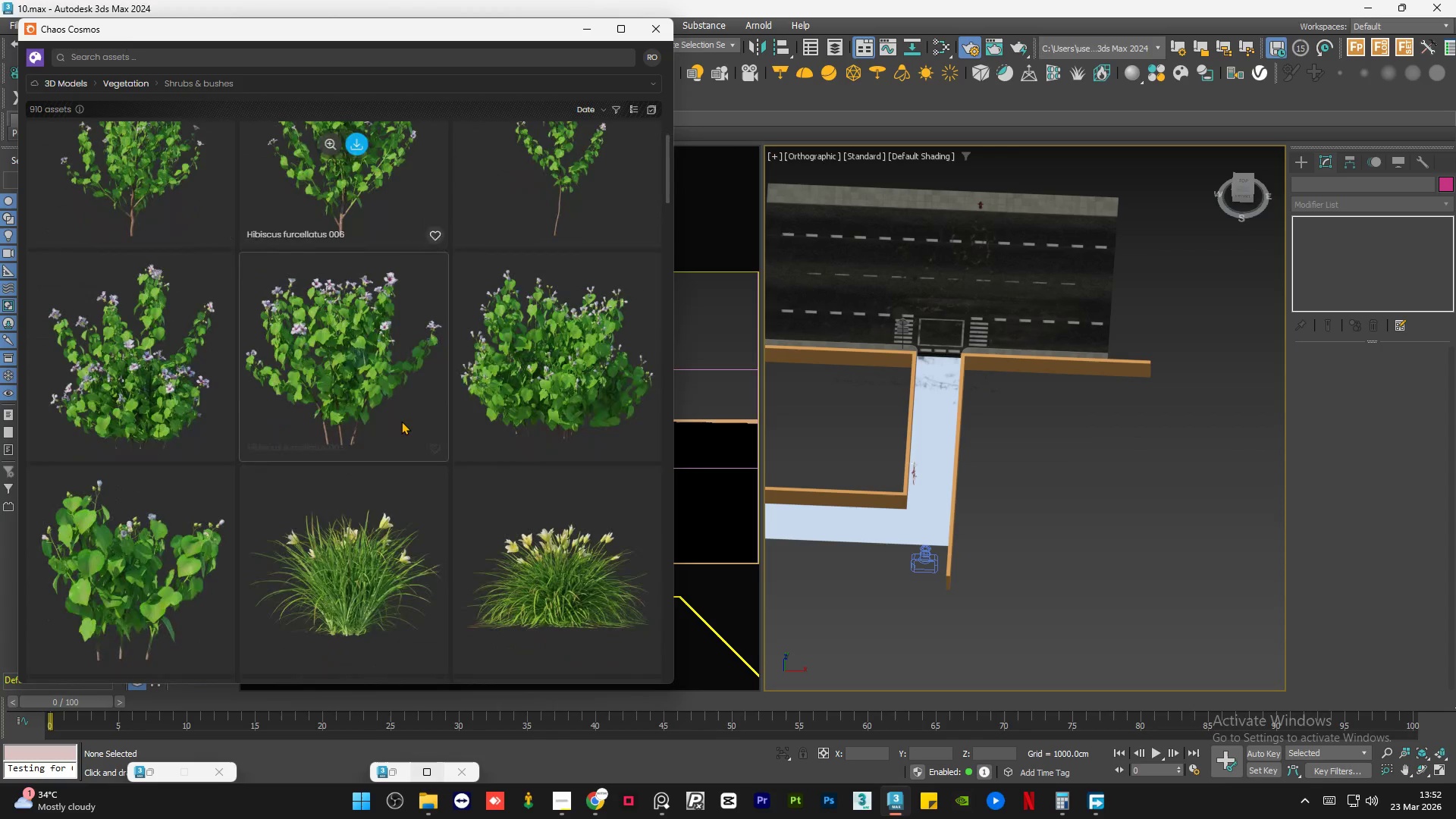 
scroll: coordinate [401, 421], scroll_direction: up, amount: 5.0
 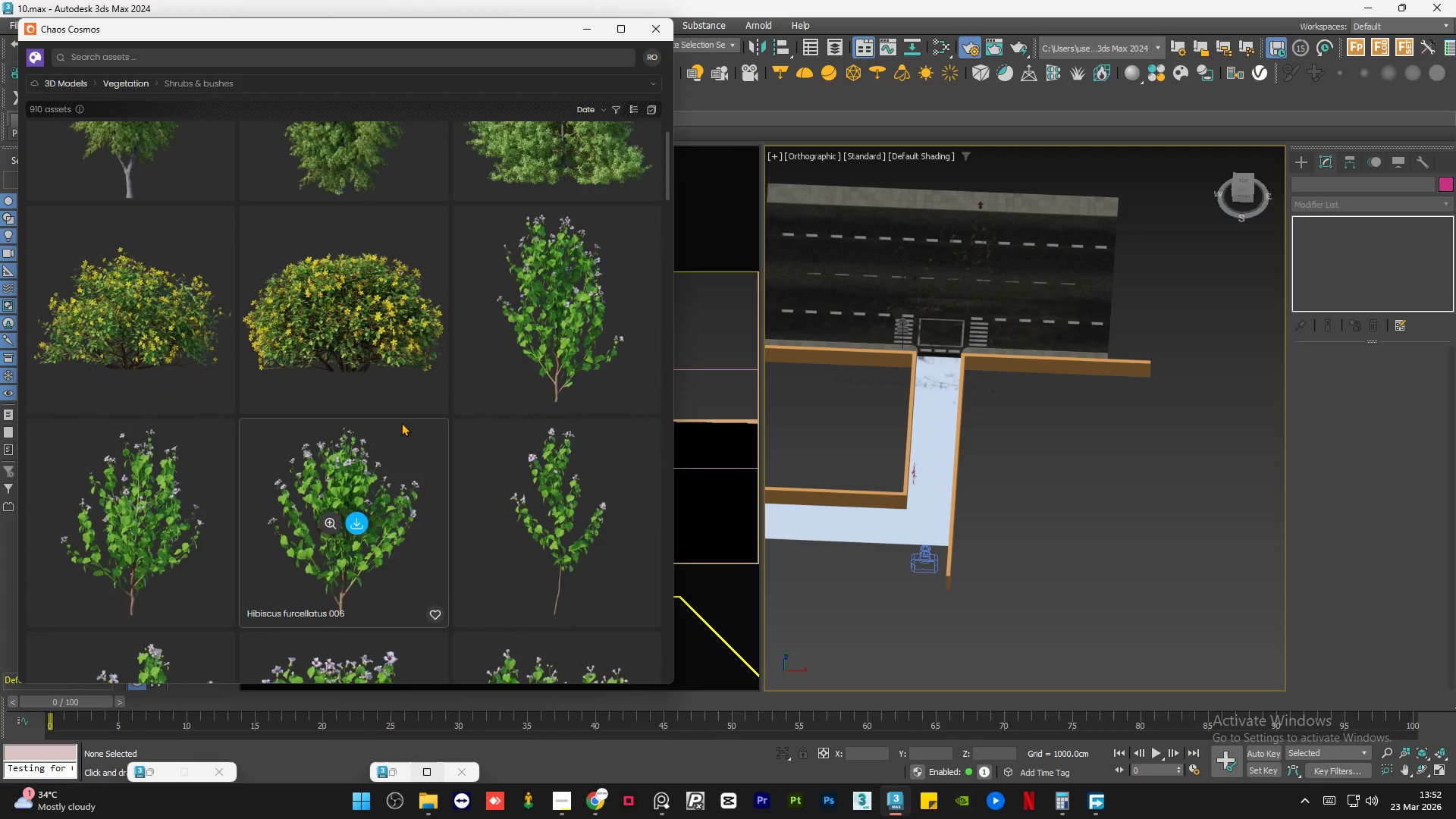 
scroll: coordinate [398, 426], scroll_direction: down, amount: 28.0
 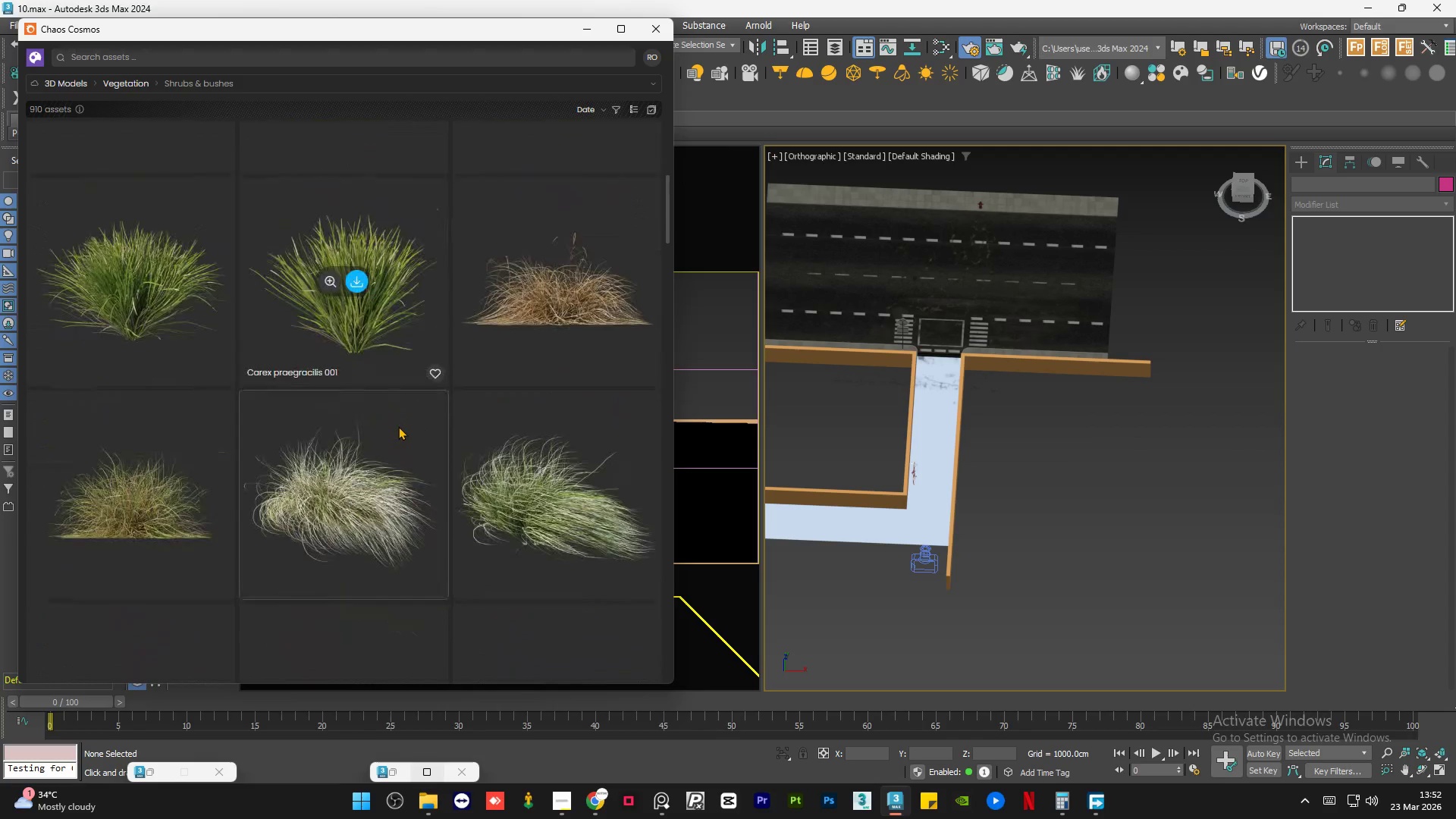 
scroll: coordinate [398, 426], scroll_direction: up, amount: 6.0
 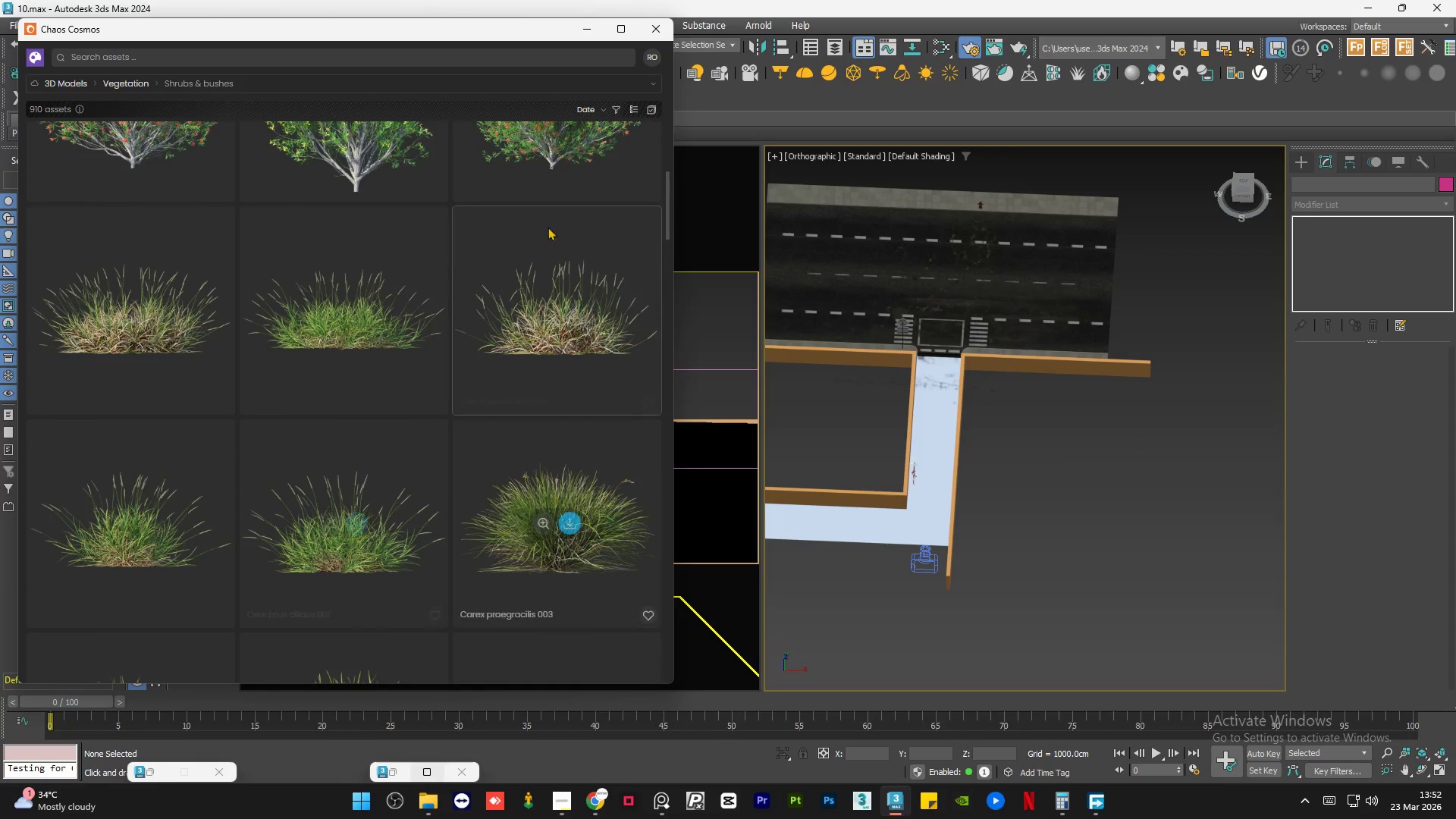 
mouse_move([588, 47])
 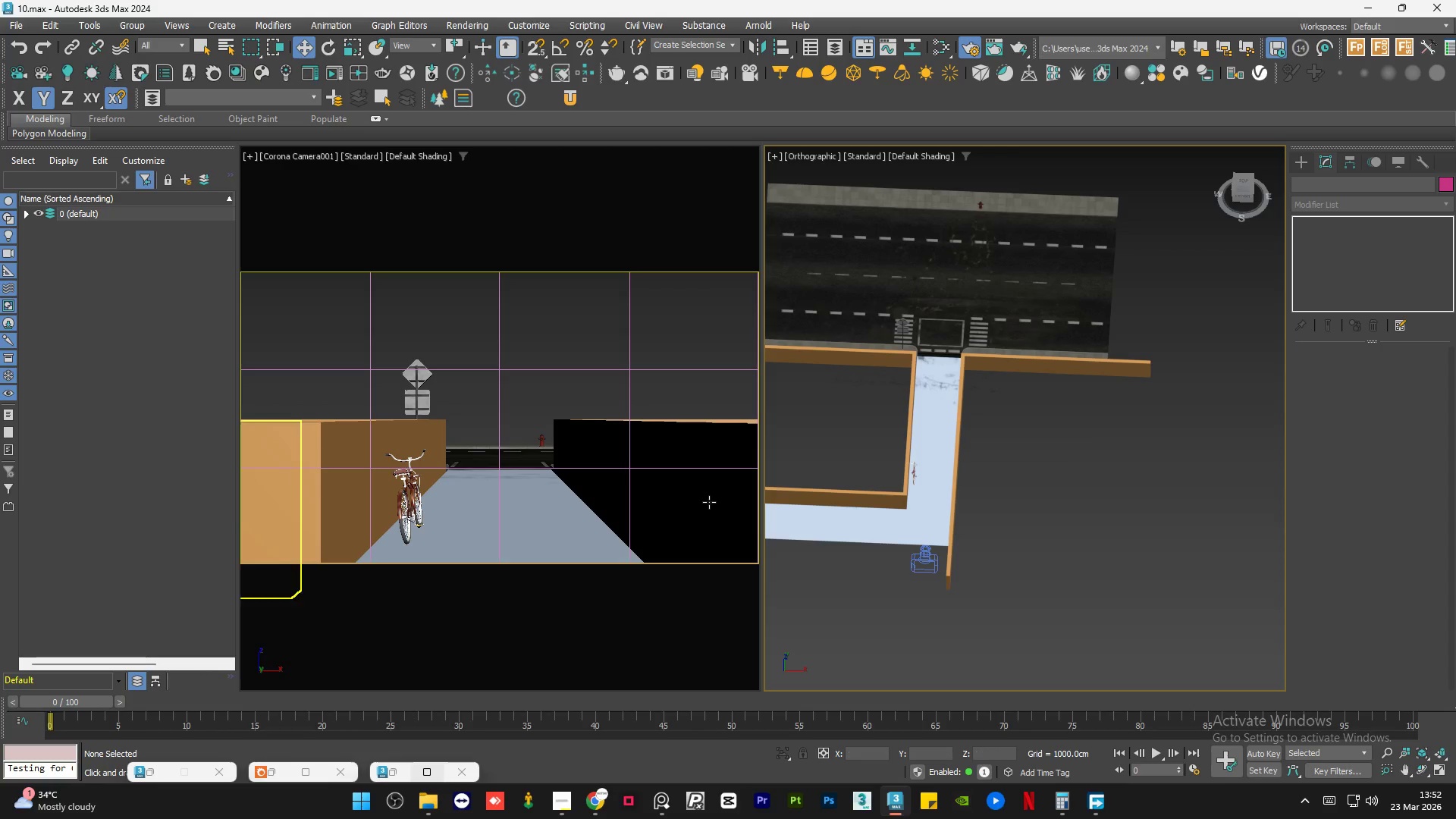 
wait(23.7)
 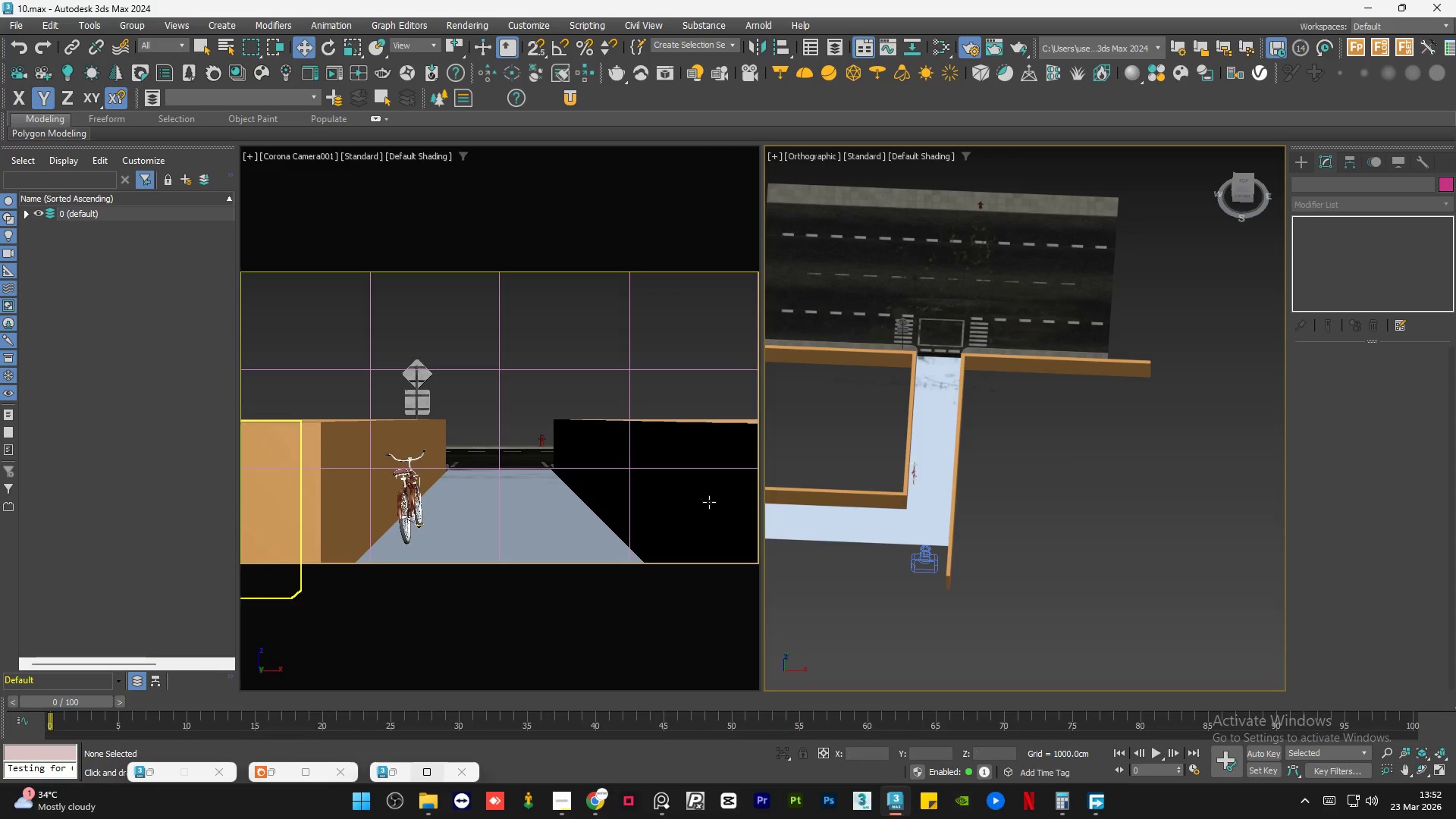 
scroll: coordinate [1078, 548], scroll_direction: down, amount: 1.0
 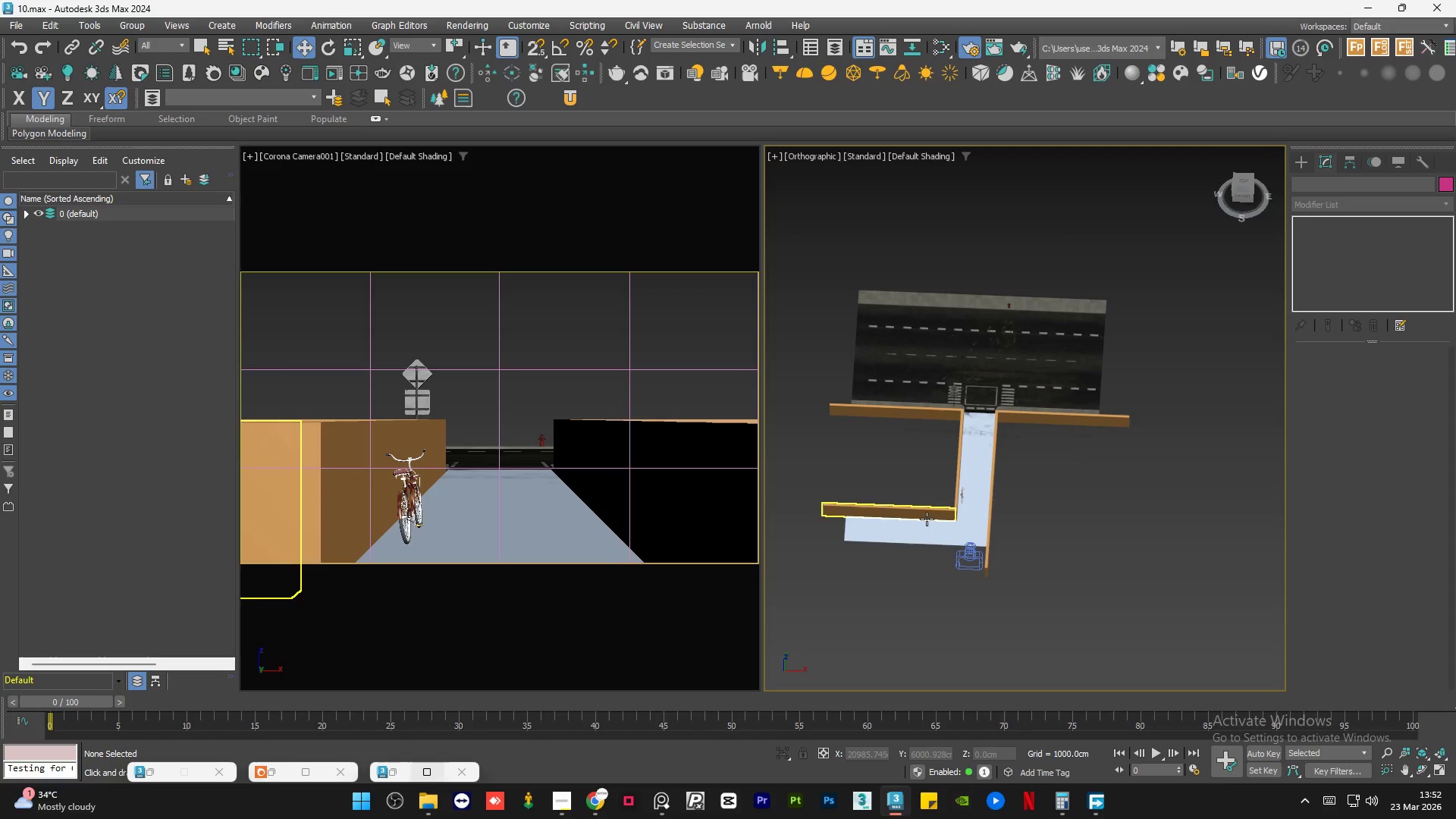 
scroll: coordinate [940, 532], scroll_direction: up, amount: 4.0
 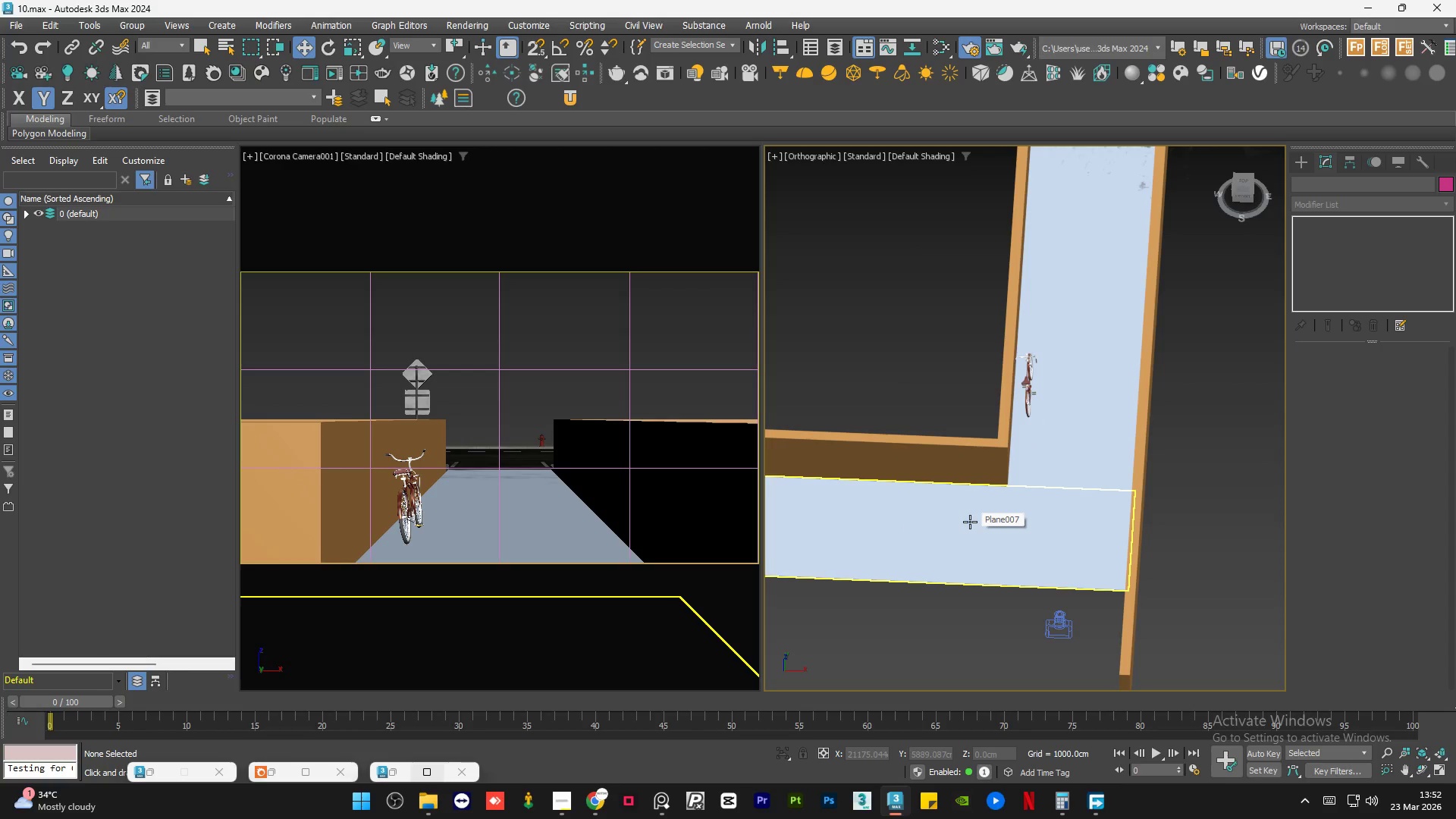 
scroll: coordinate [1085, 425], scroll_direction: down, amount: 2.0
 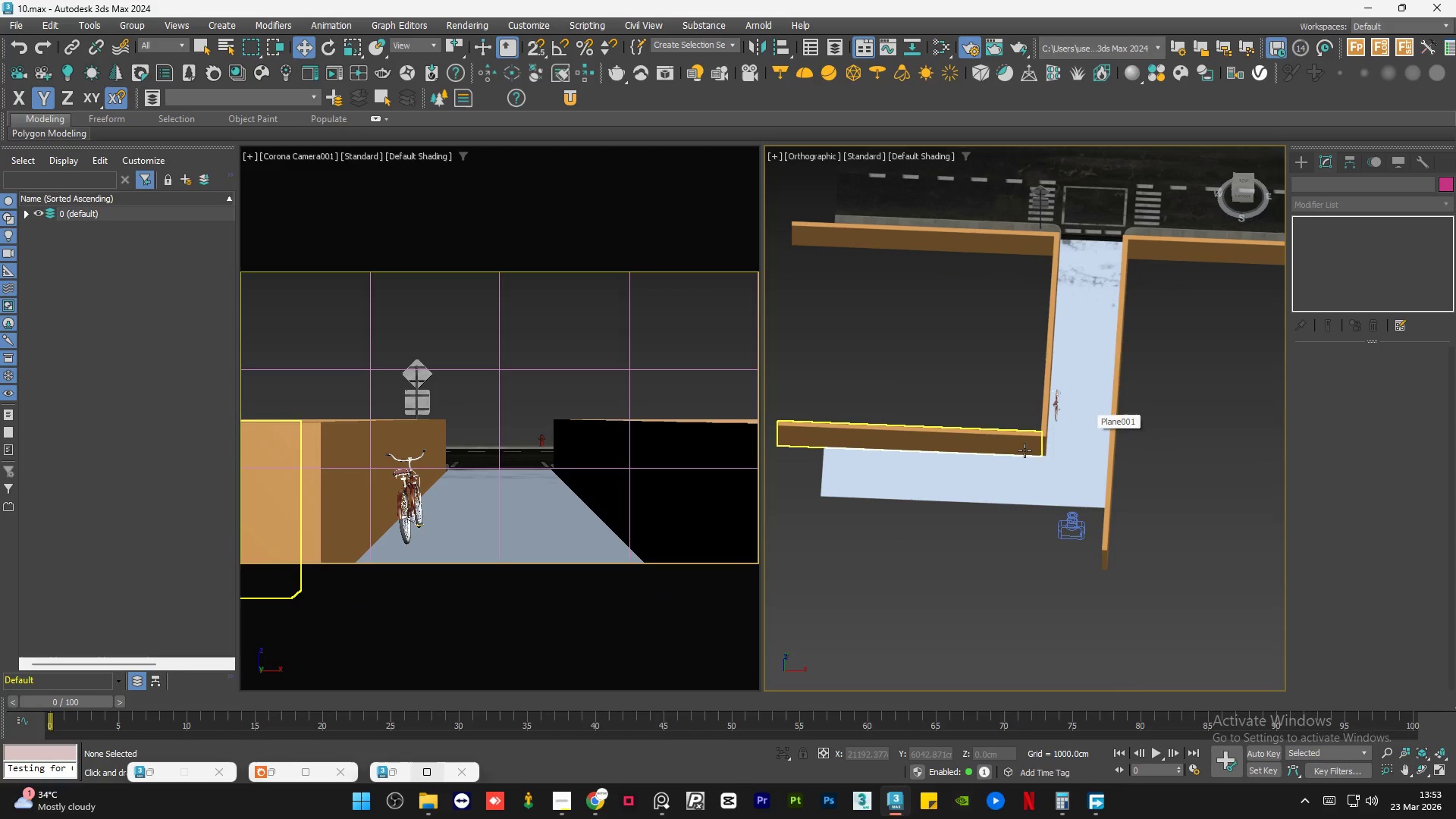 
left_click([1025, 444])
 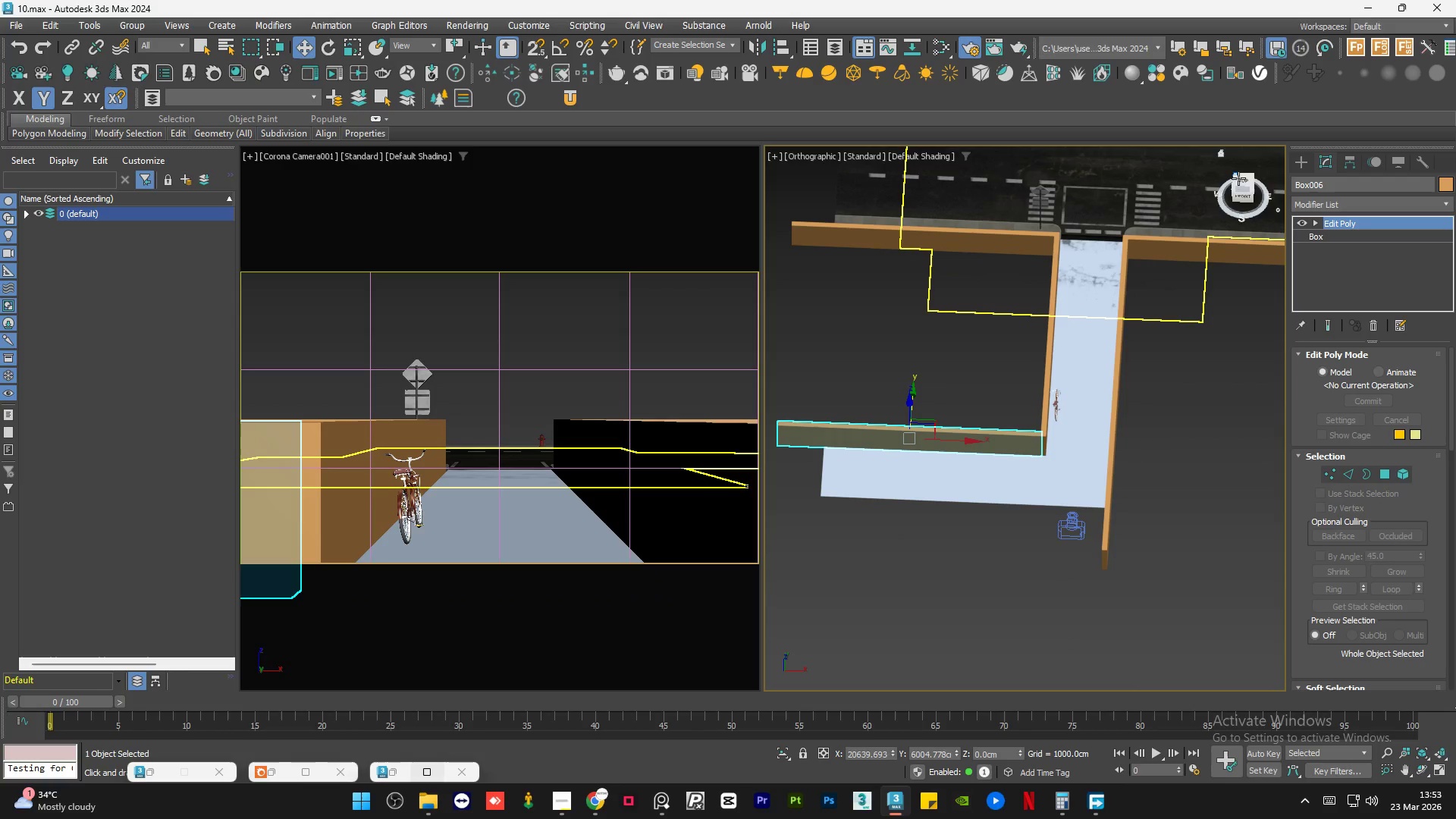 
left_click([1238, 178])
 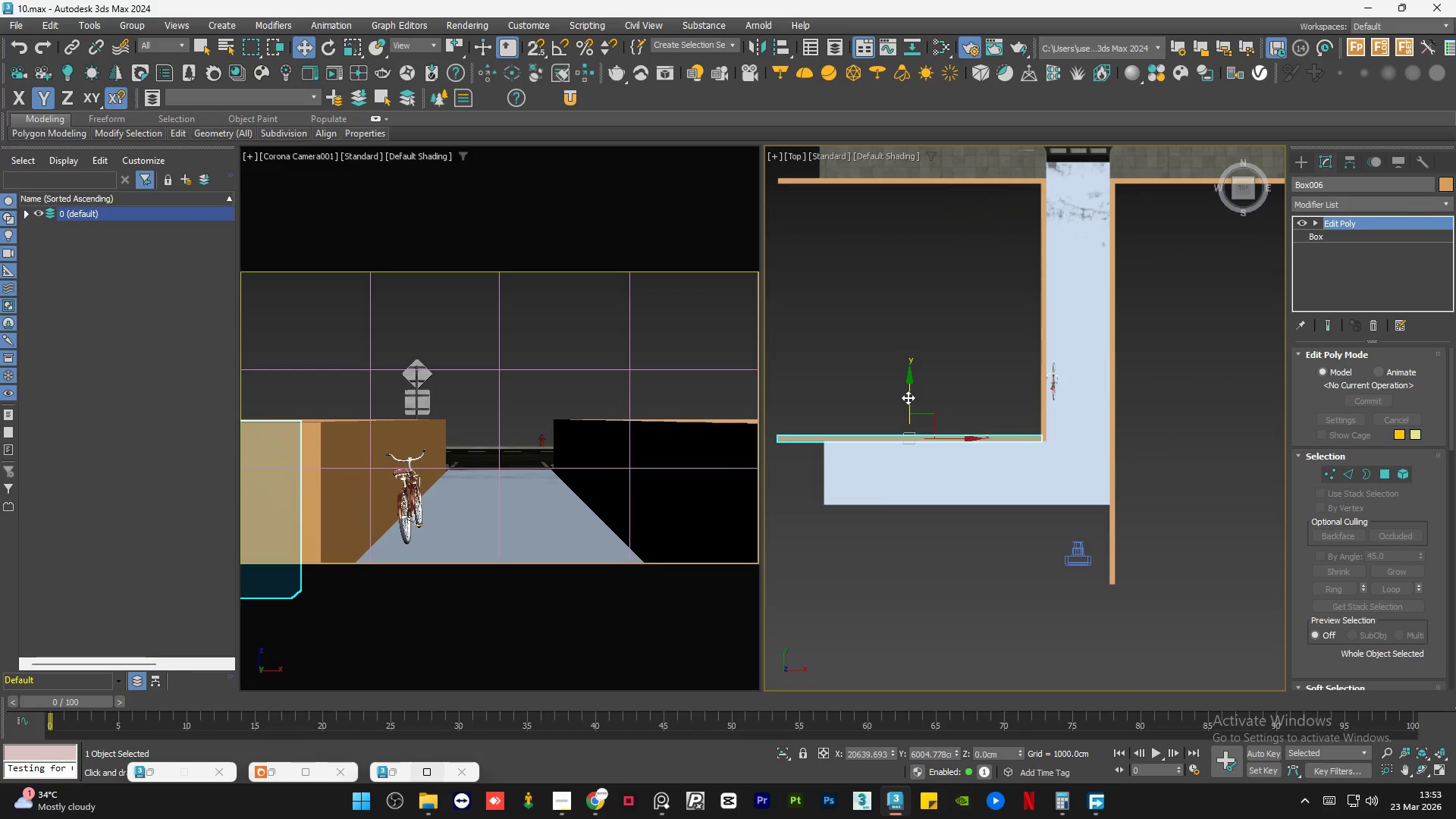 
left_click([984, 486])
 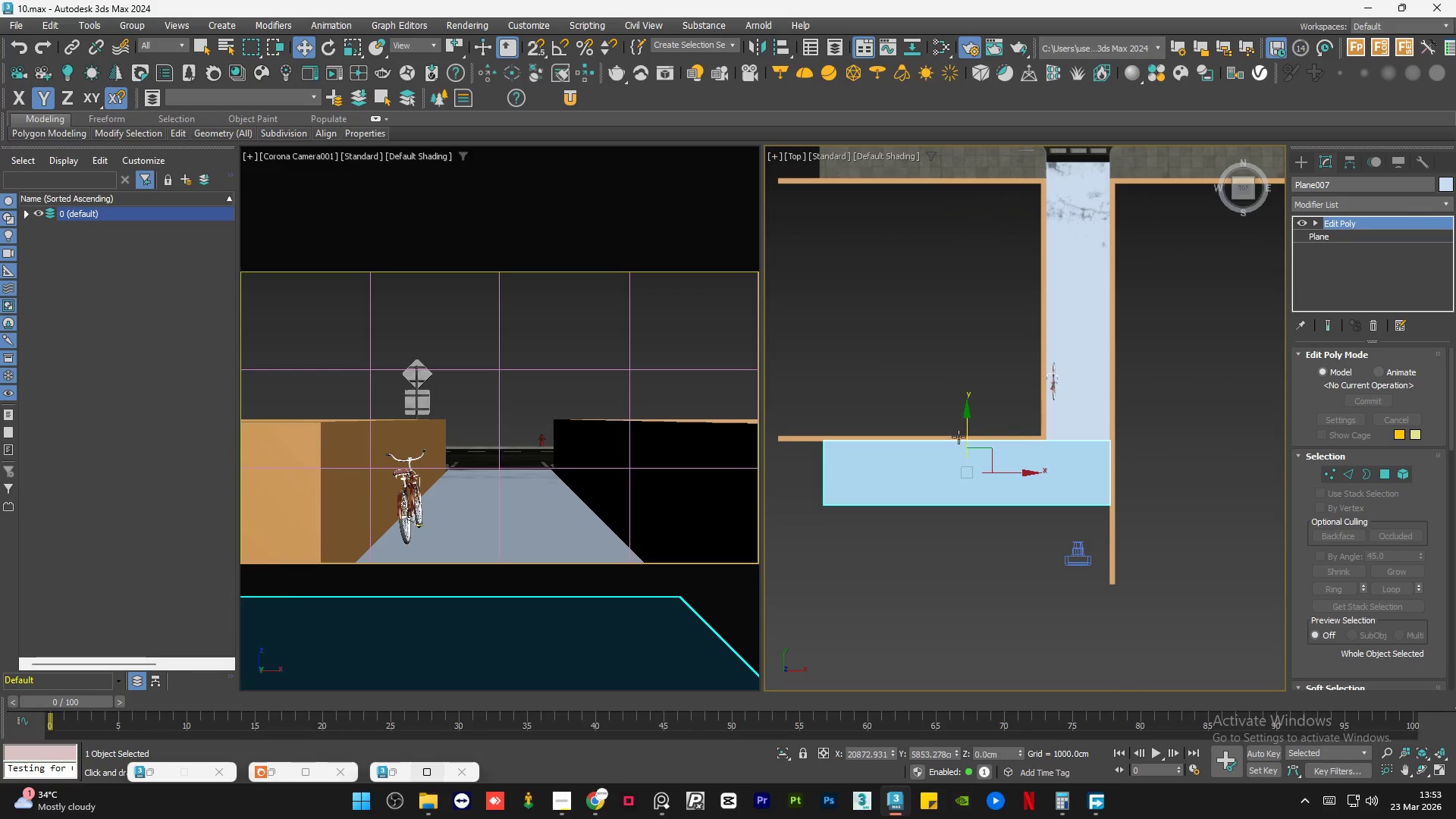 
hold_key(key=ShiftLeft, duration=1.5)
left_click_drag(start_coordinate=[968, 431], to_coordinate=[974, 497])
 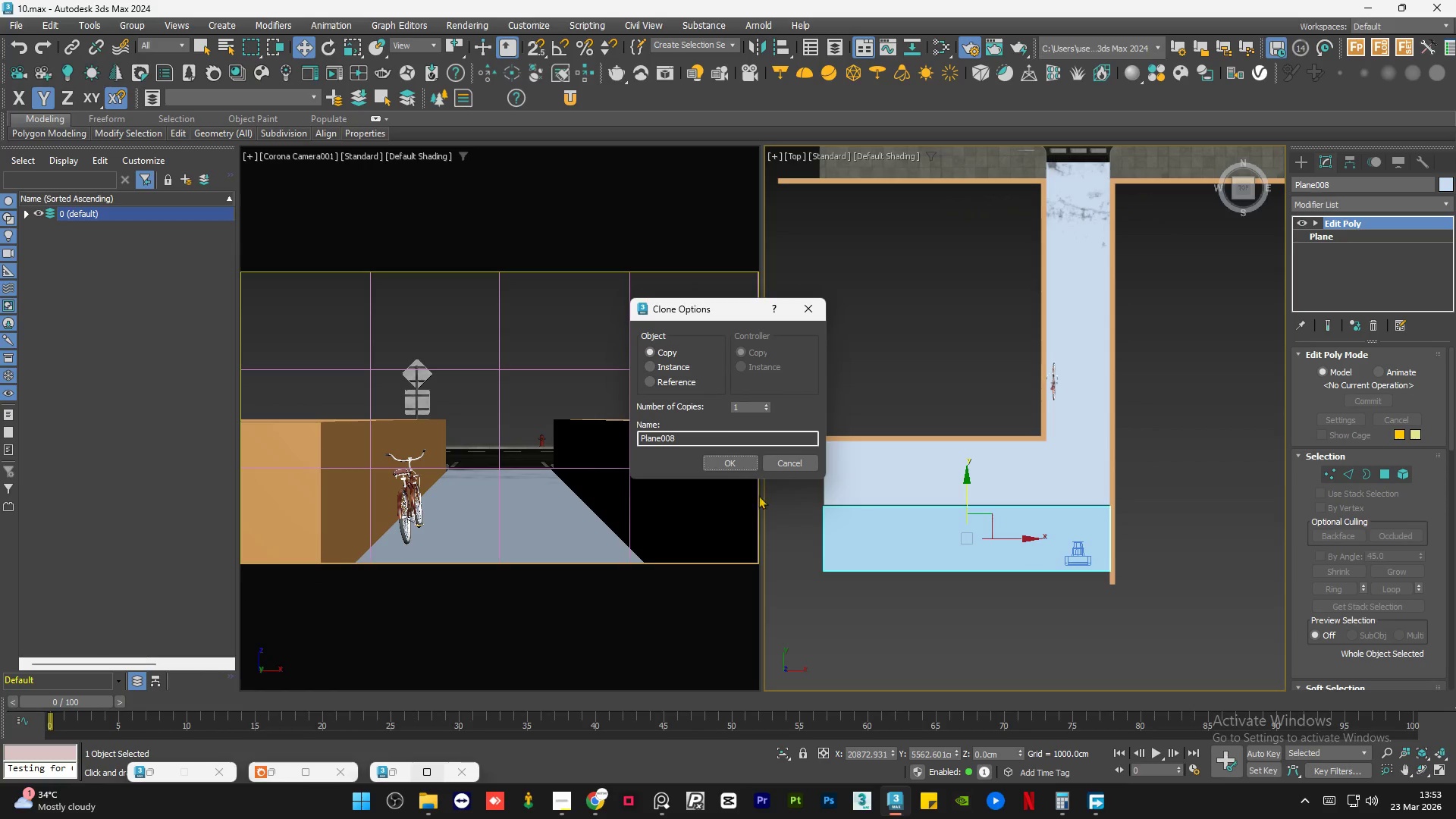 
hold_key(key=ShiftLeft, duration=0.33)
 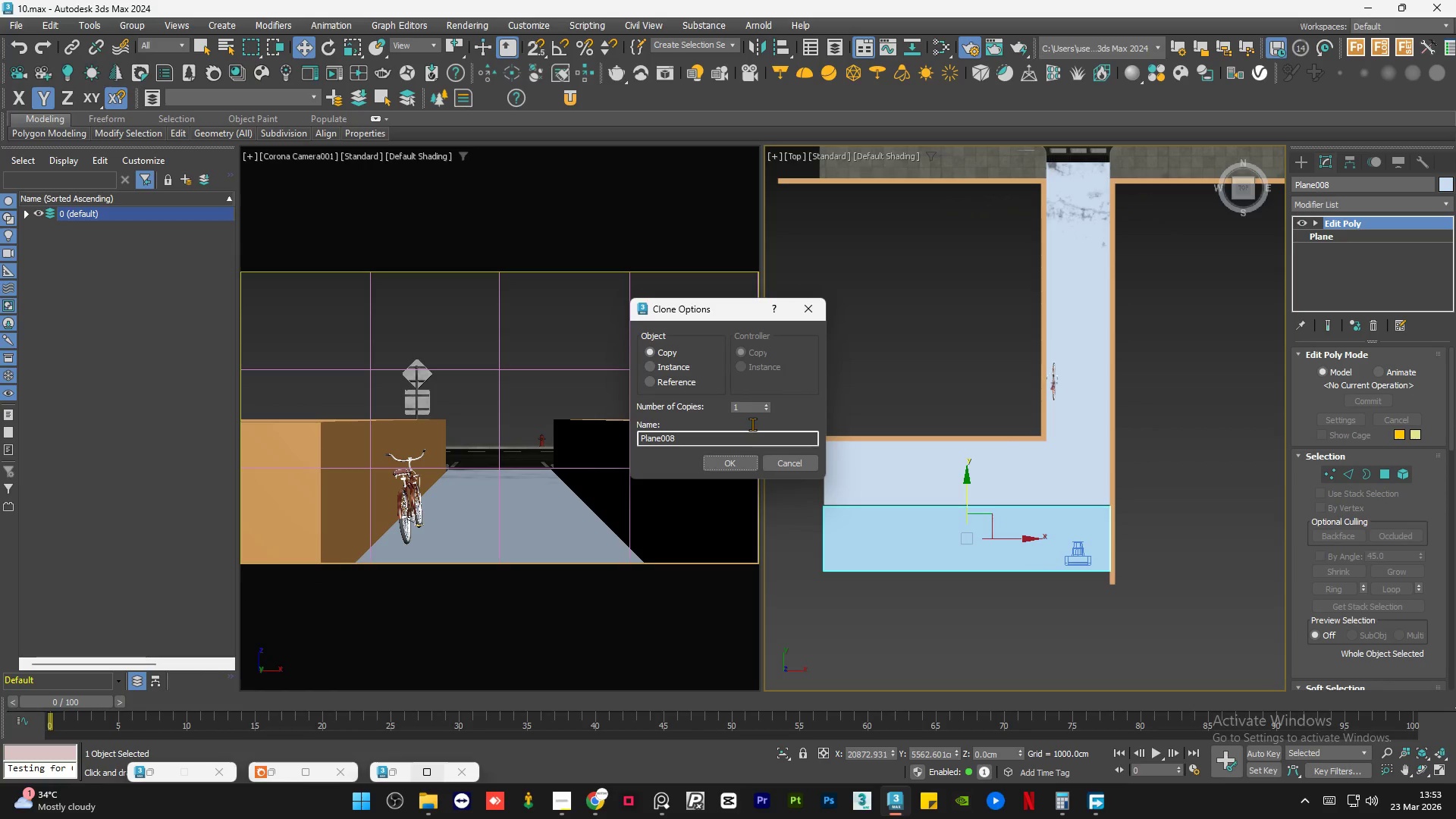 
left_click([744, 457])
 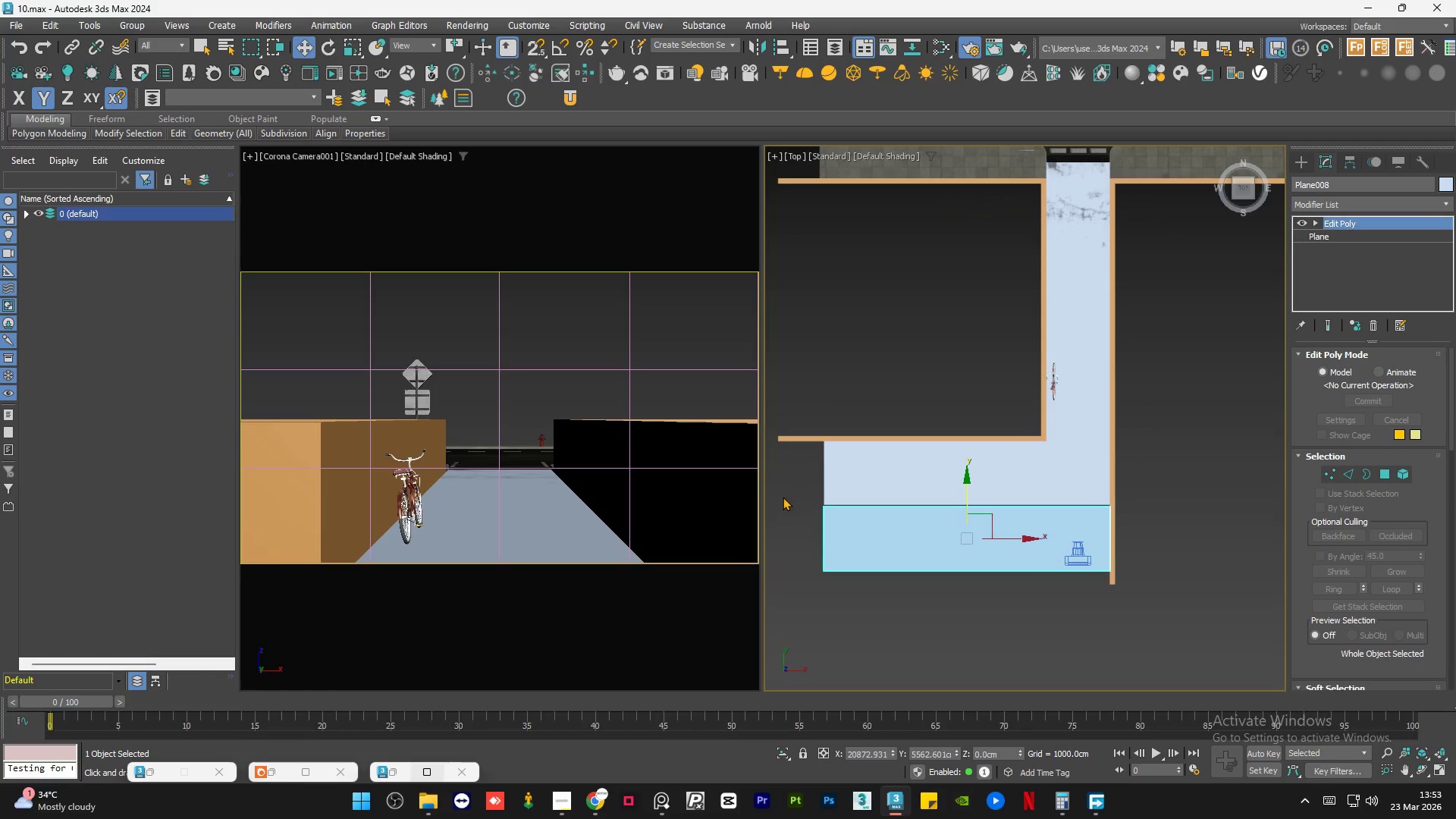 
scroll: coordinate [816, 505], scroll_direction: up, amount: 5.0
 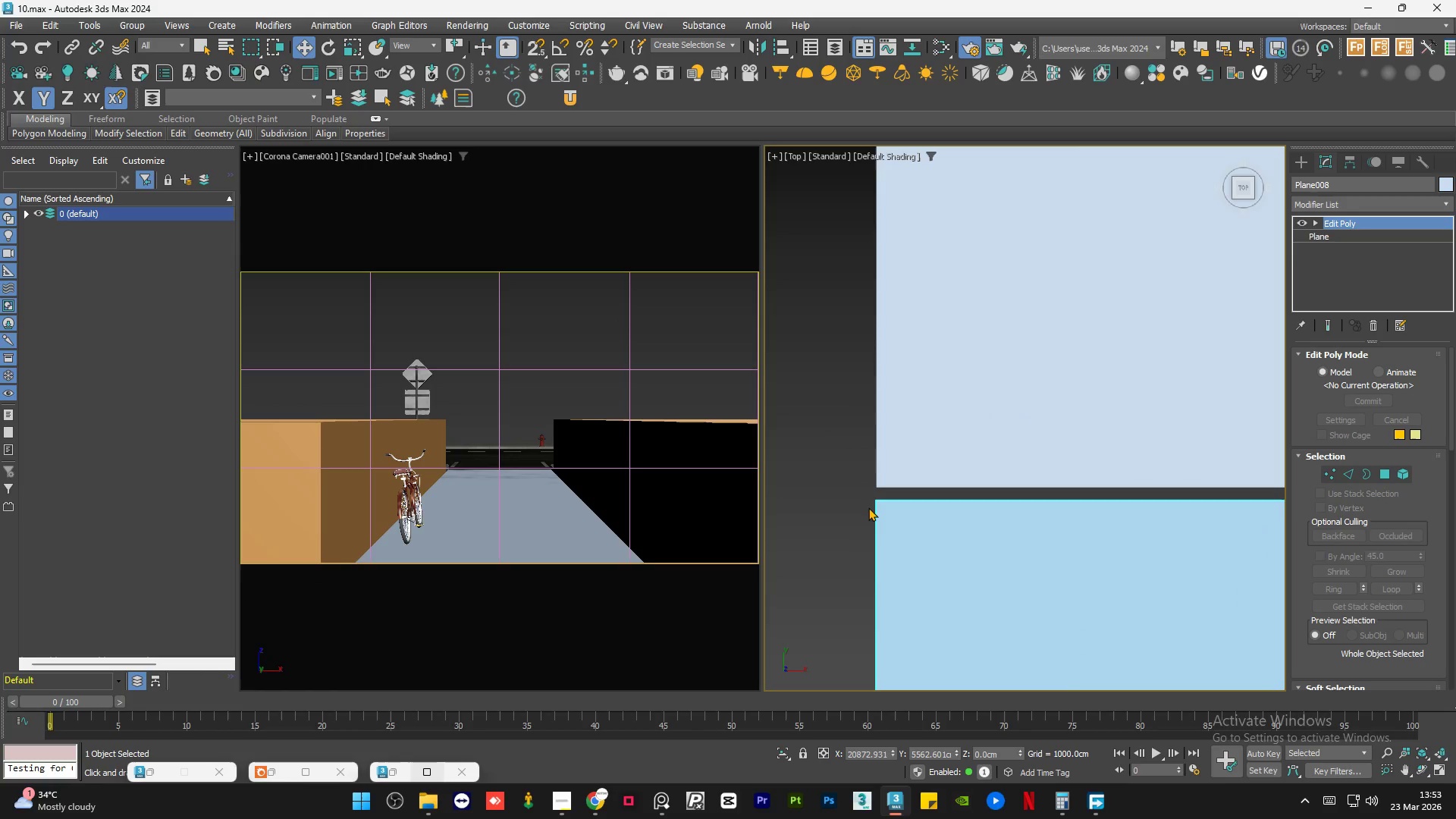 
key(S)
 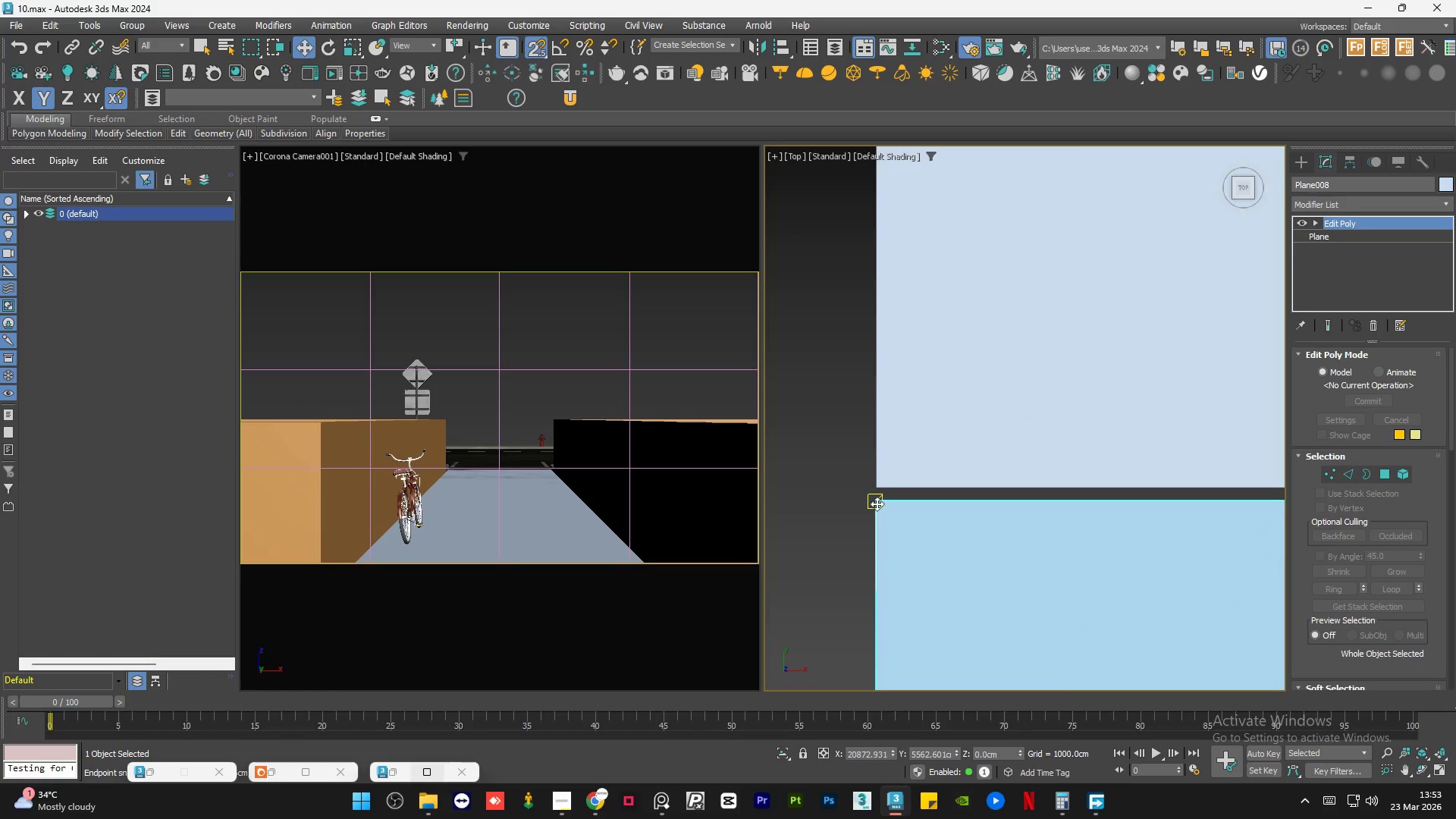 
left_click_drag(start_coordinate=[879, 503], to_coordinate=[879, 491])
 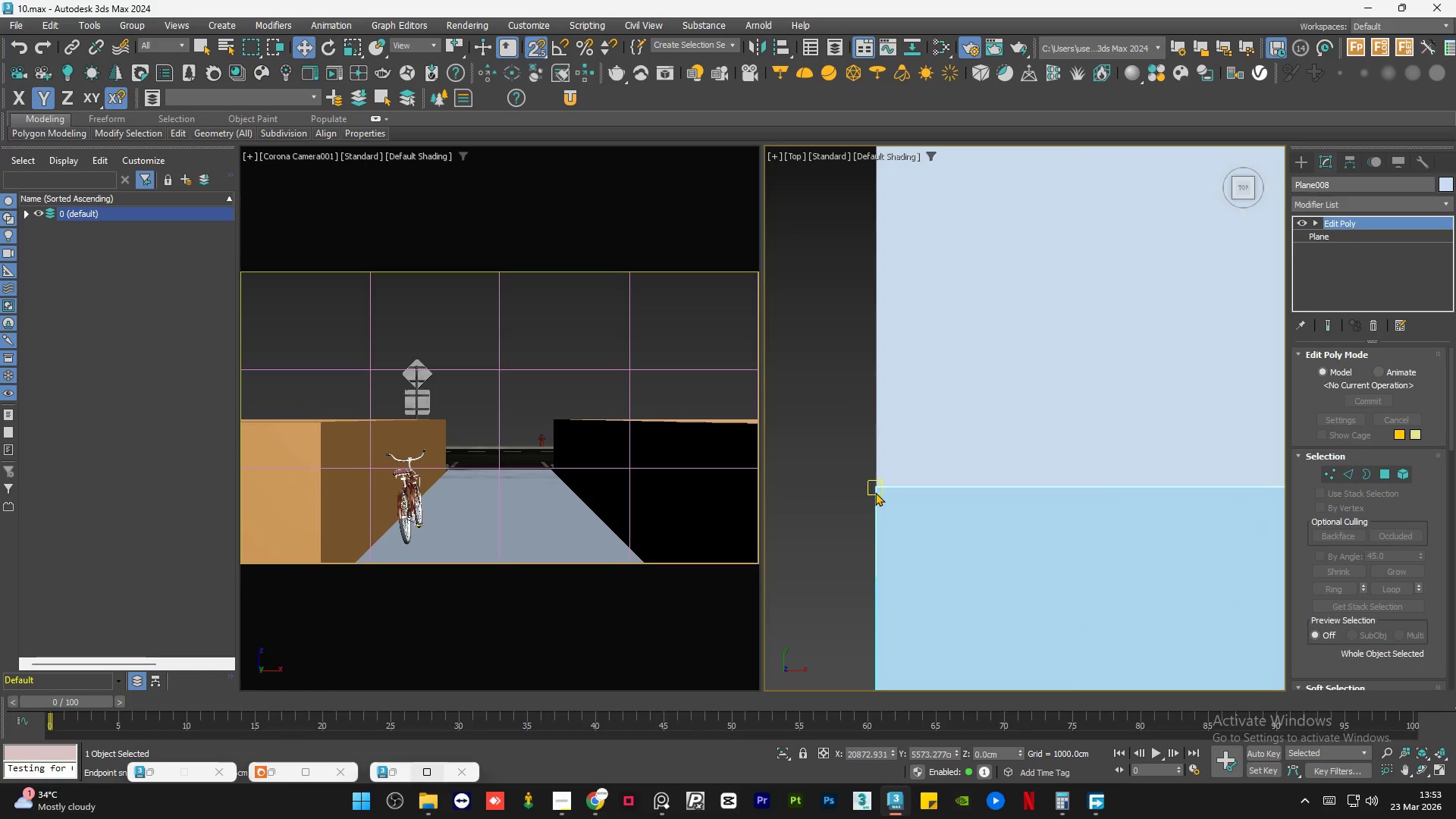 
hold_key(key=ShiftLeft, duration=0.81)
left_click_drag(start_coordinate=[879, 490], to_coordinate=[907, 366])
 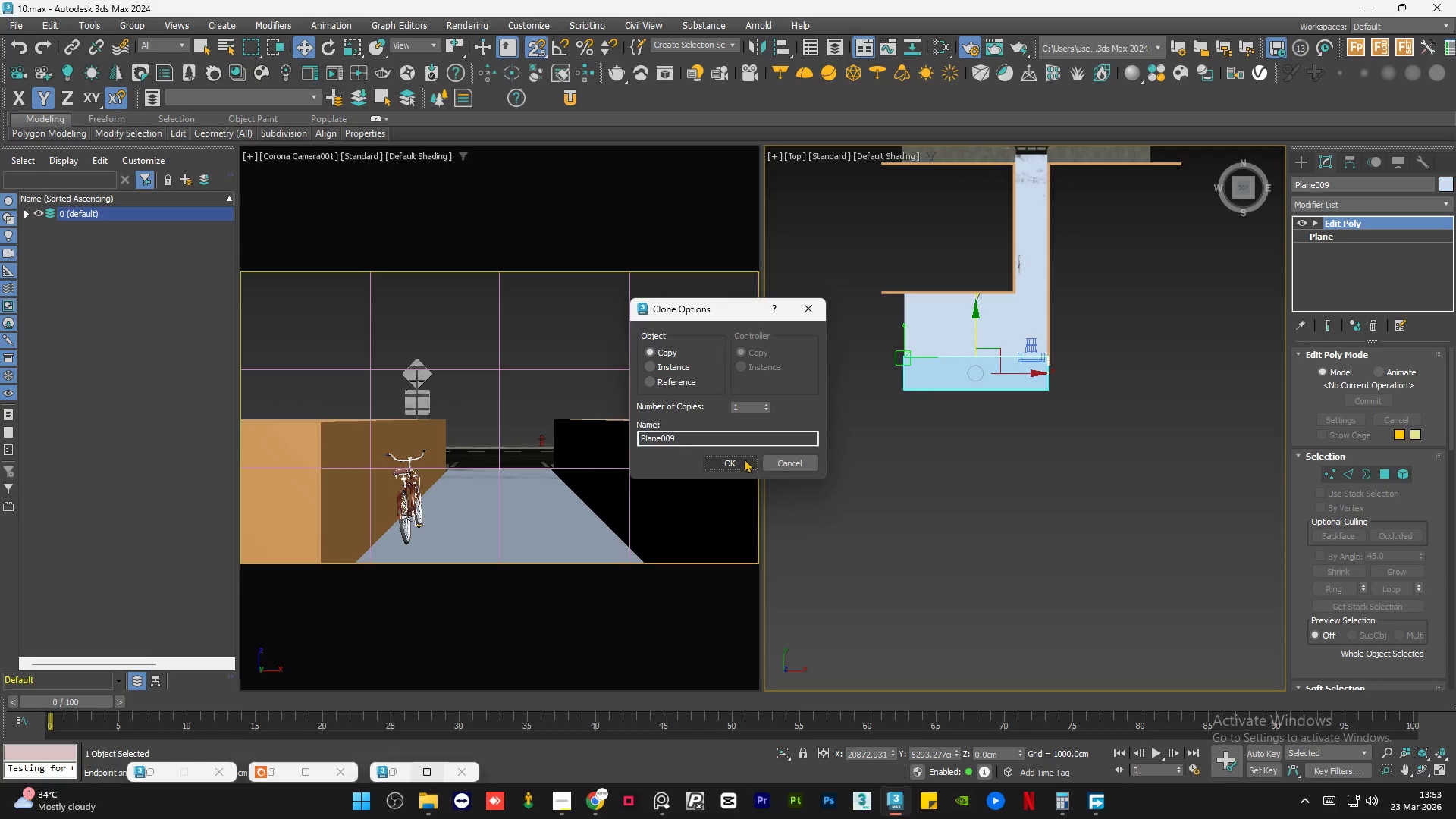 
hold_key(key=ShiftLeft, duration=7.03)
scroll: coordinate [906, 310], scroll_direction: down, amount: 7.0
 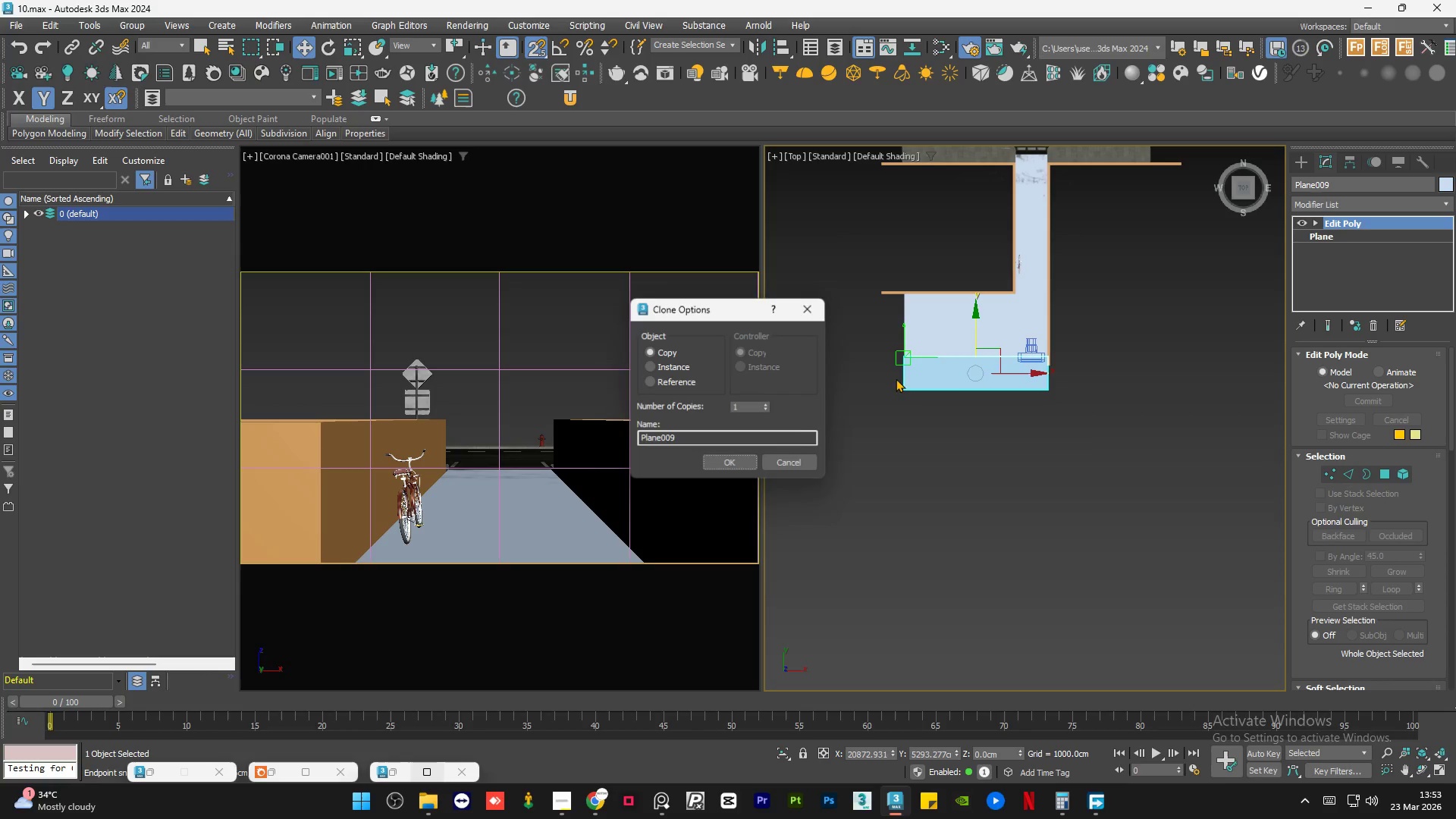 
left_click([744, 459])
 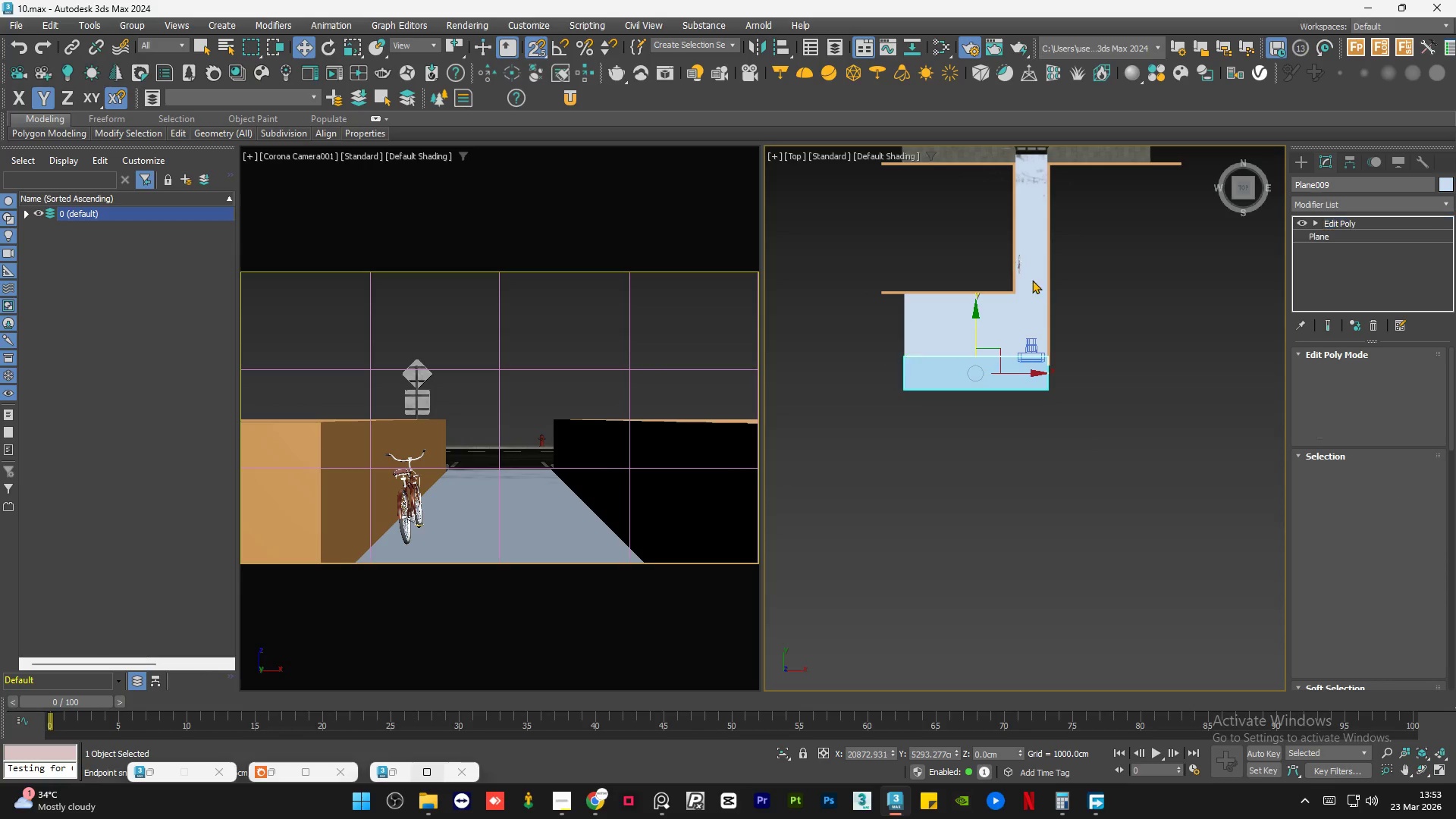 
scroll: coordinate [965, 287], scroll_direction: up, amount: 3.0
 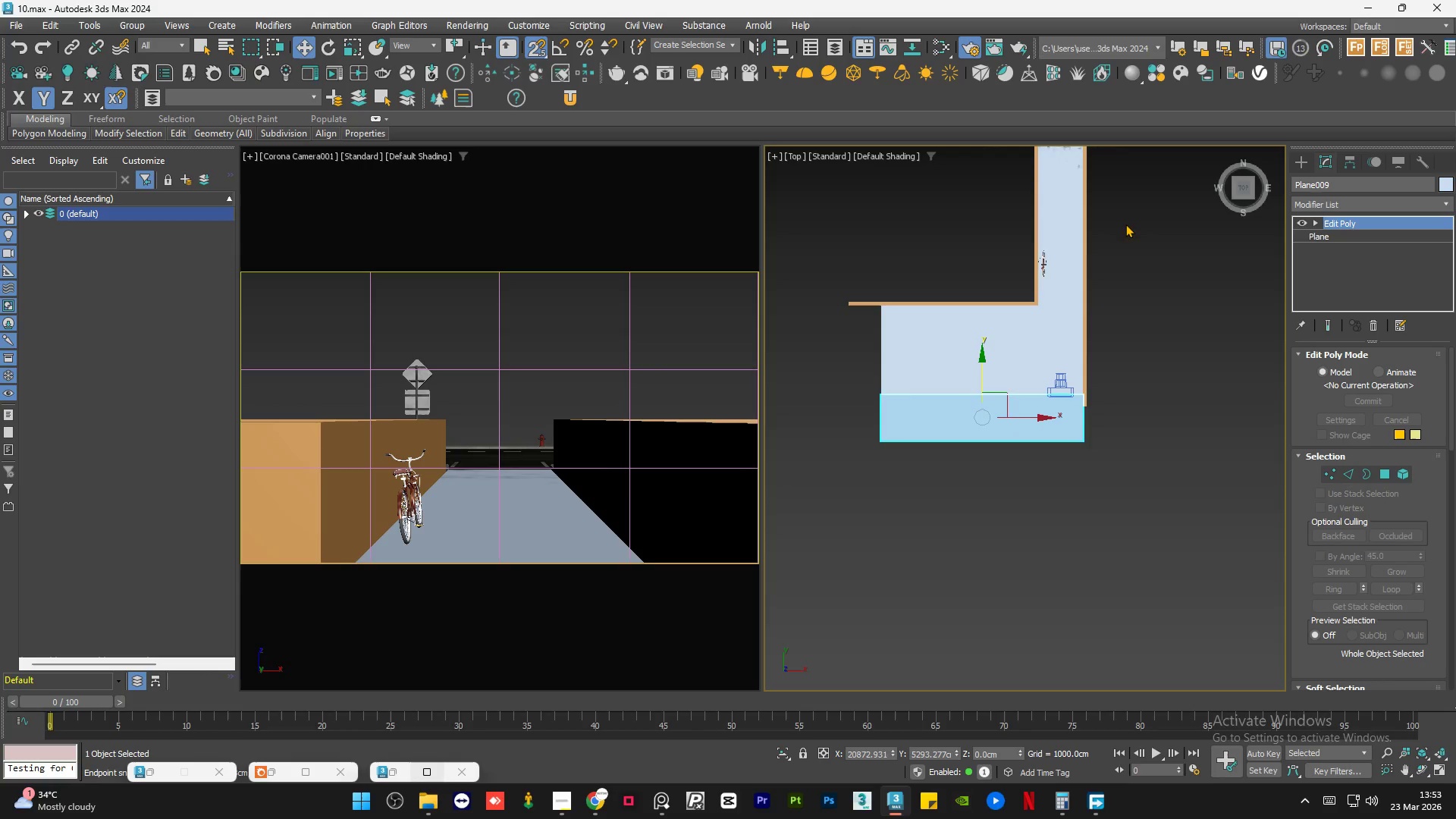 
left_click([989, 237])
 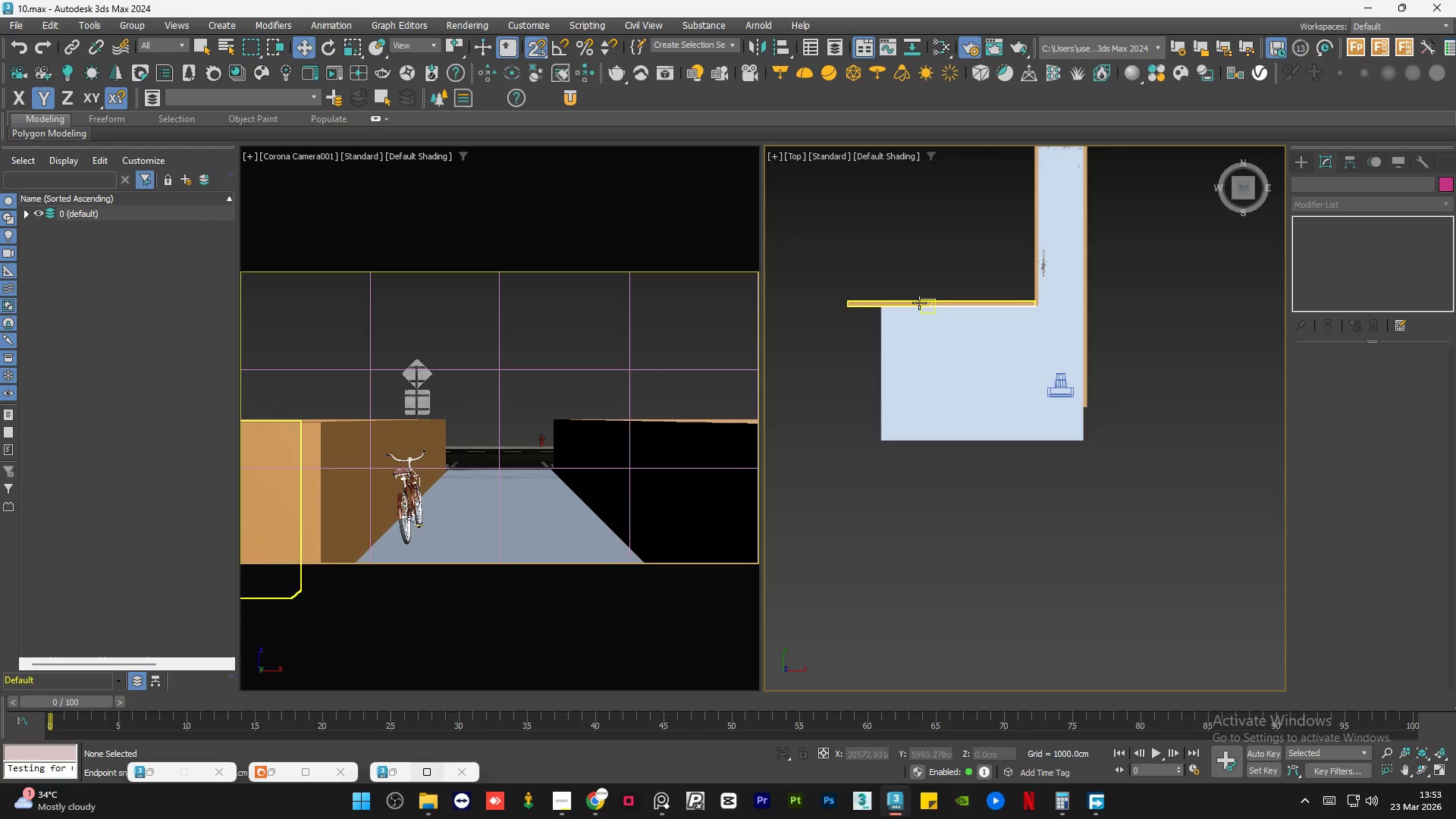 
left_click([919, 302])
 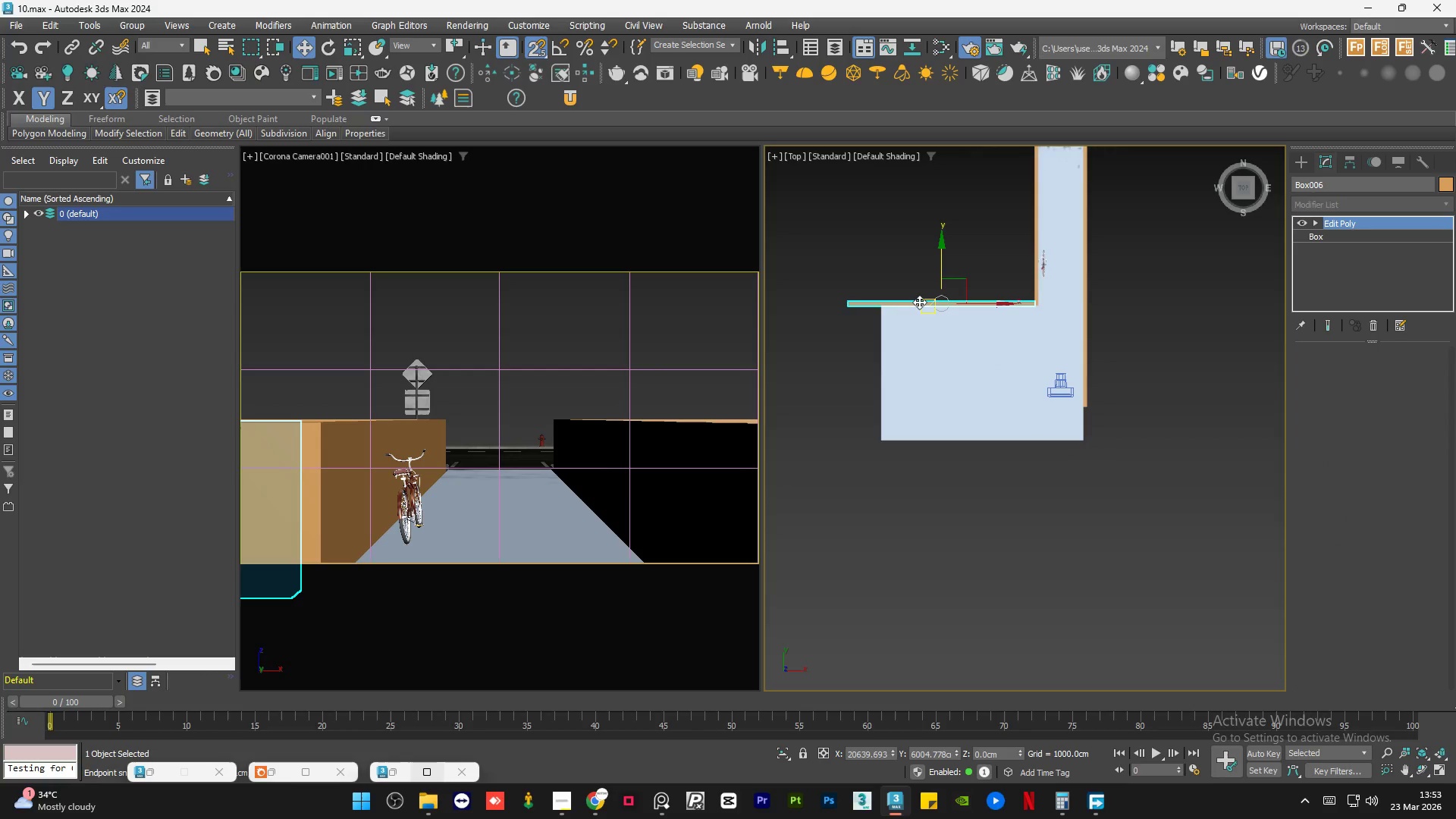 
key(S)
 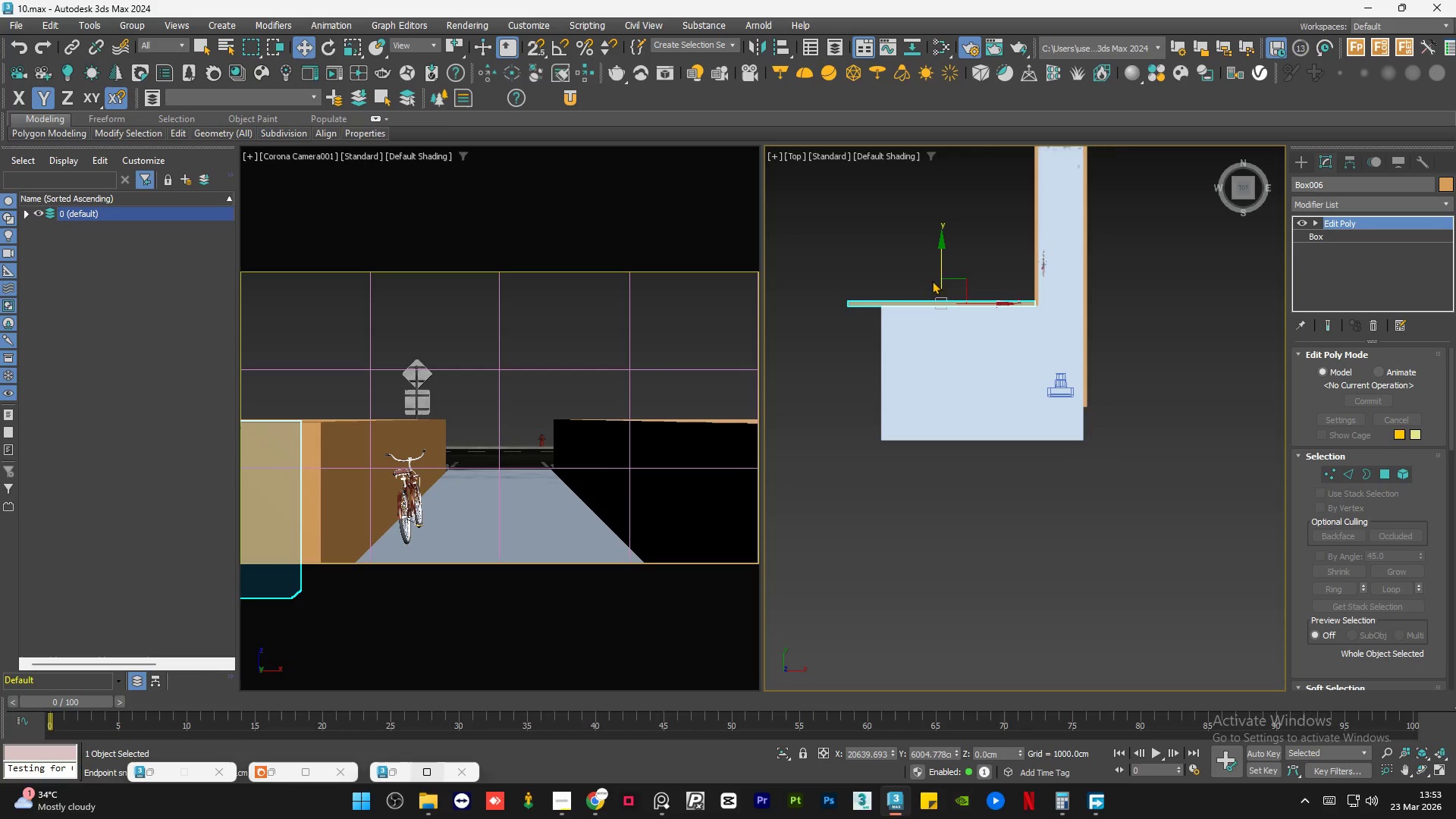 
hold_key(key=ShiftLeft, duration=1.5)
left_click_drag(start_coordinate=[940, 262], to_coordinate=[964, 406])
 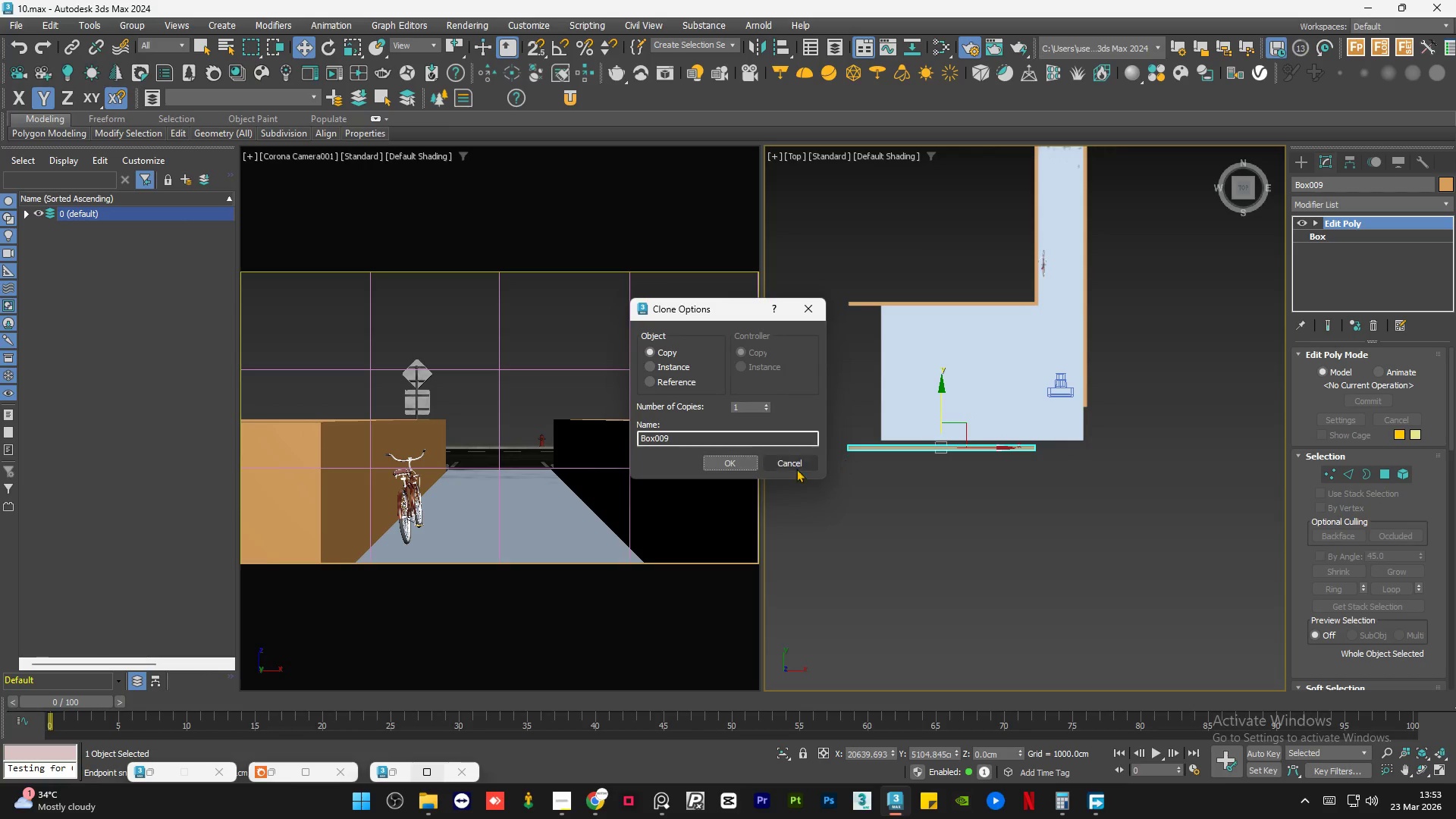 
key(Shift+ShiftLeft)
 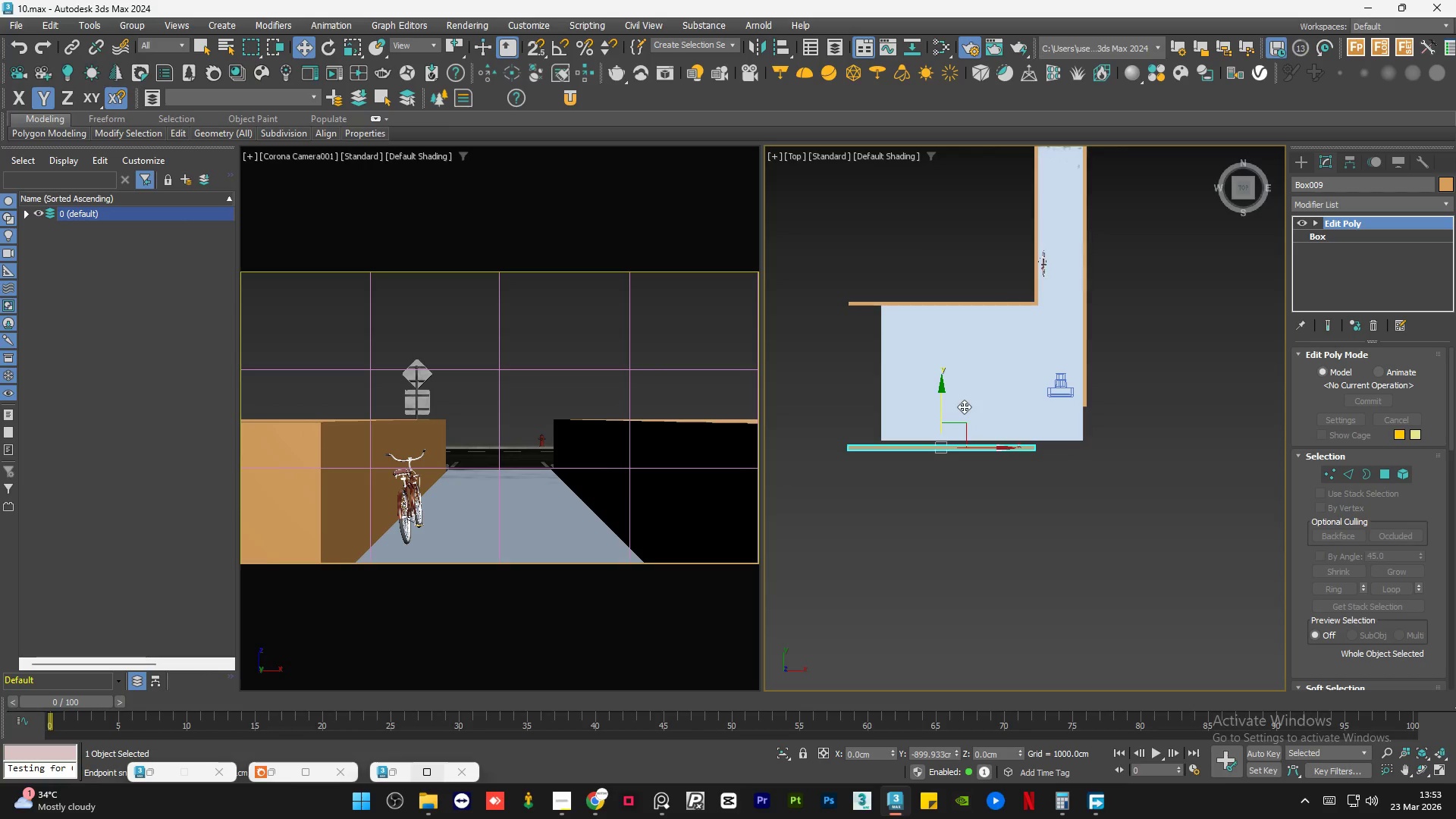 
key(Shift+ShiftLeft)
 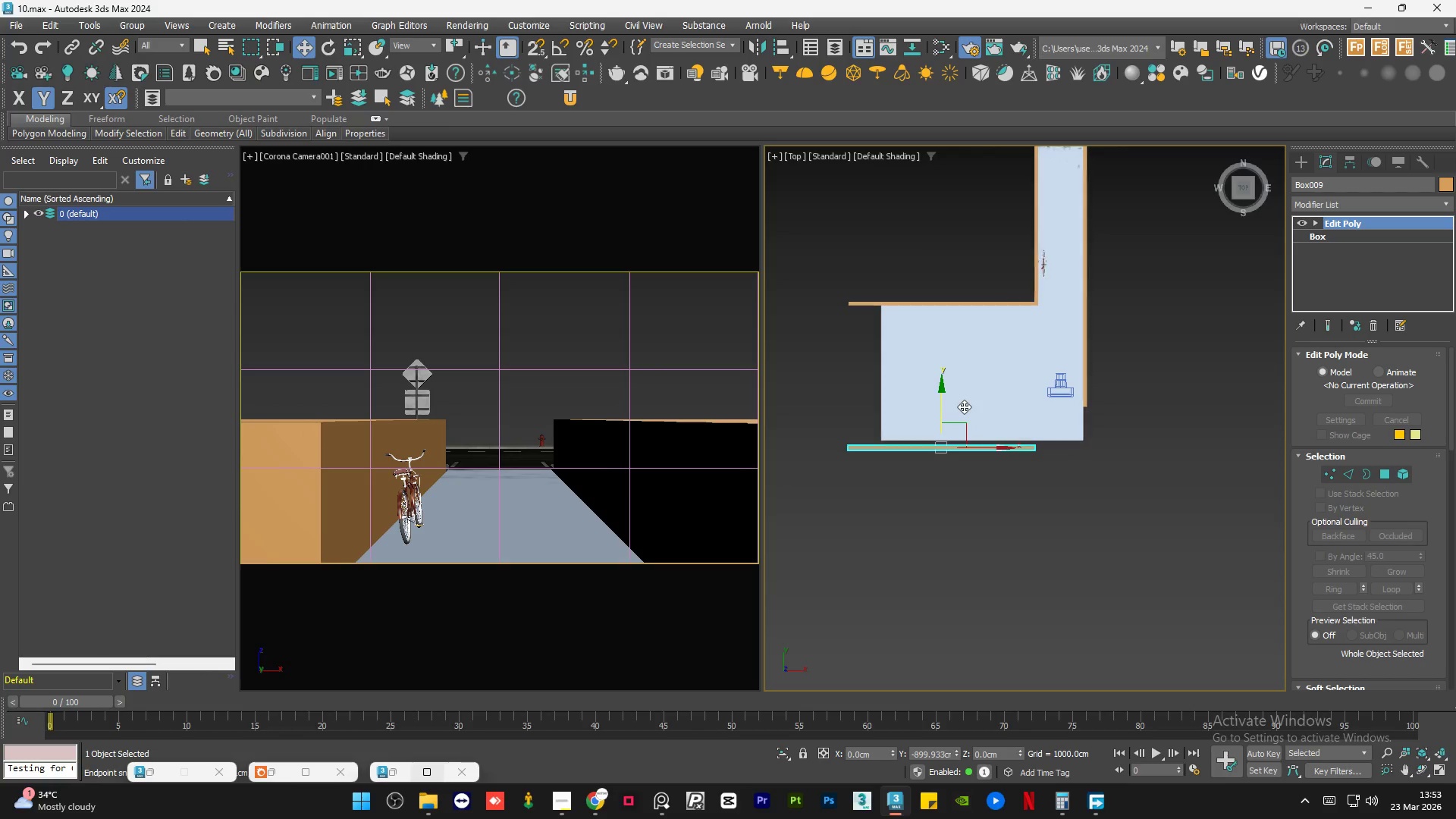 
key(Shift+ShiftLeft)
 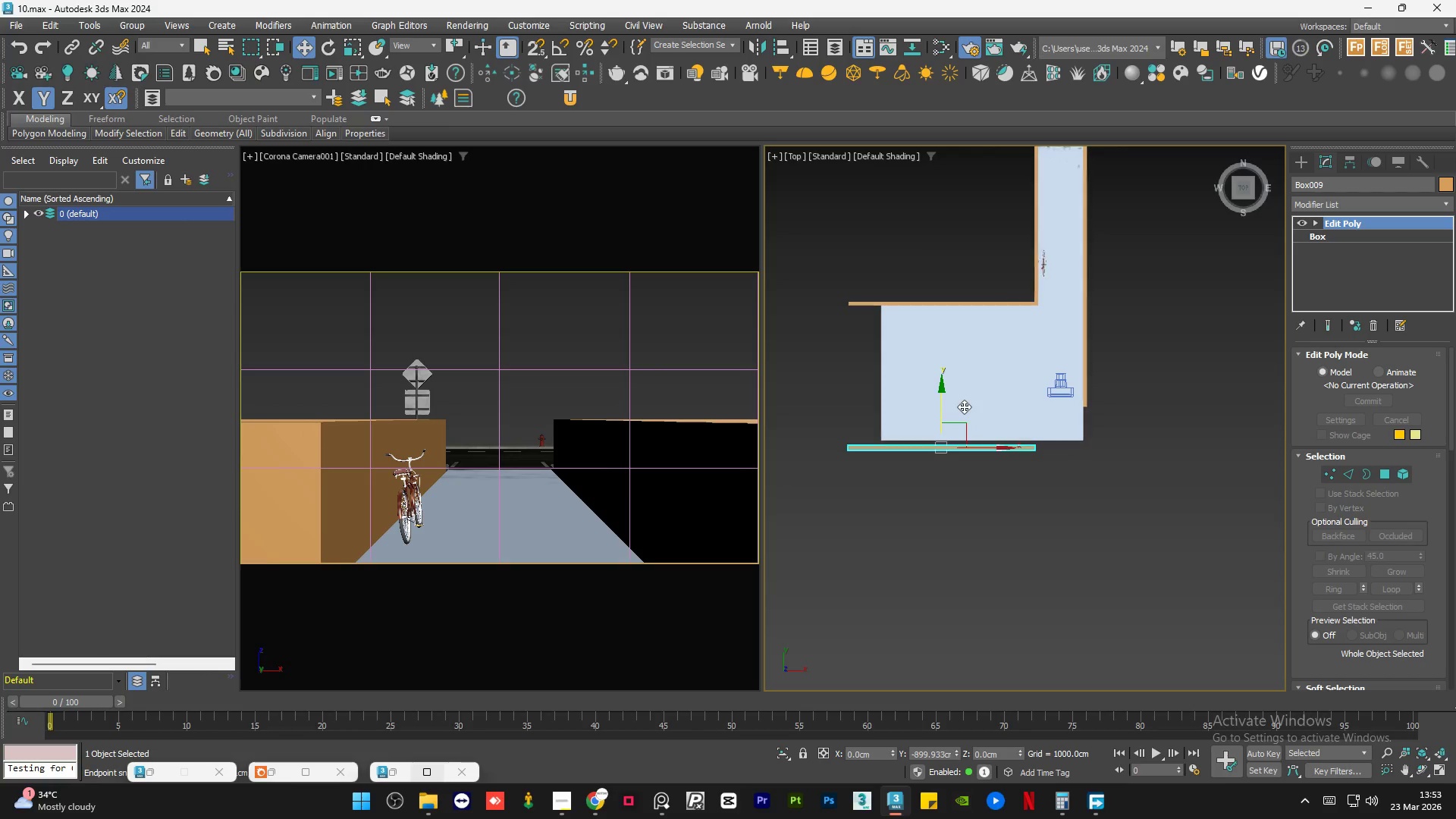 
key(Shift+ShiftLeft)
 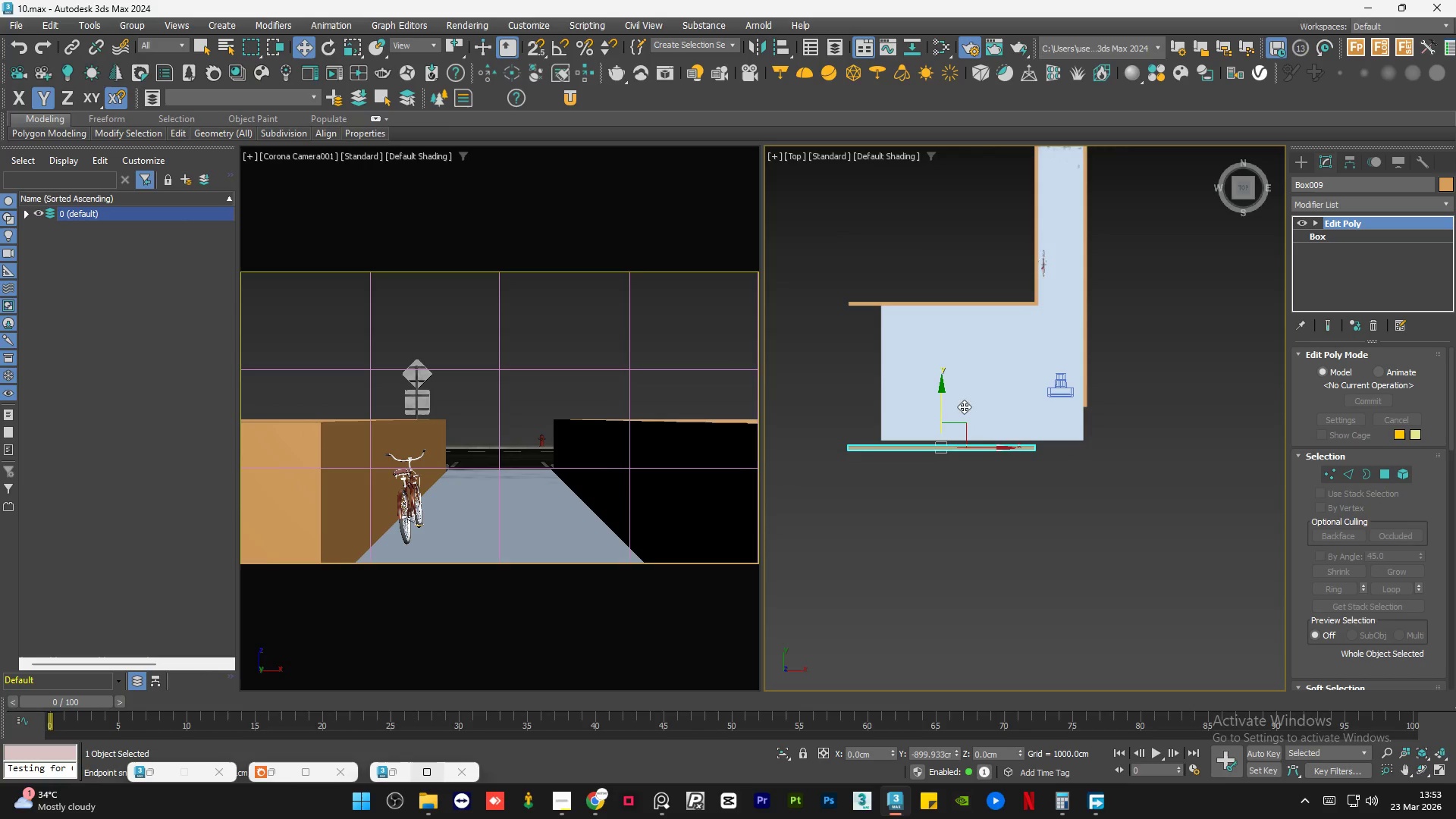 
key(Shift+ShiftLeft)
 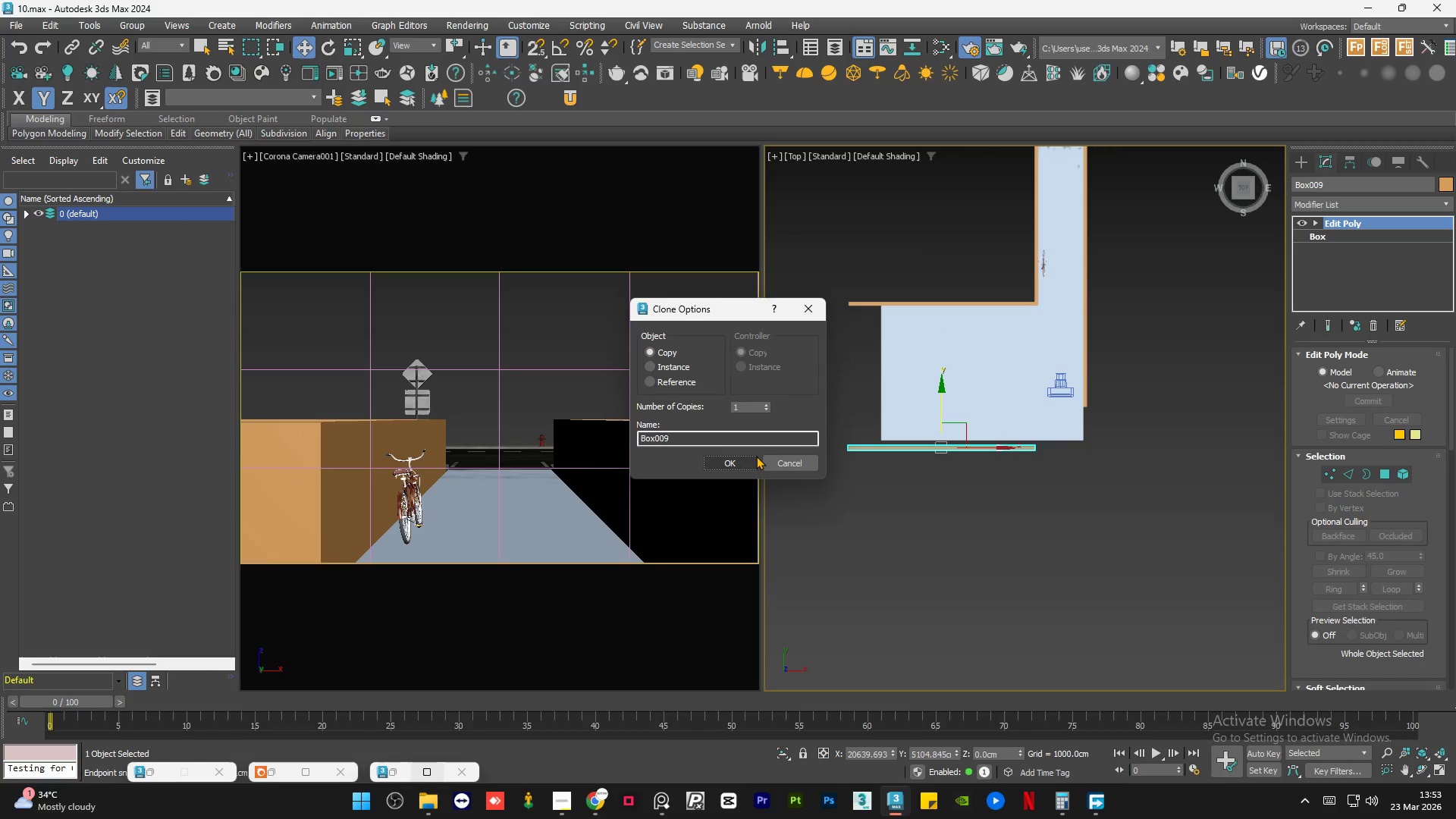 
left_click([742, 457])
 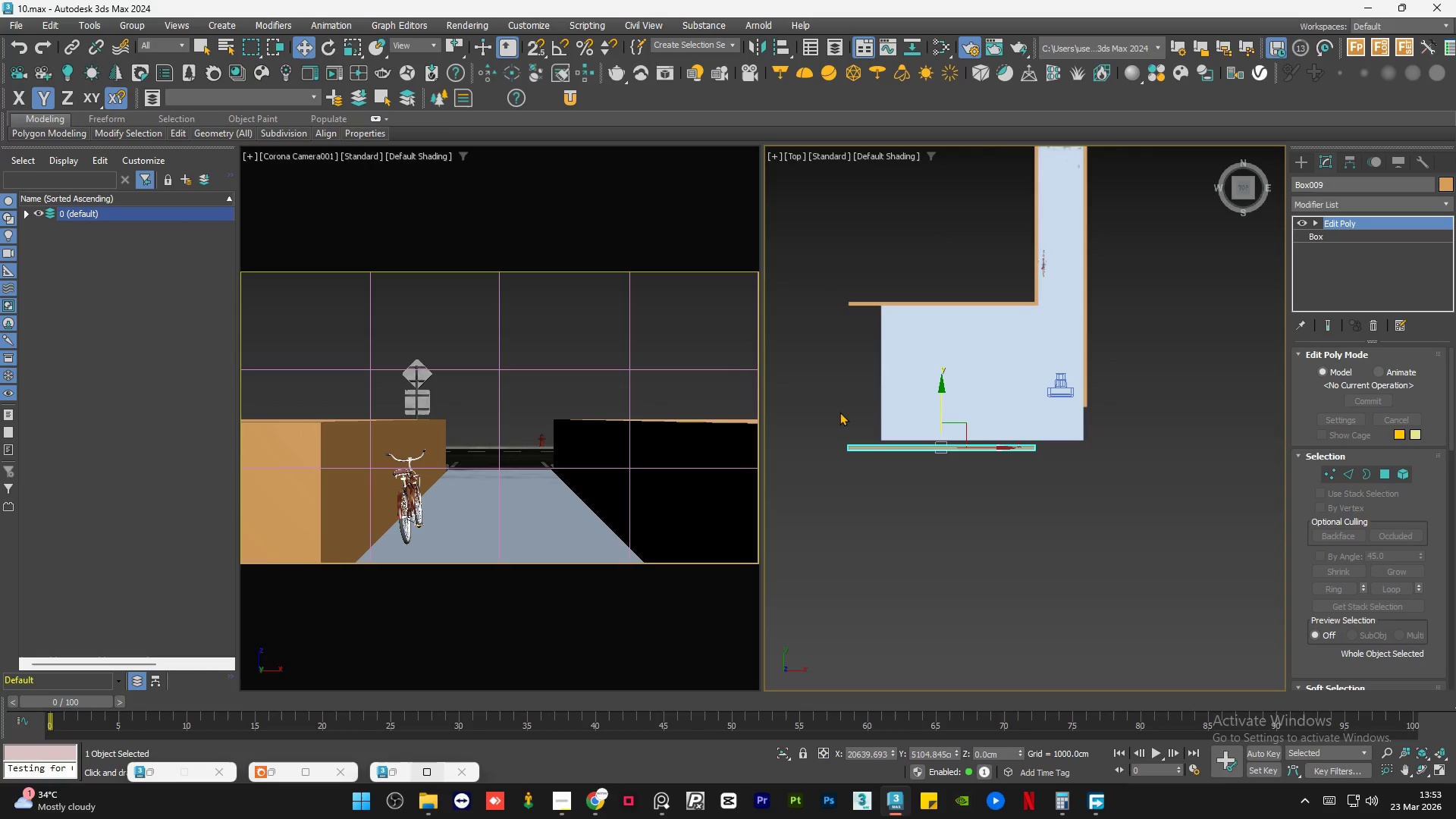 
scroll: coordinate [849, 425], scroll_direction: up, amount: 3.0
 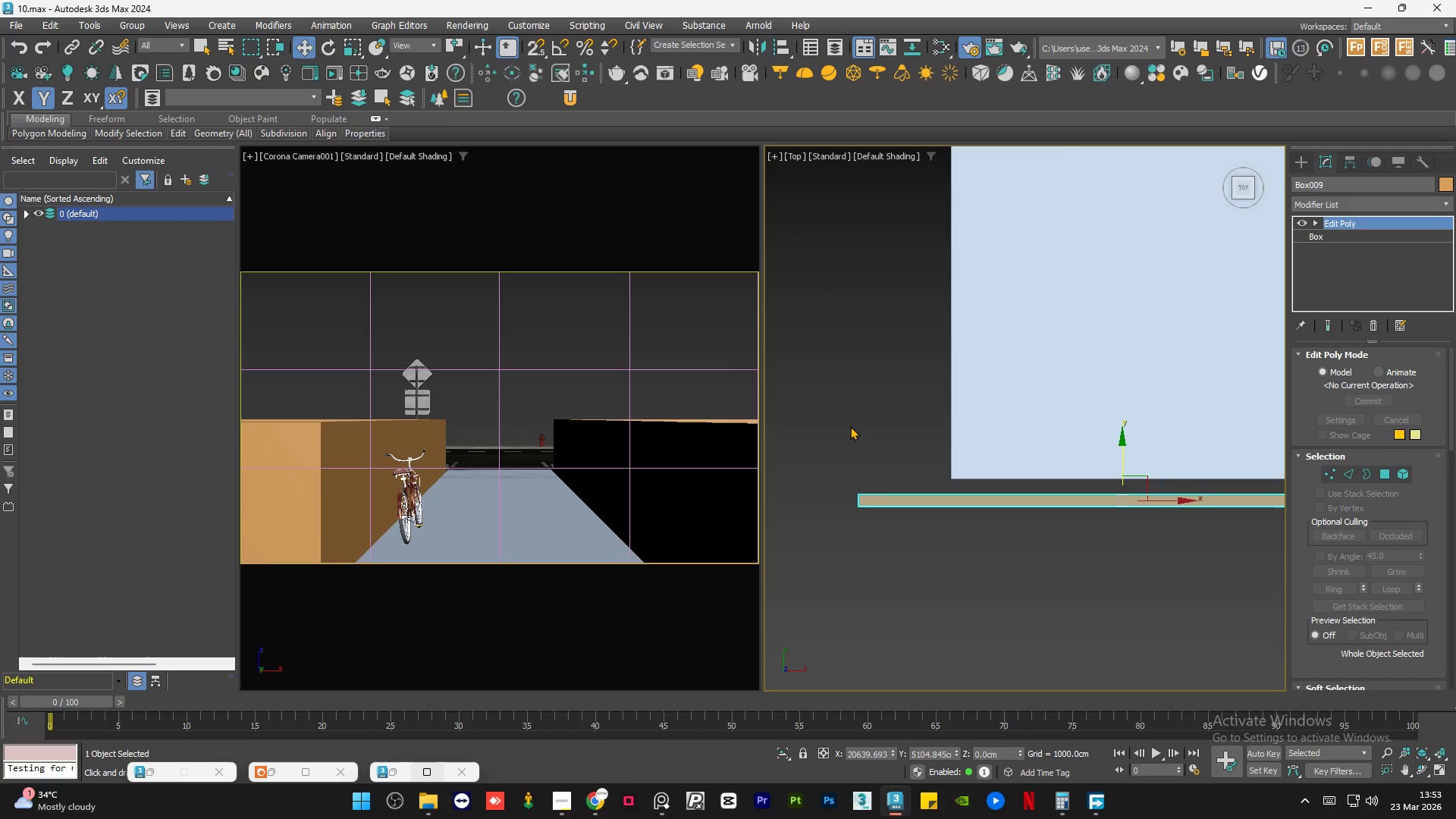 
key(S)
 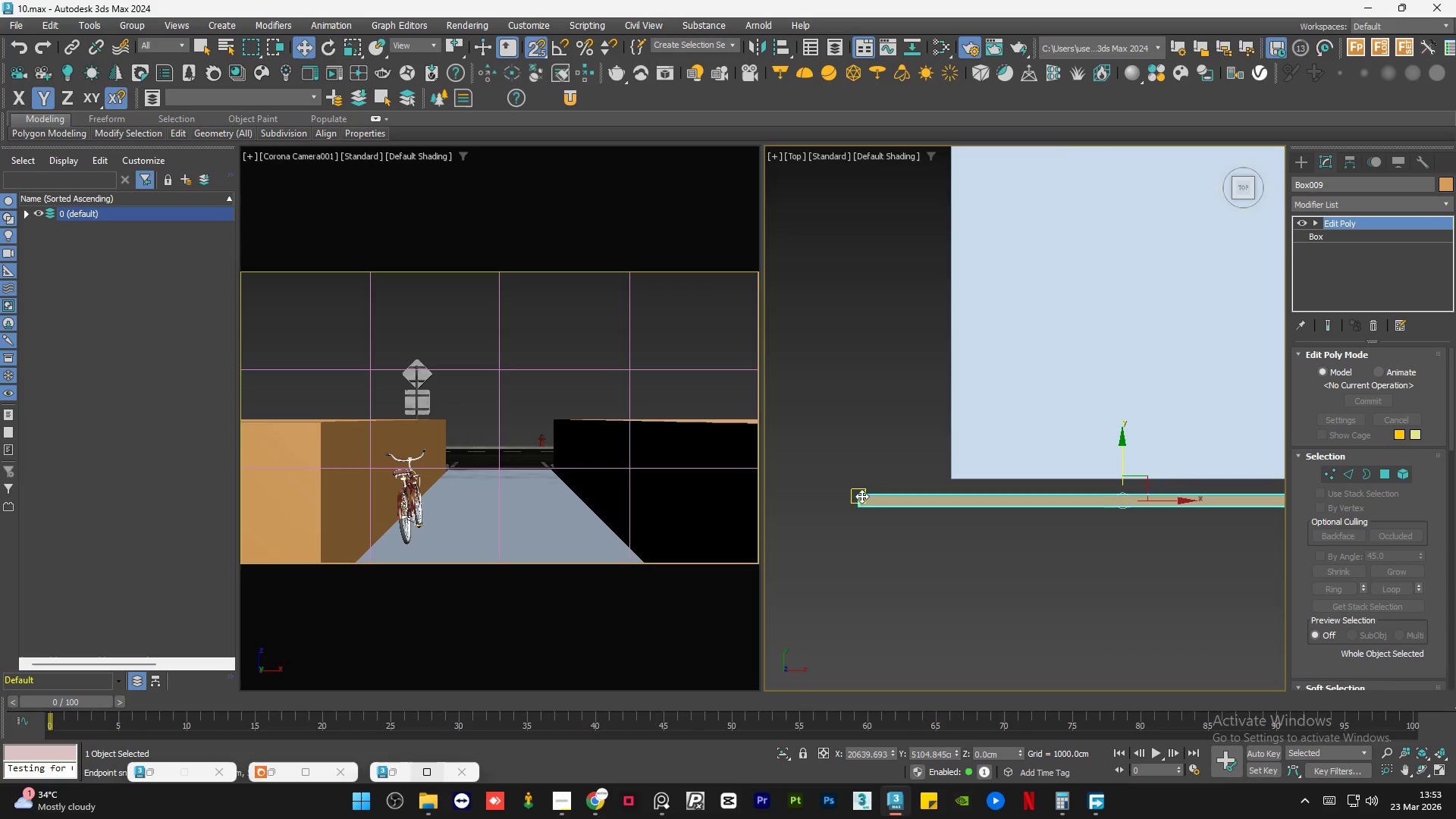 
left_click_drag(start_coordinate=[862, 496], to_coordinate=[953, 481])
 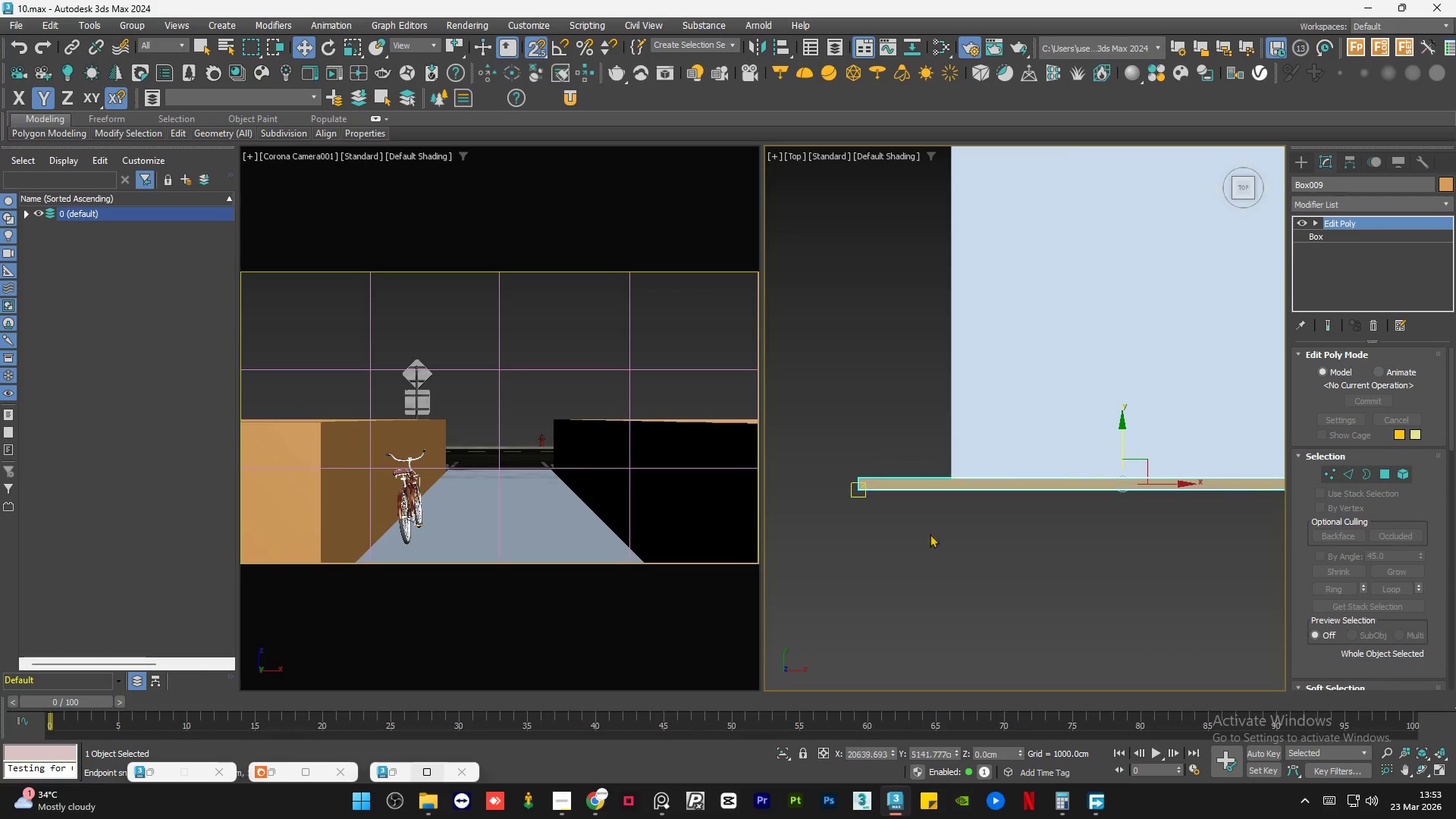 
left_click([914, 558])
 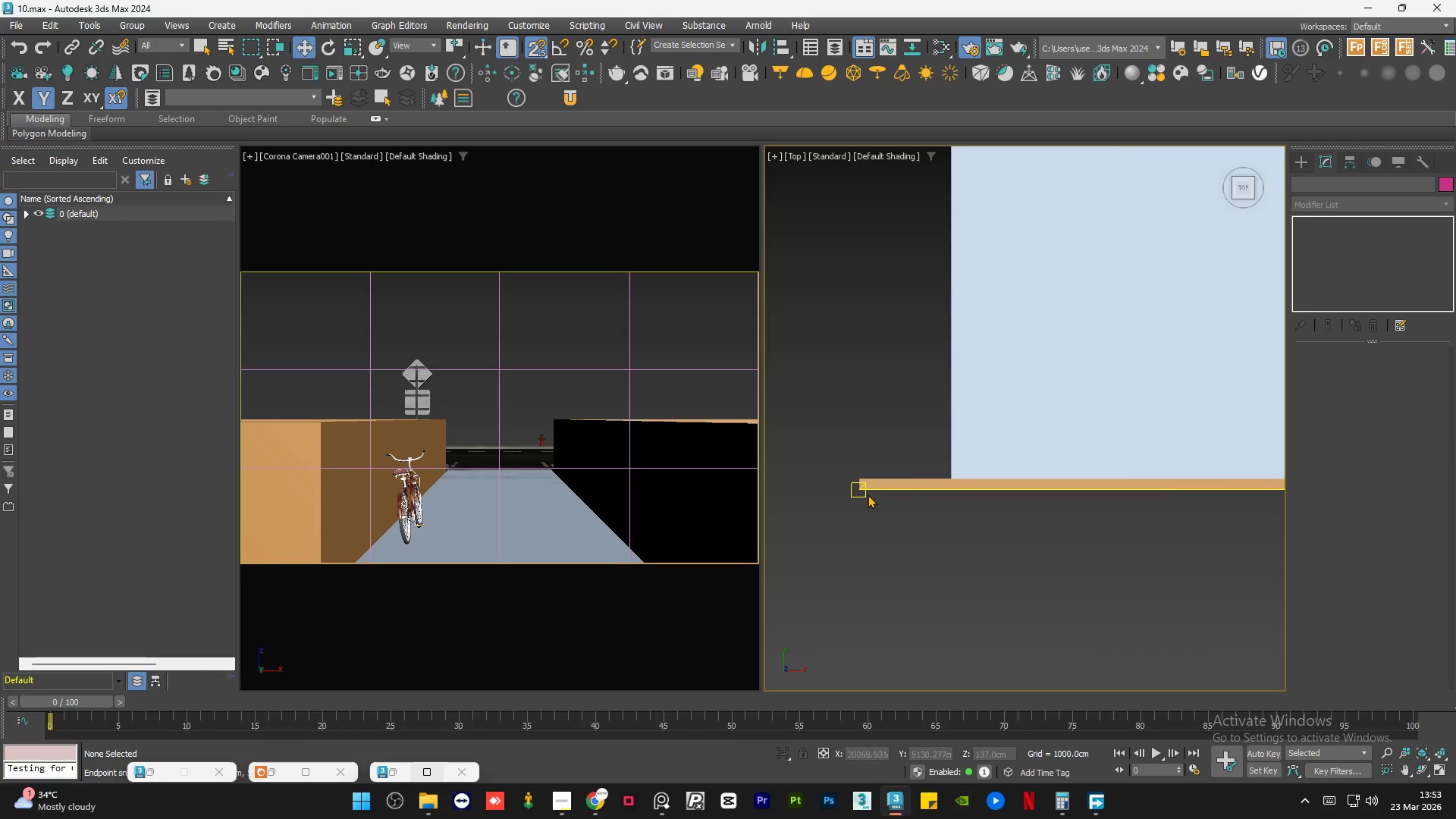 
scroll: coordinate [868, 494], scroll_direction: down, amount: 3.0
 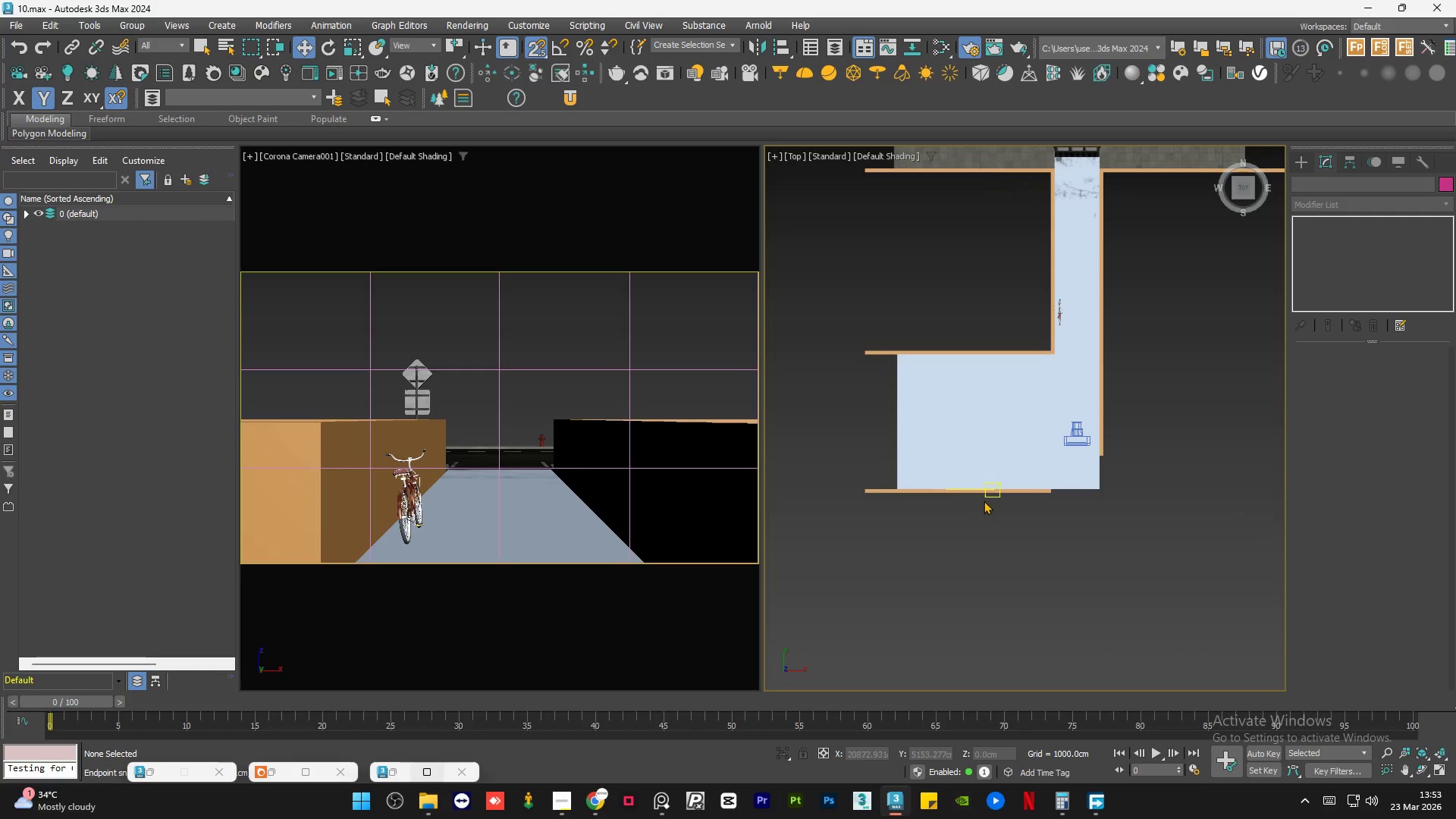 
key(S)
 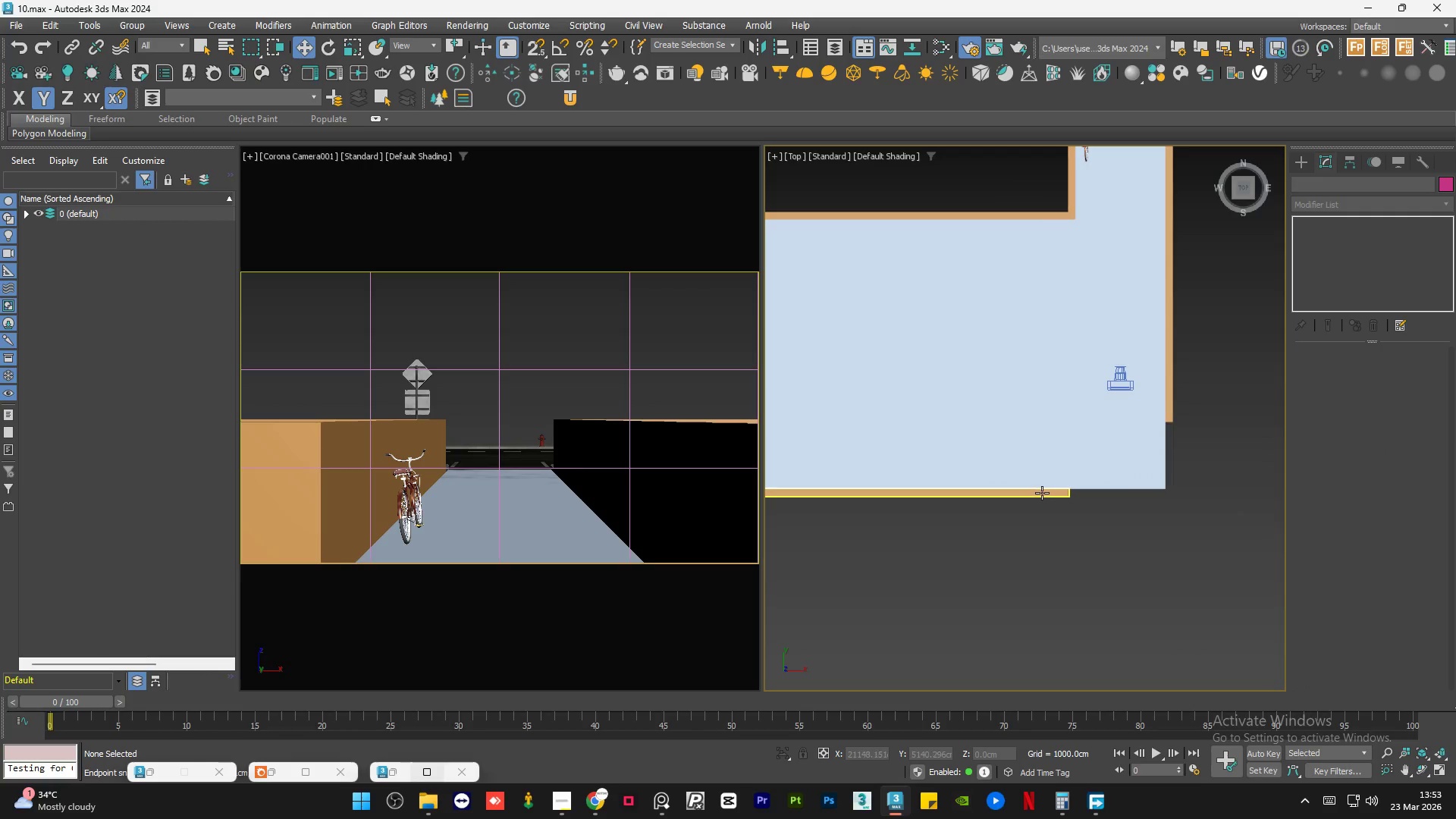 
scroll: coordinate [1044, 489], scroll_direction: up, amount: 2.0
 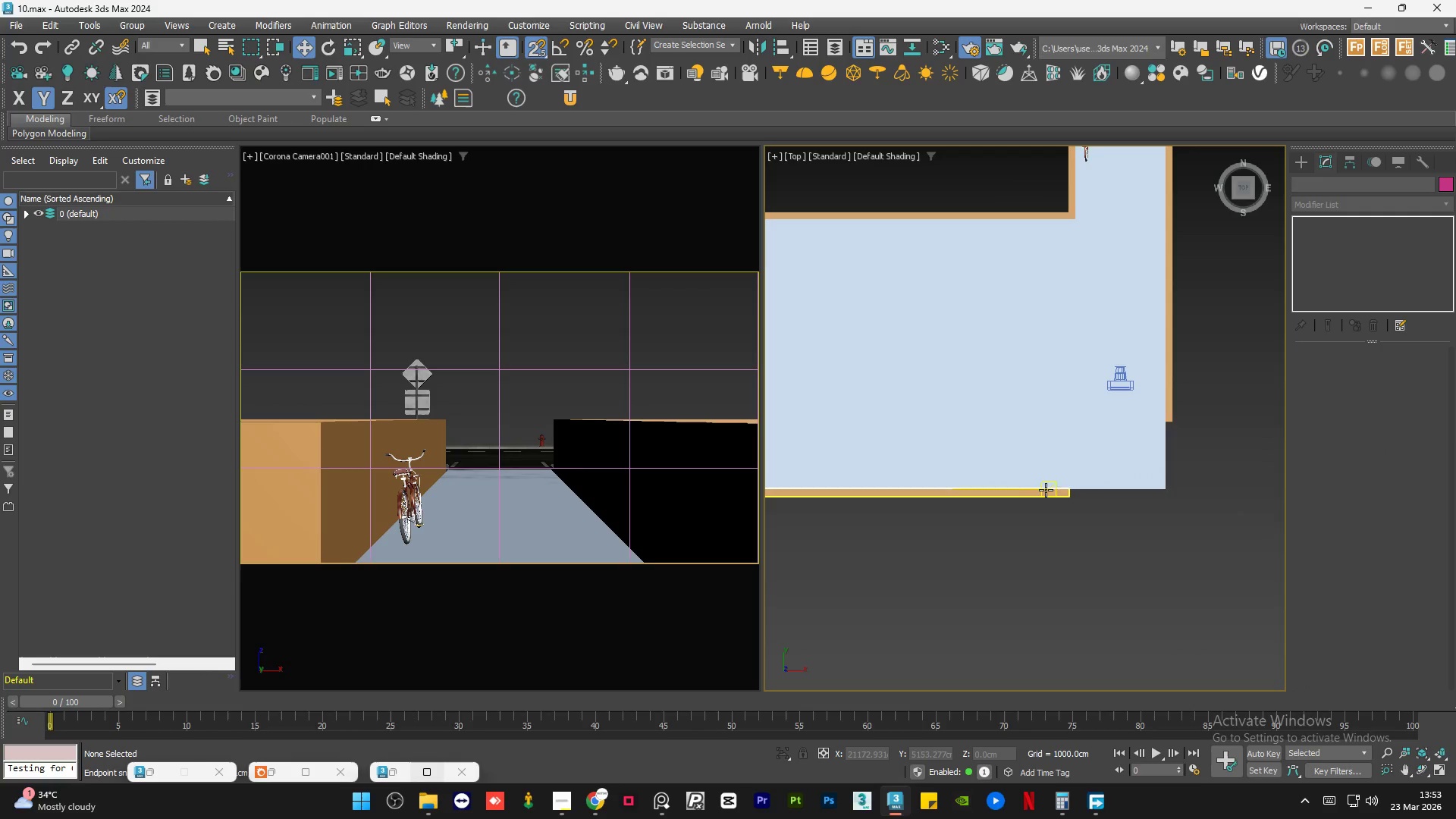 
left_click([1042, 493])
 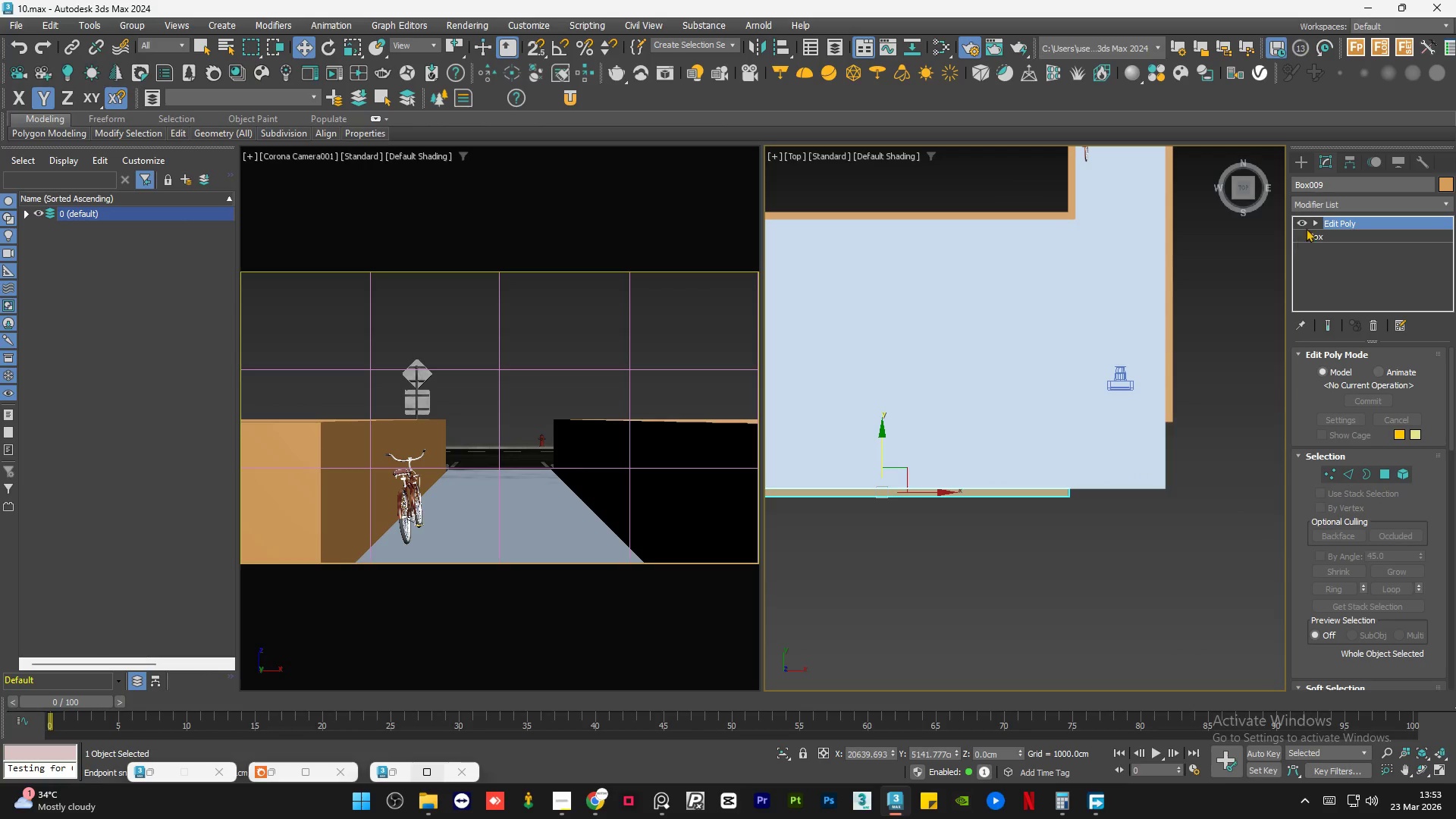 
left_click([1317, 219])
 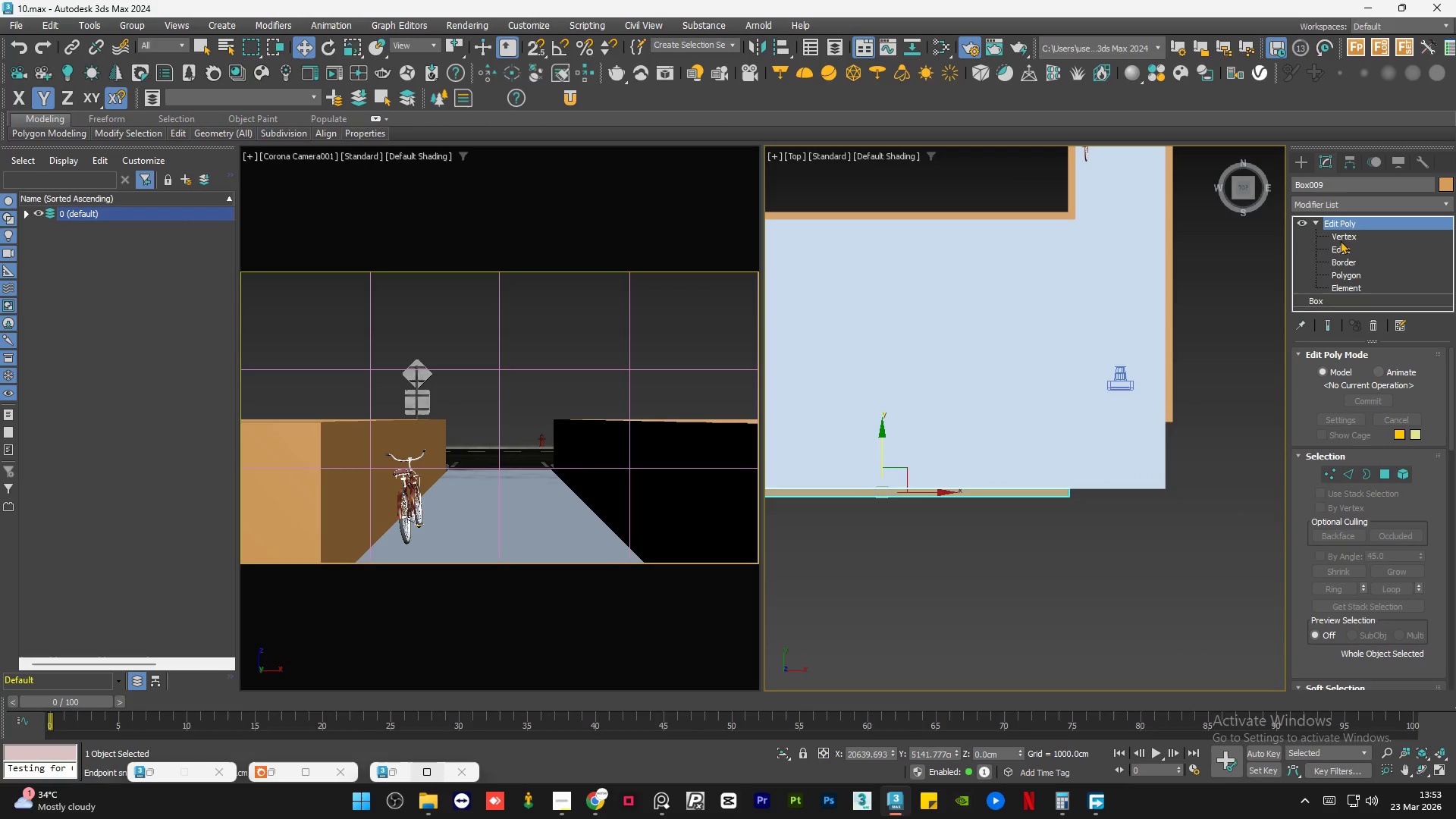 
left_click([1341, 234])
 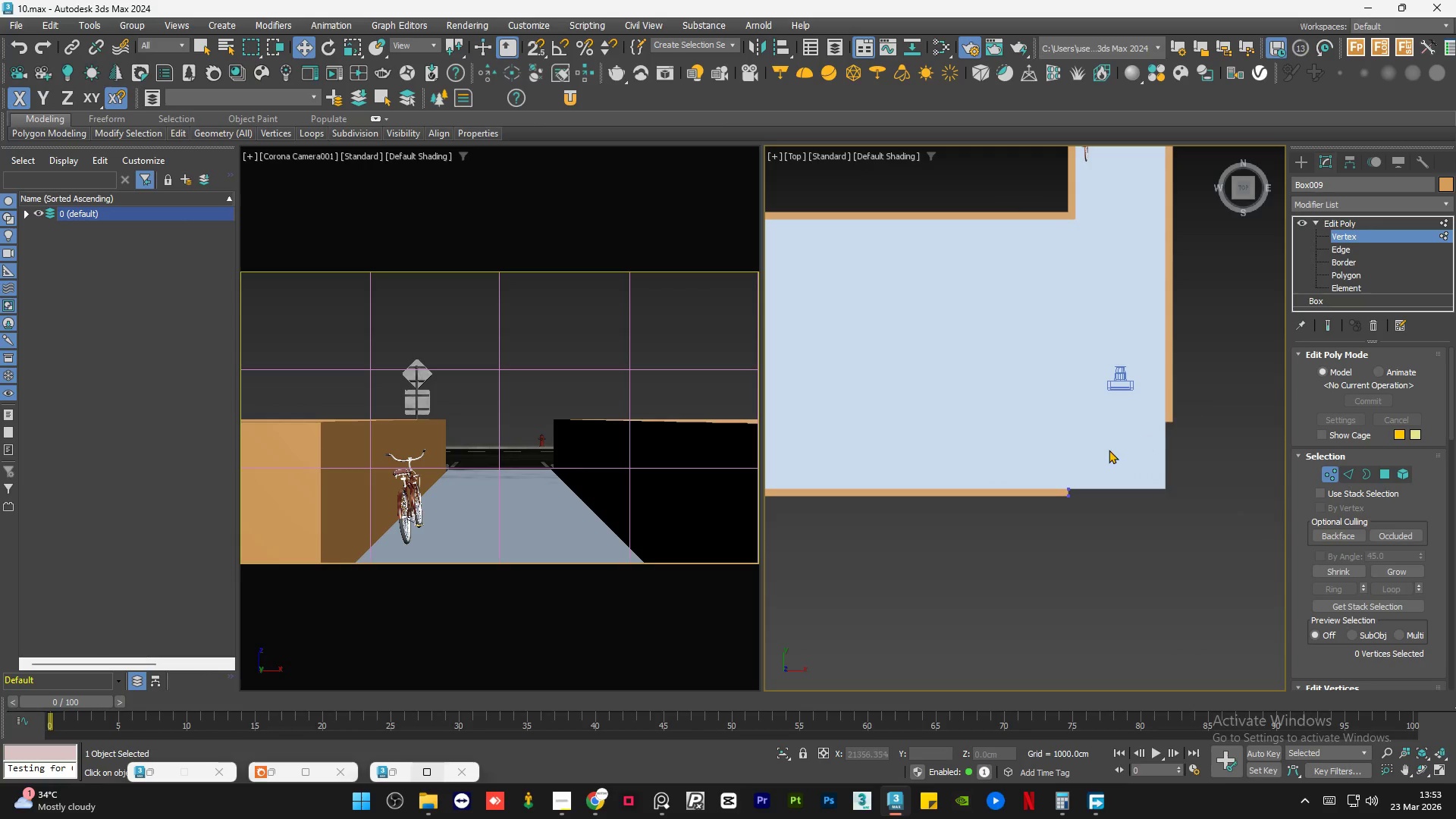 
left_click_drag(start_coordinate=[1108, 450], to_coordinate=[1033, 546])
 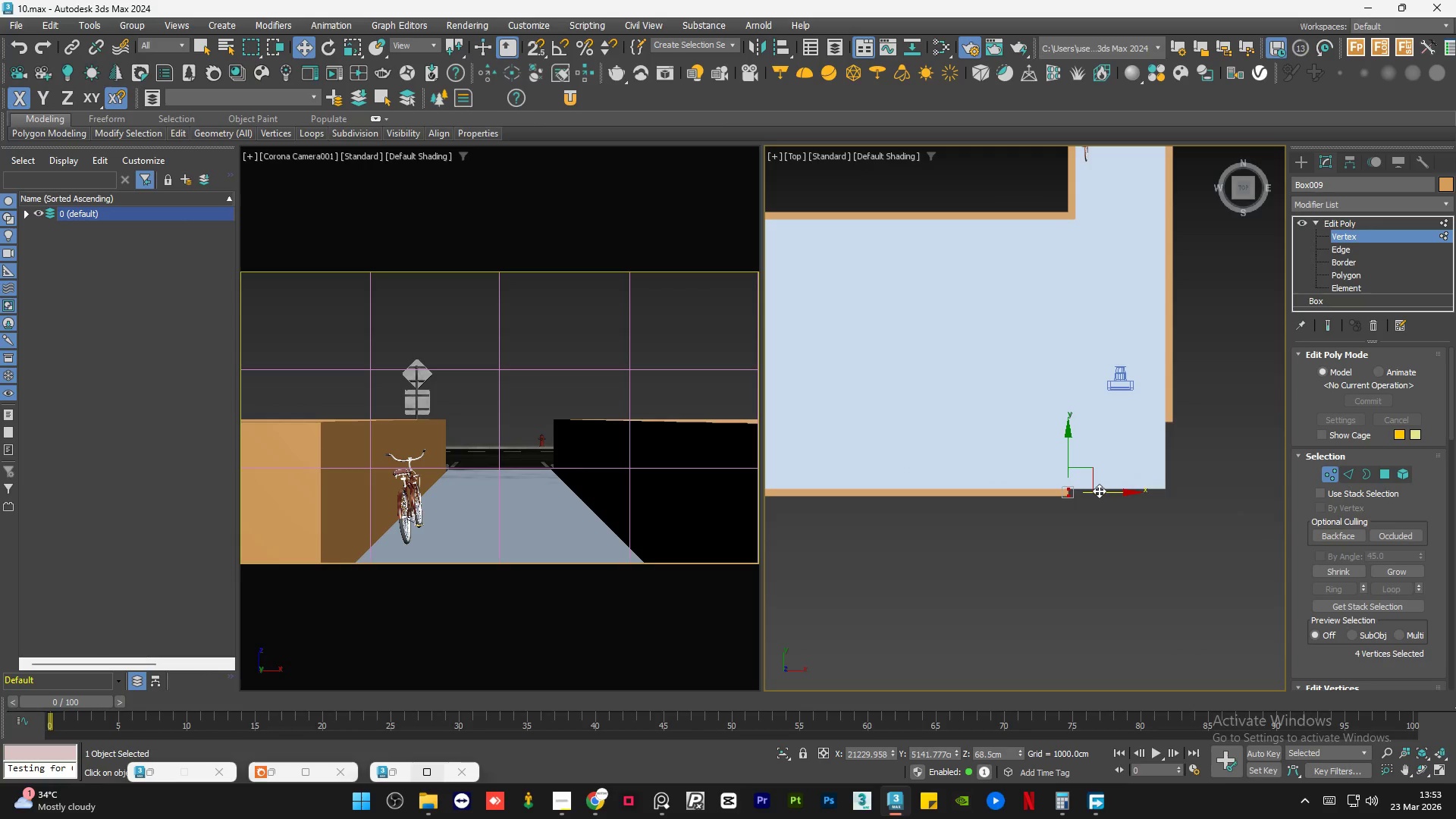 
key(S)
 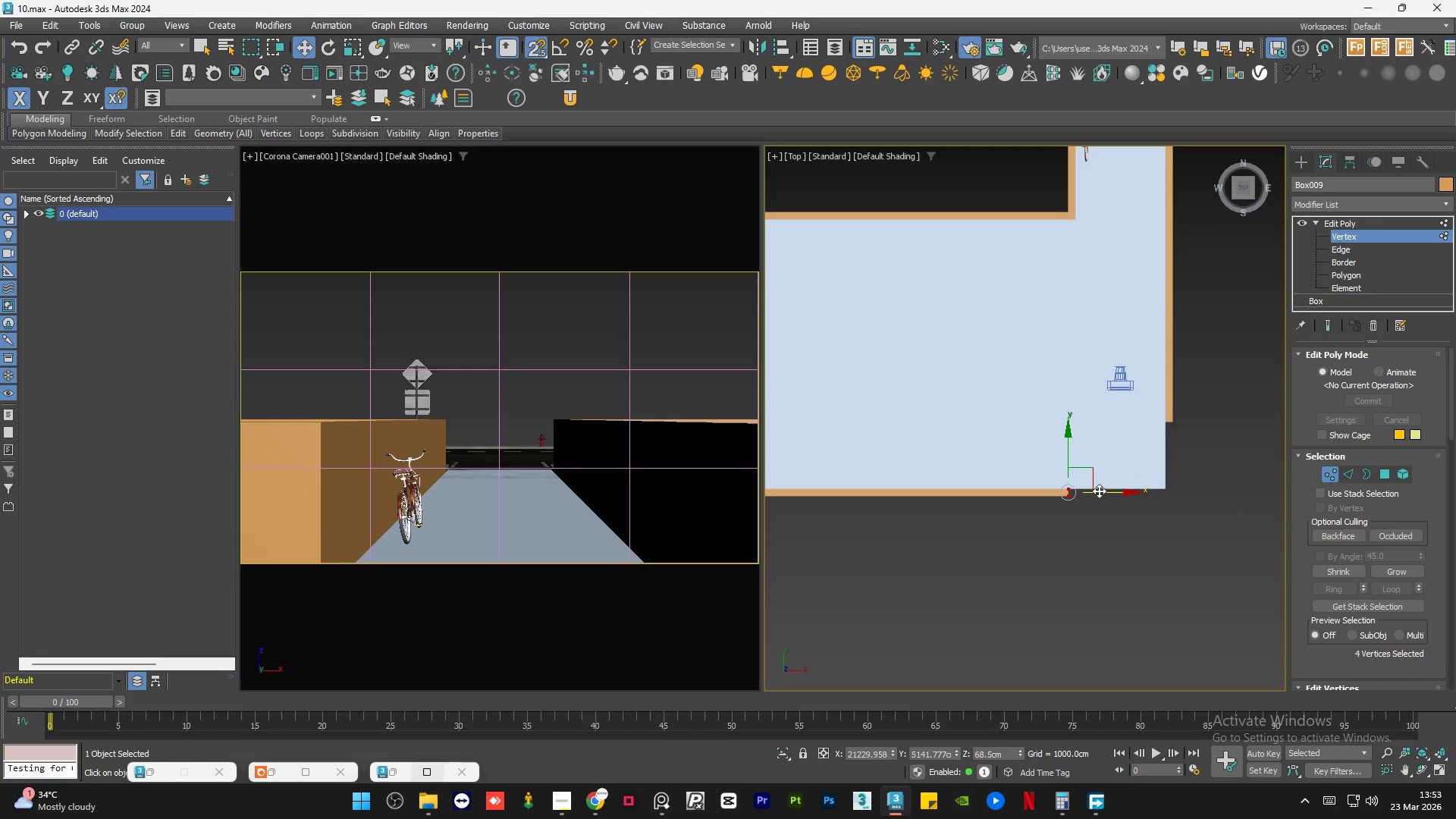 
left_click_drag(start_coordinate=[1099, 491], to_coordinate=[1163, 489])
 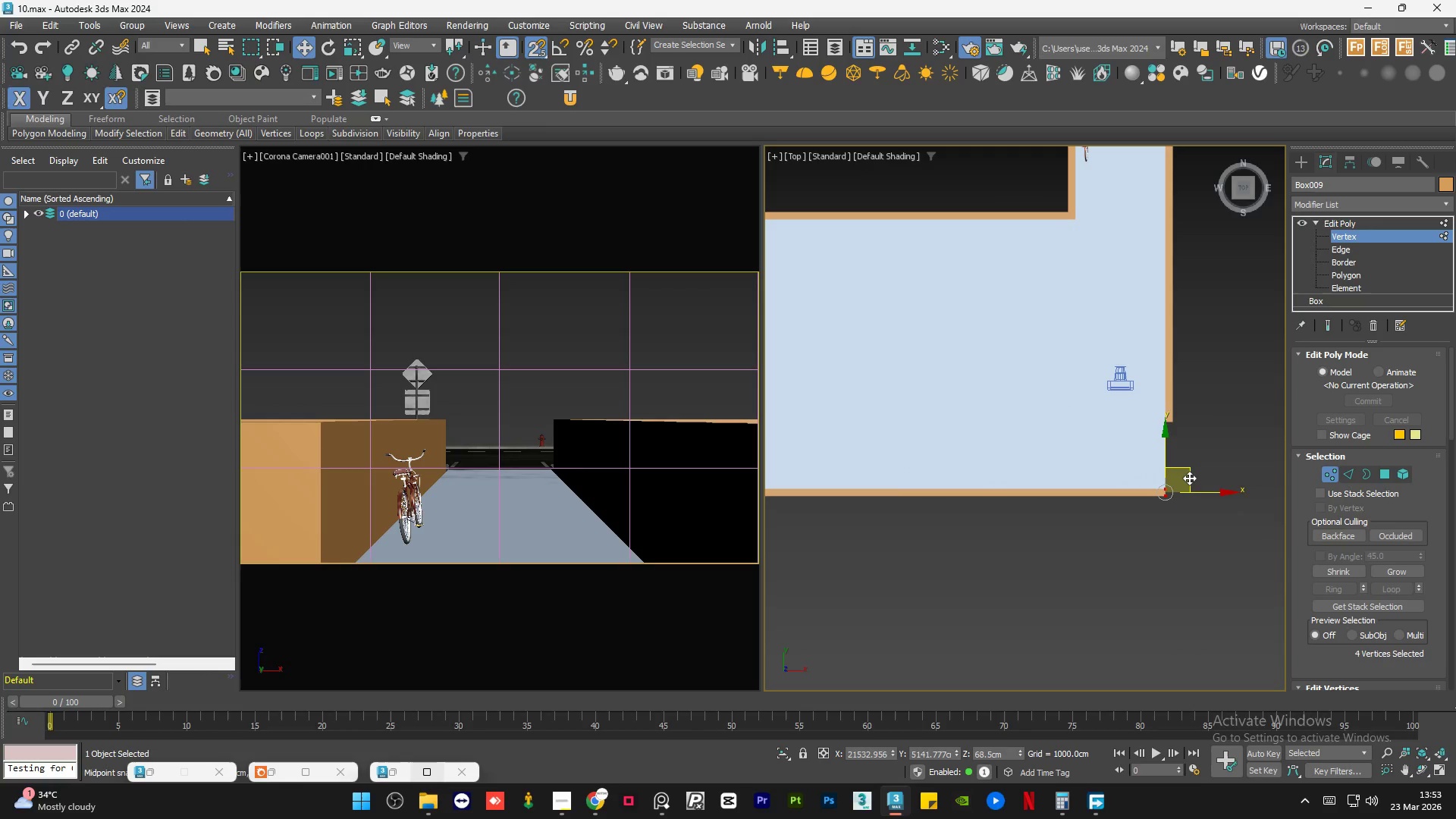 
left_click([1189, 478])
 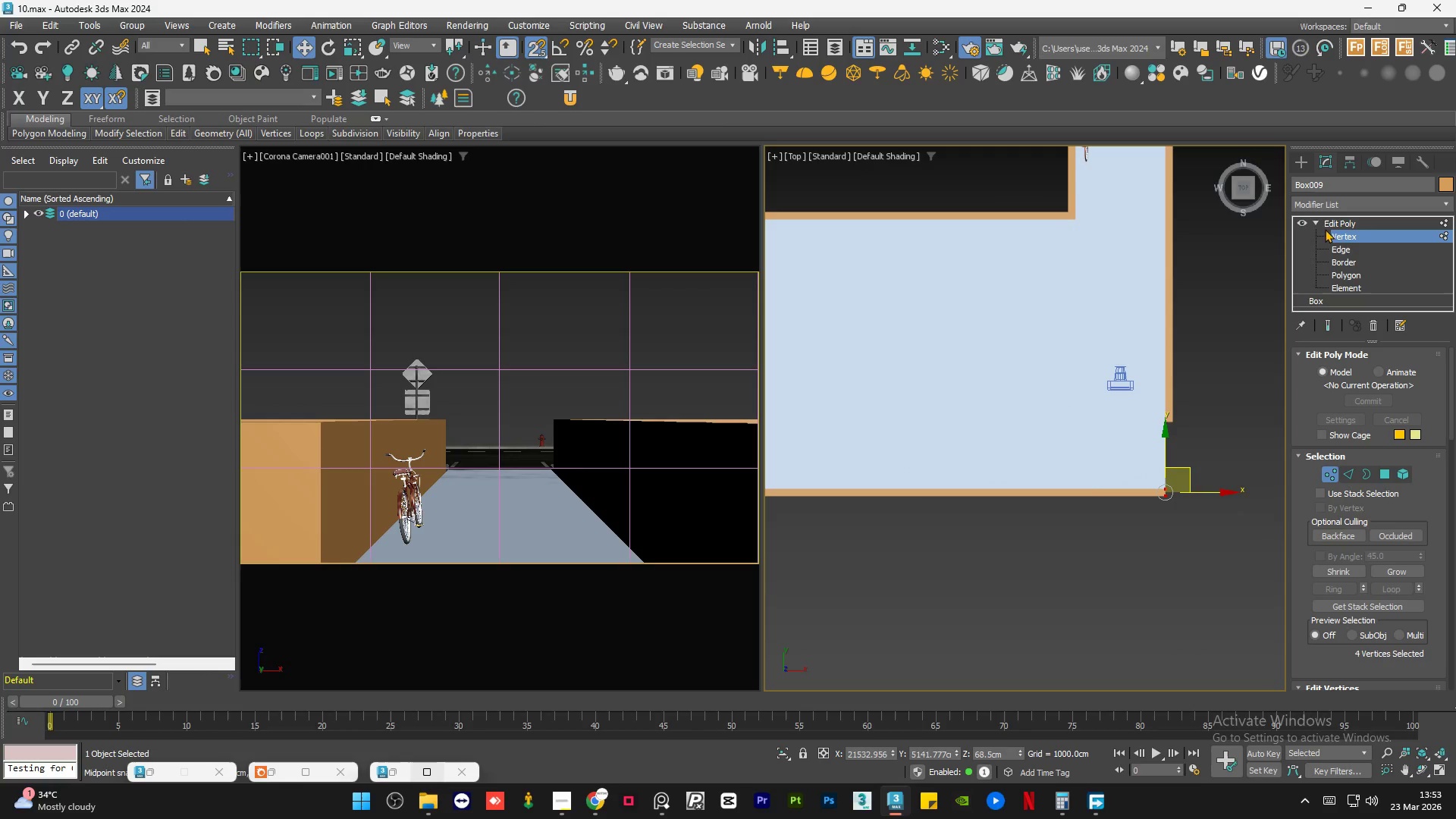 
left_click([1328, 226])
 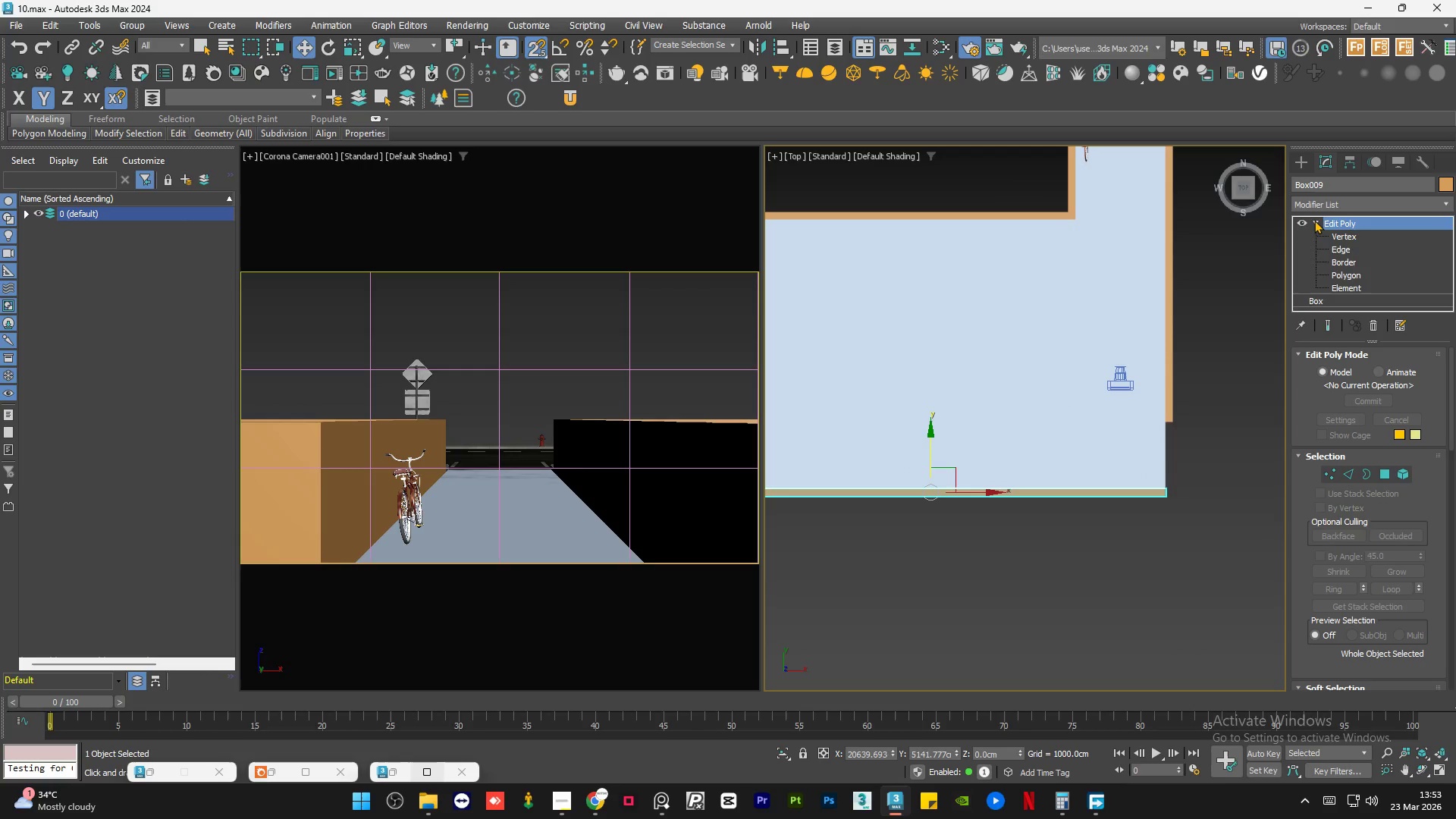 
left_click([1313, 219])
 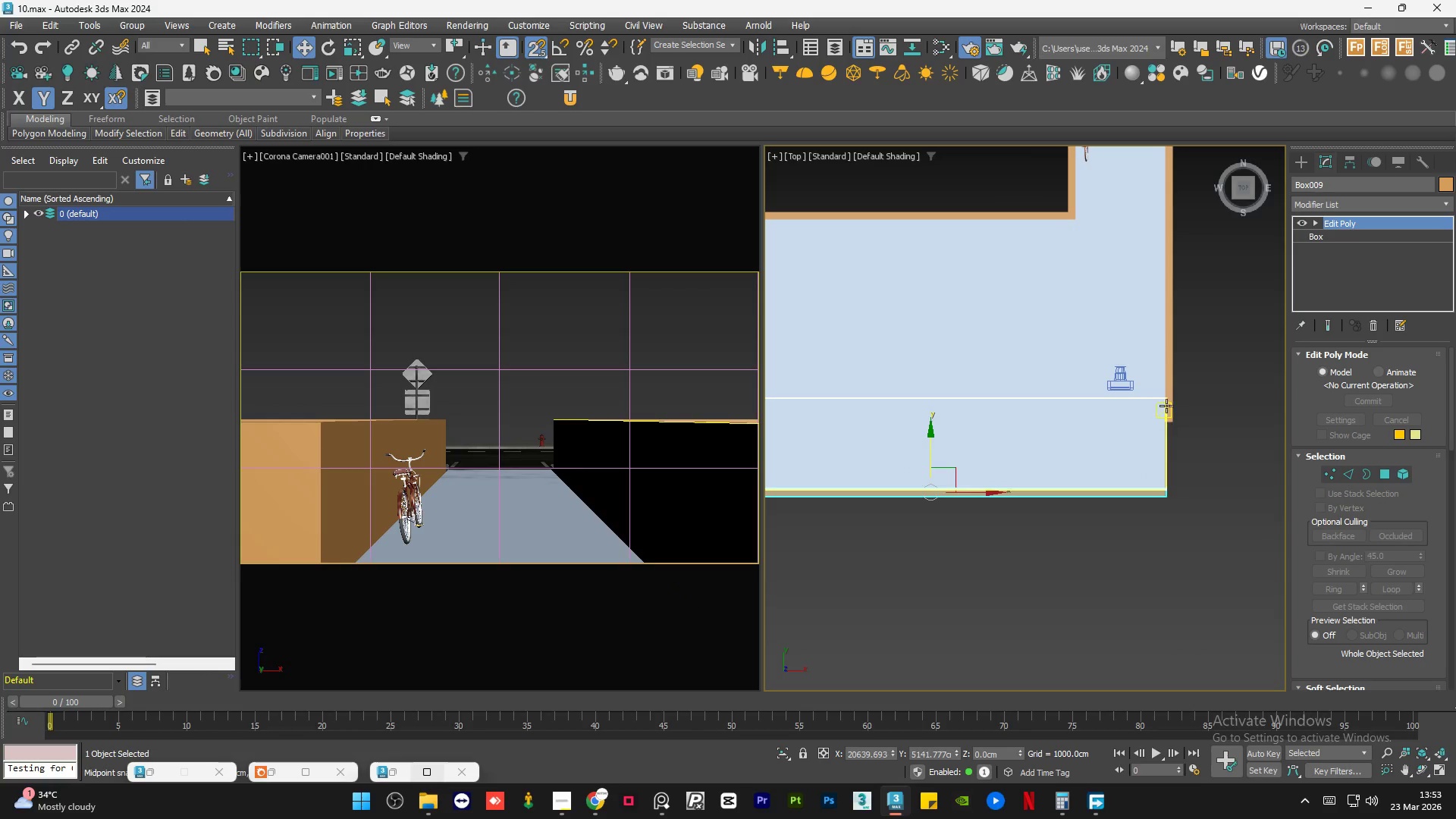 
left_click([1169, 404])
 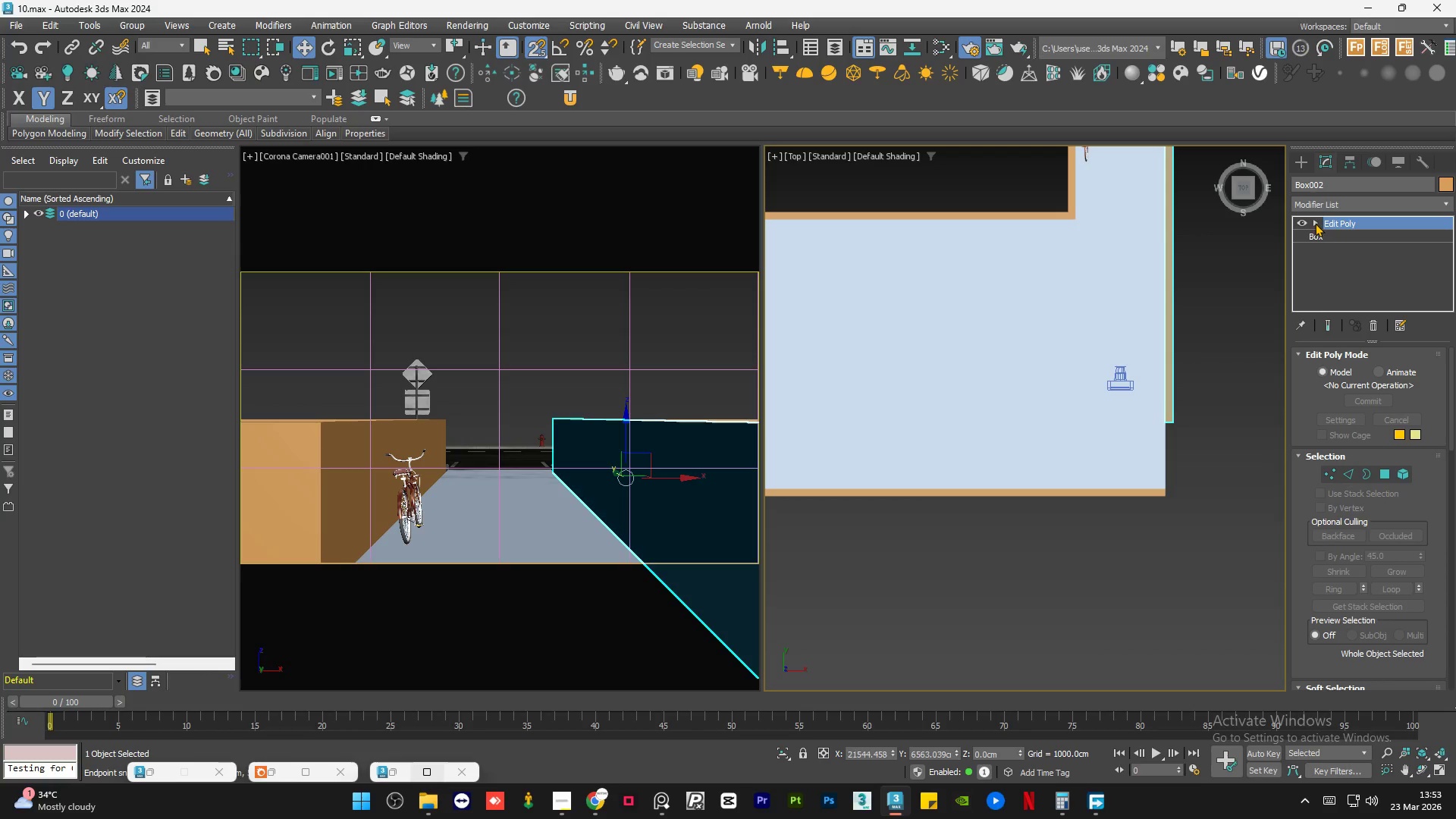 
double_click([1333, 237])
 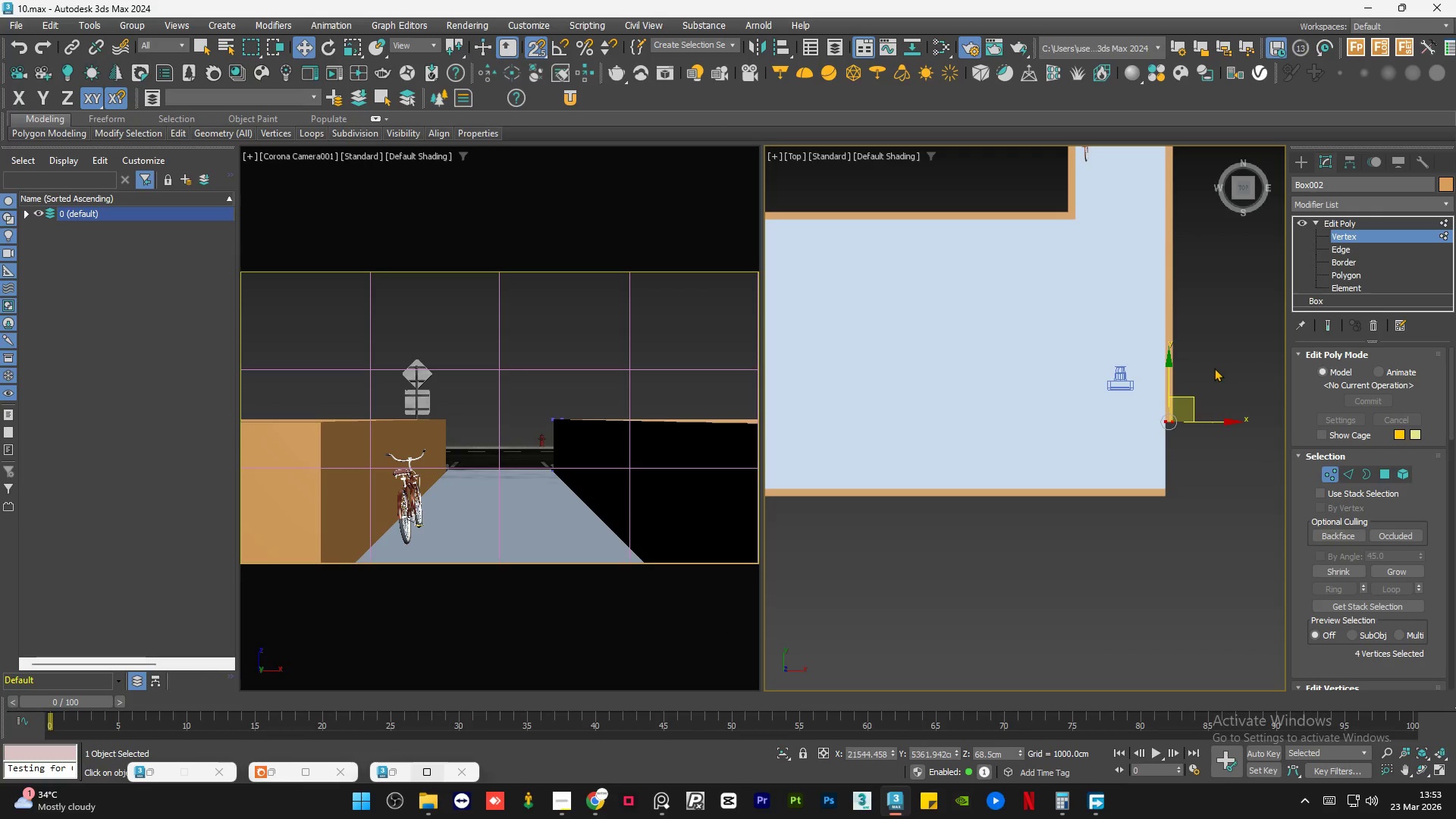 
left_click_drag(start_coordinate=[1212, 384], to_coordinate=[1145, 463])
 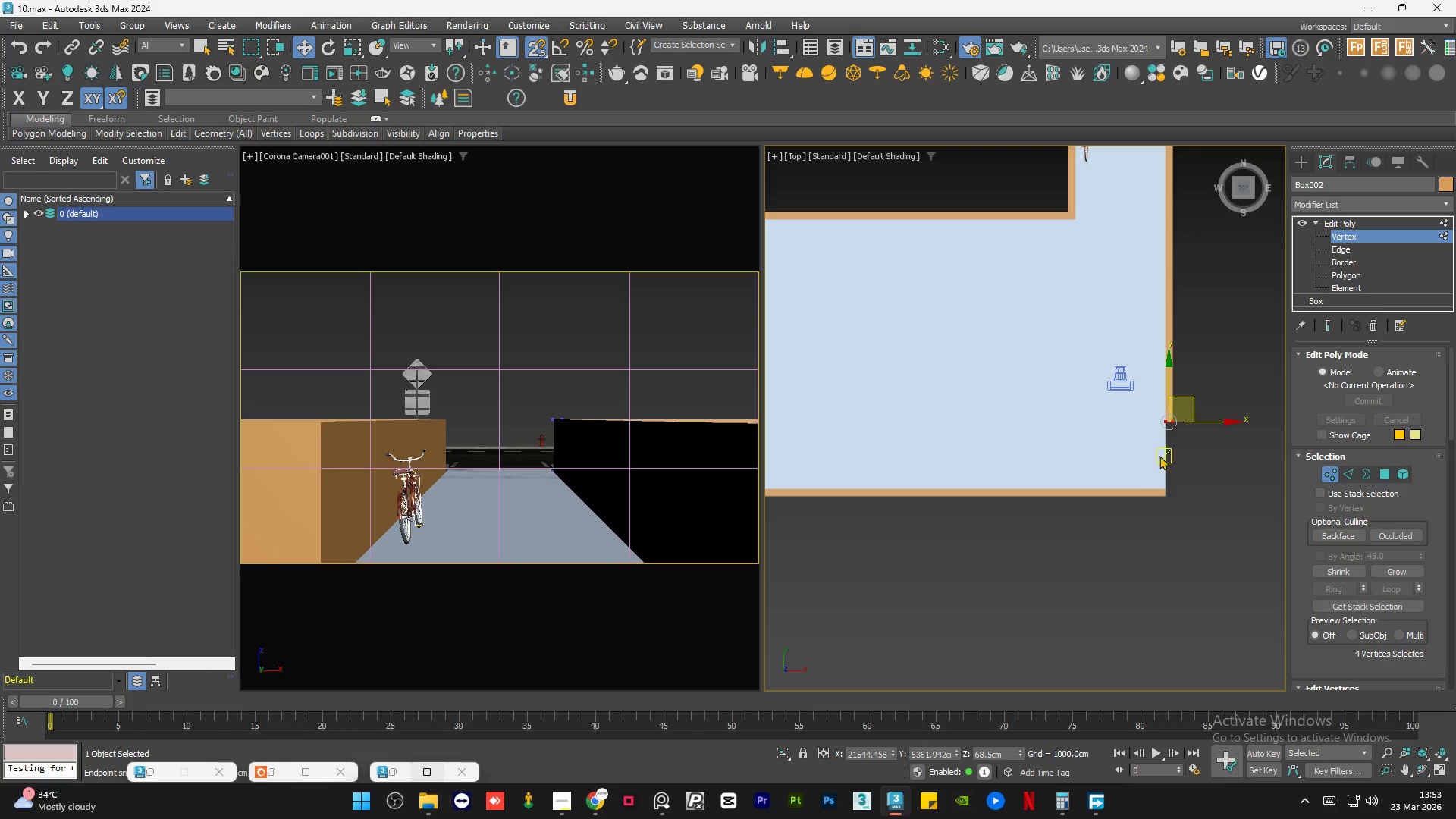 
scroll: coordinate [1172, 444], scroll_direction: up, amount: 2.0
 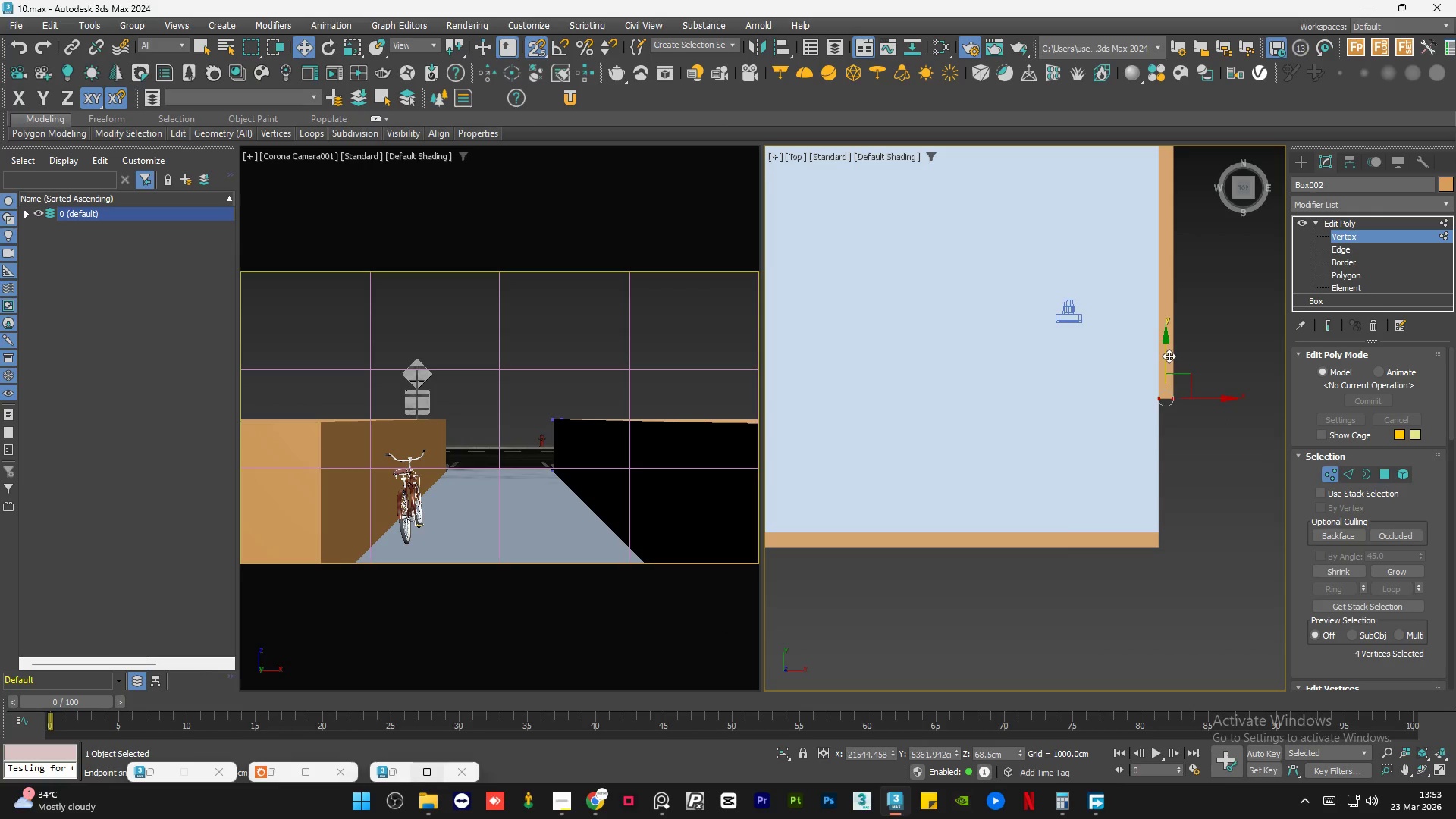 
left_click_drag(start_coordinate=[1169, 356], to_coordinate=[1167, 547])
 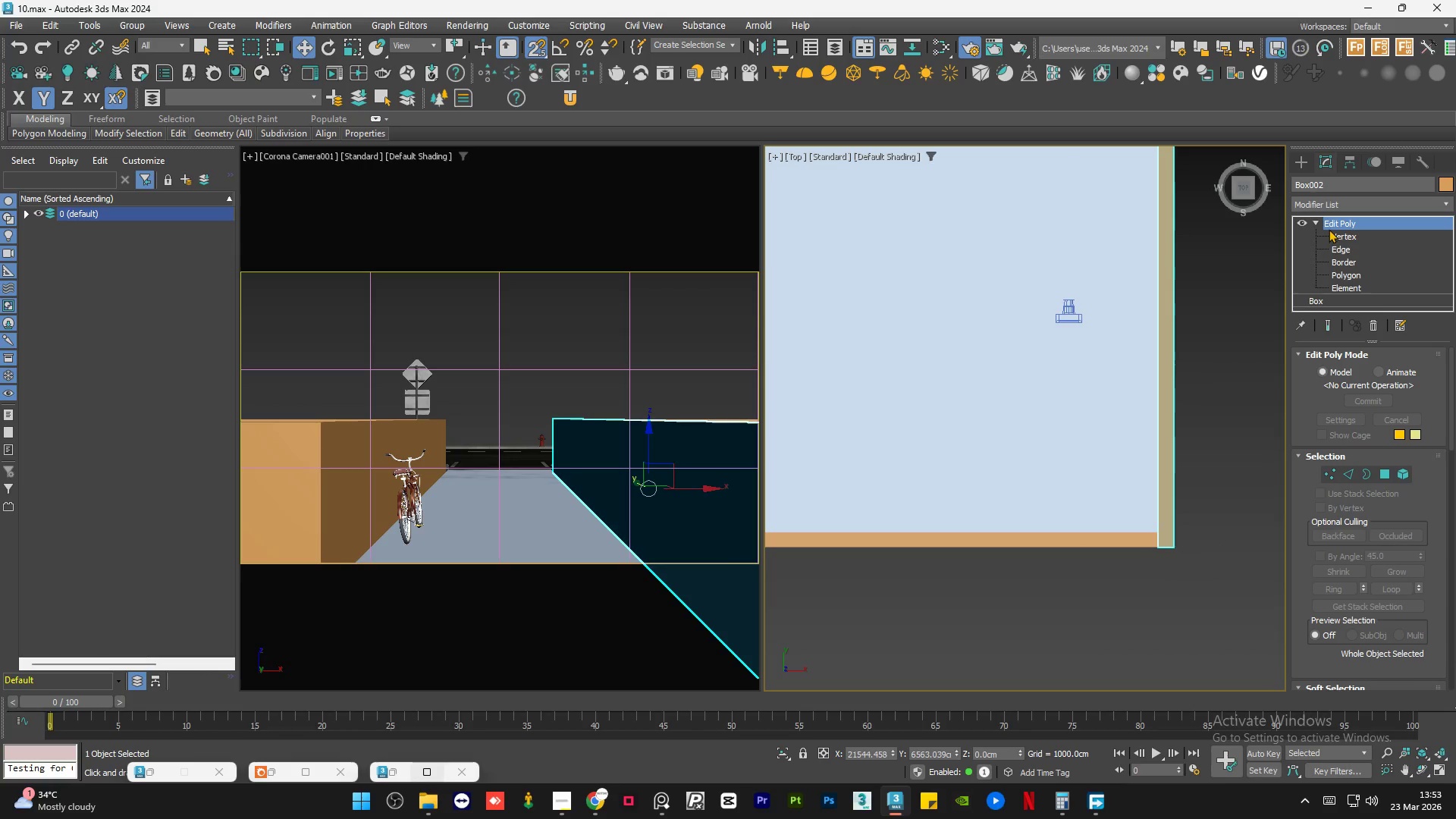 
left_click([1316, 222])
 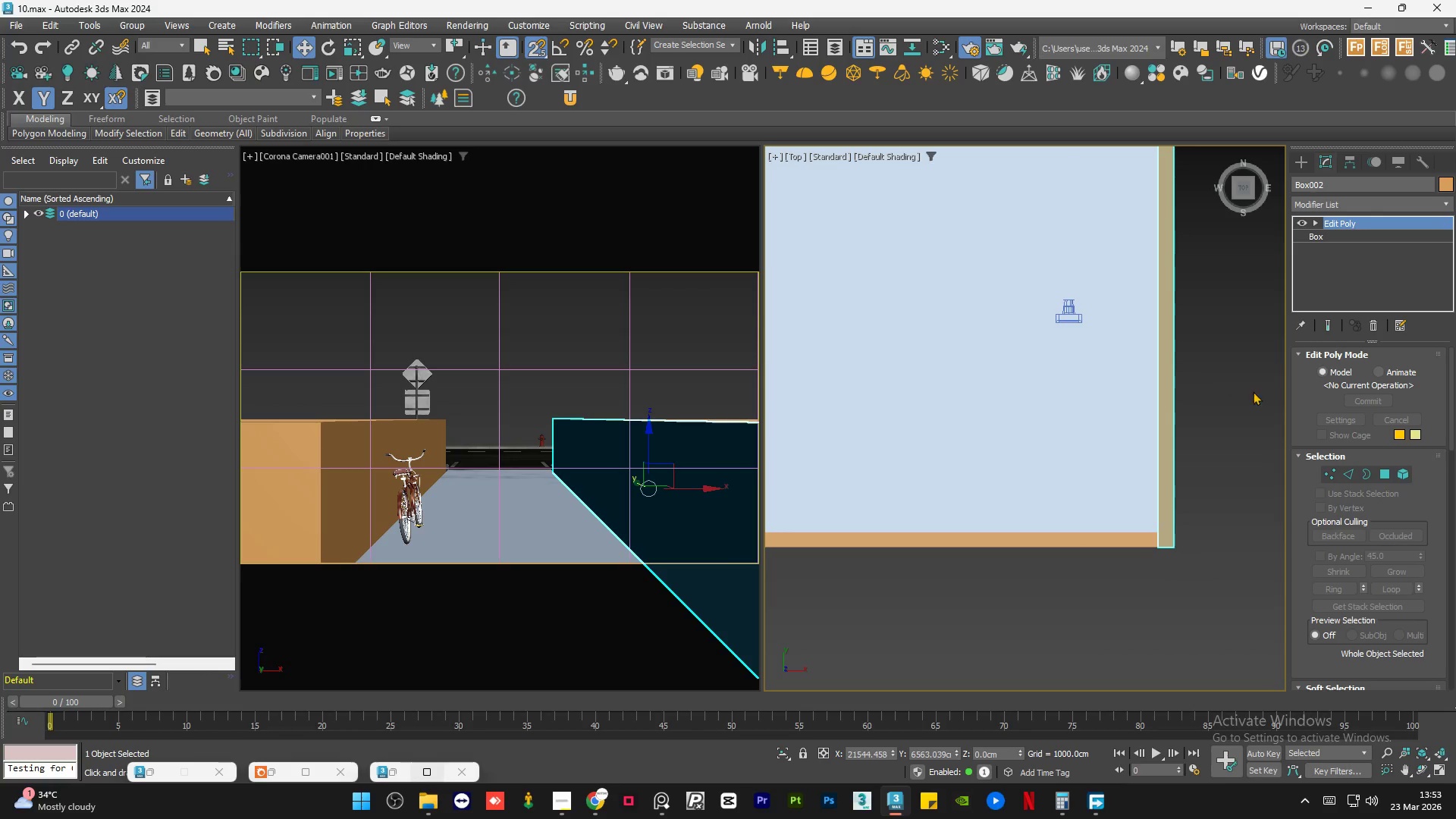 
left_click([1249, 399])
 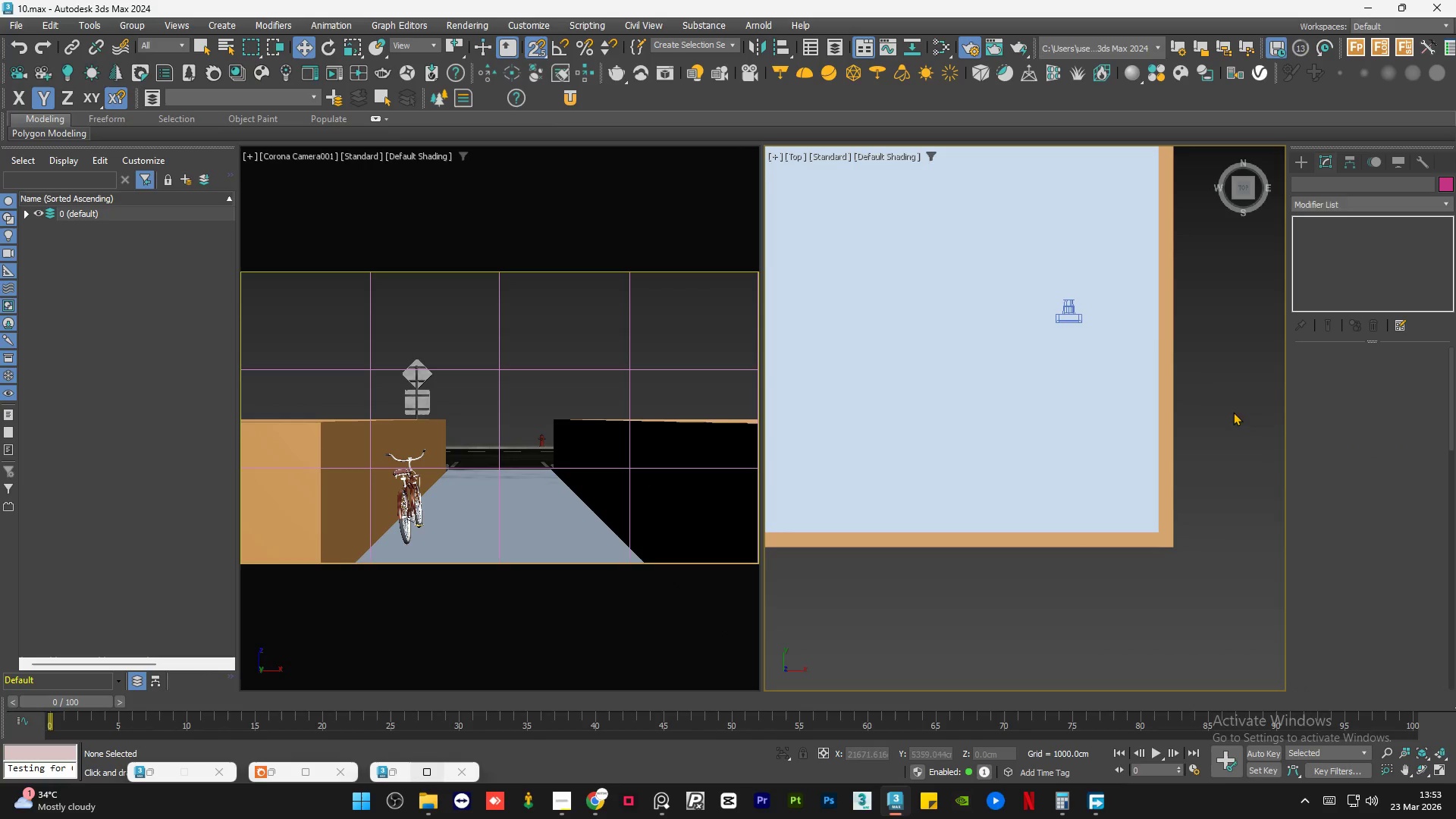 
key(S)
 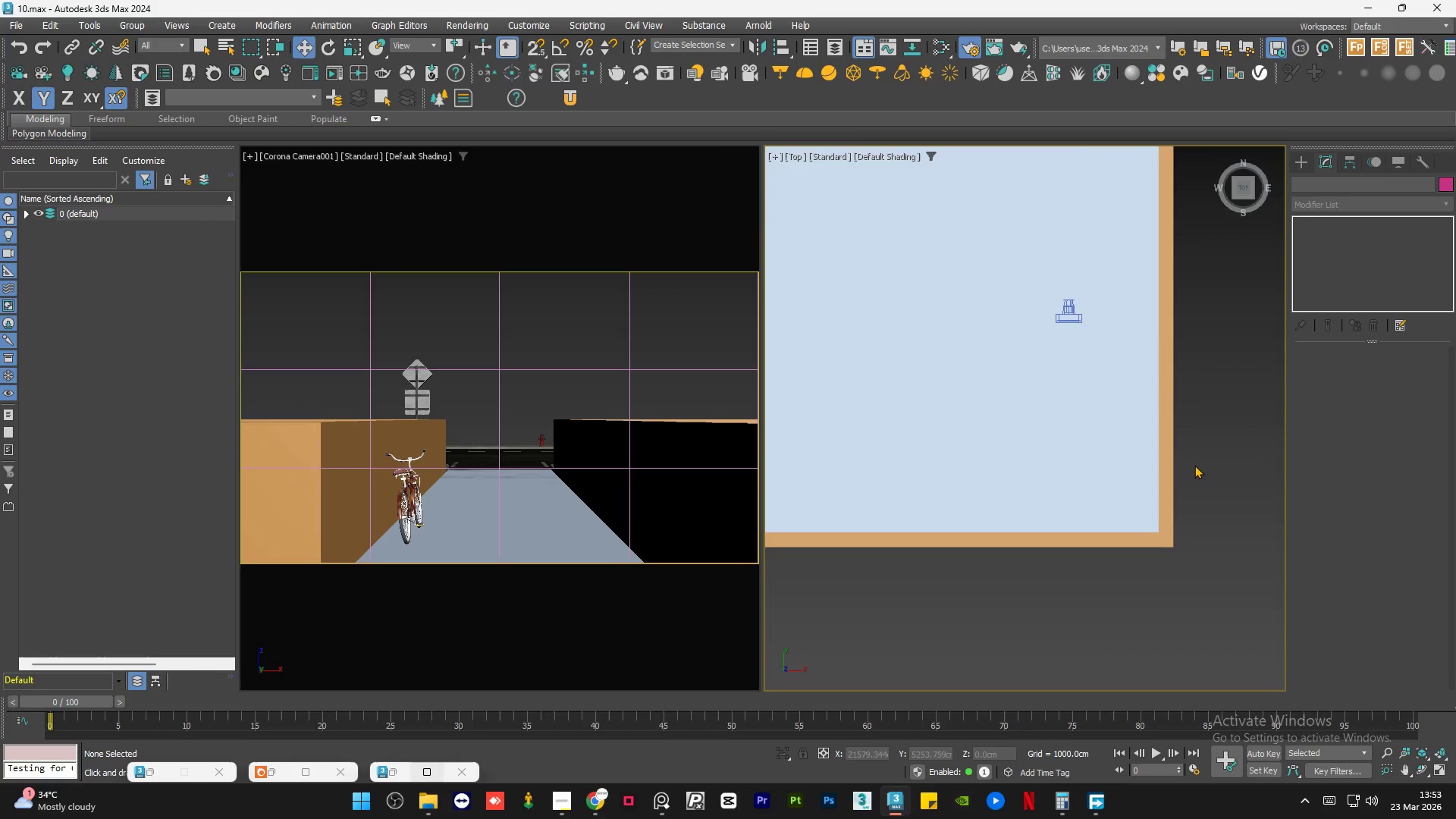 
scroll: coordinate [1186, 477], scroll_direction: down, amount: 4.0
 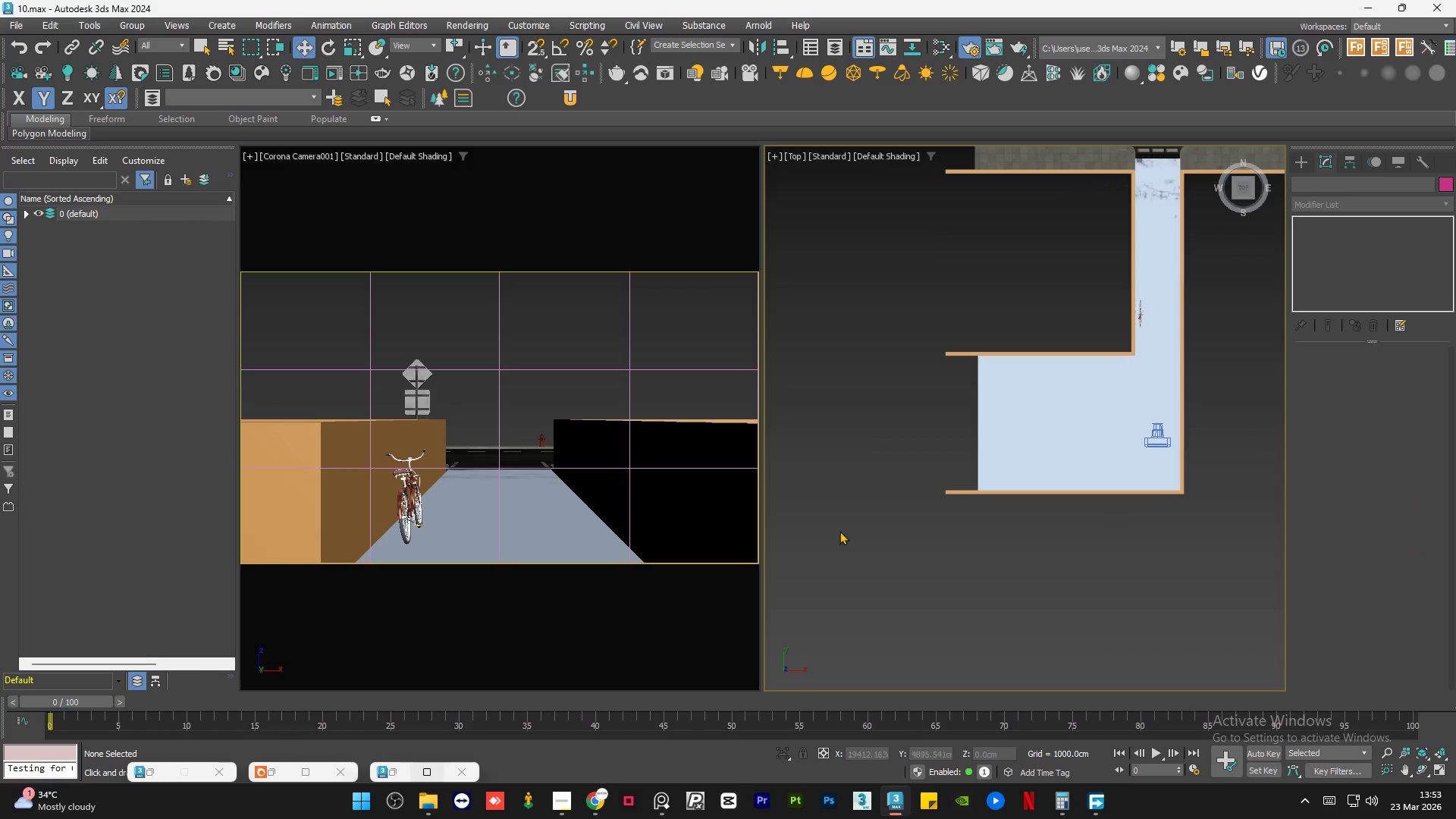 
key(Control+S)
 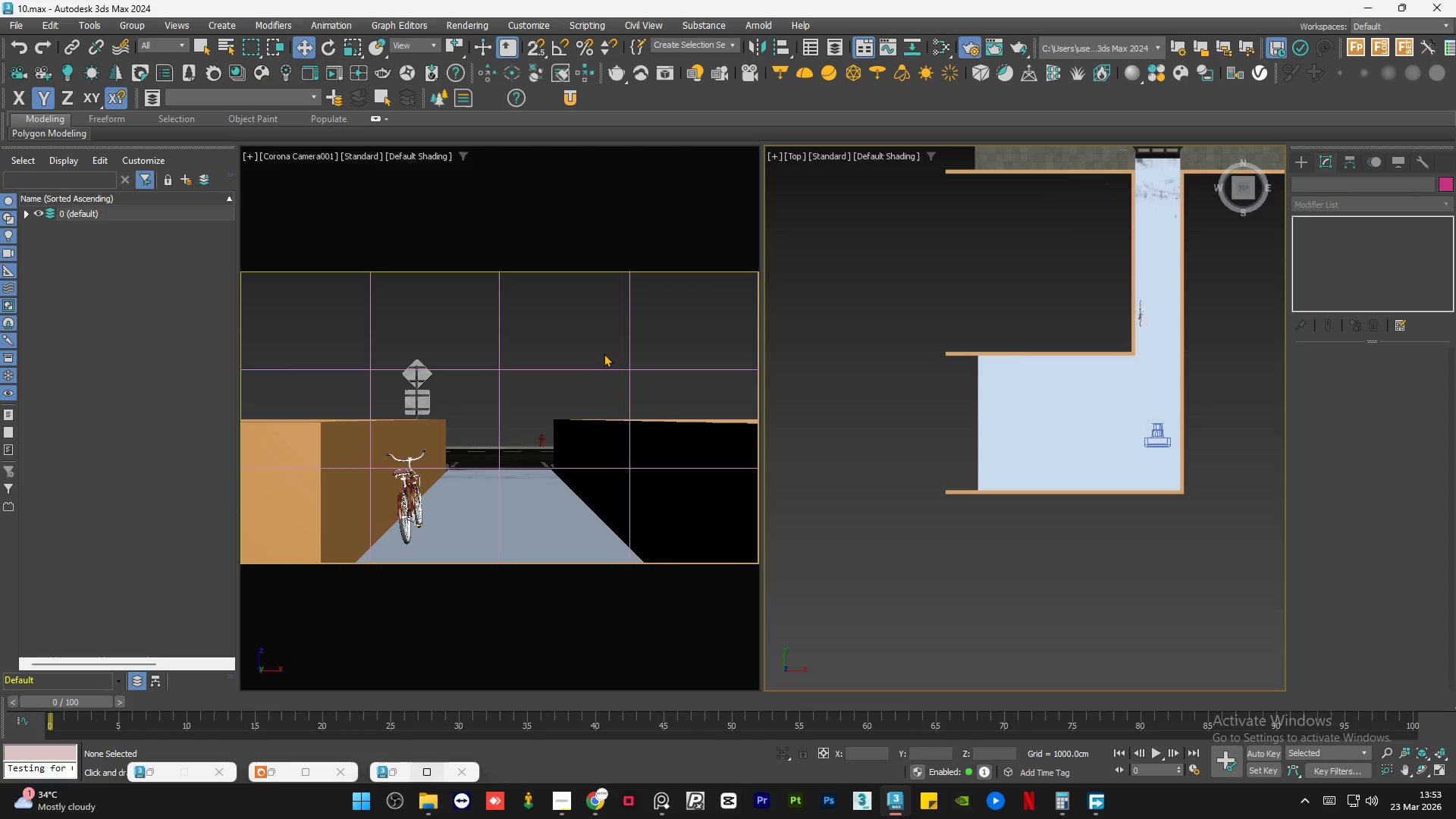 
scroll: coordinate [927, 451], scroll_direction: down, amount: 2.0
 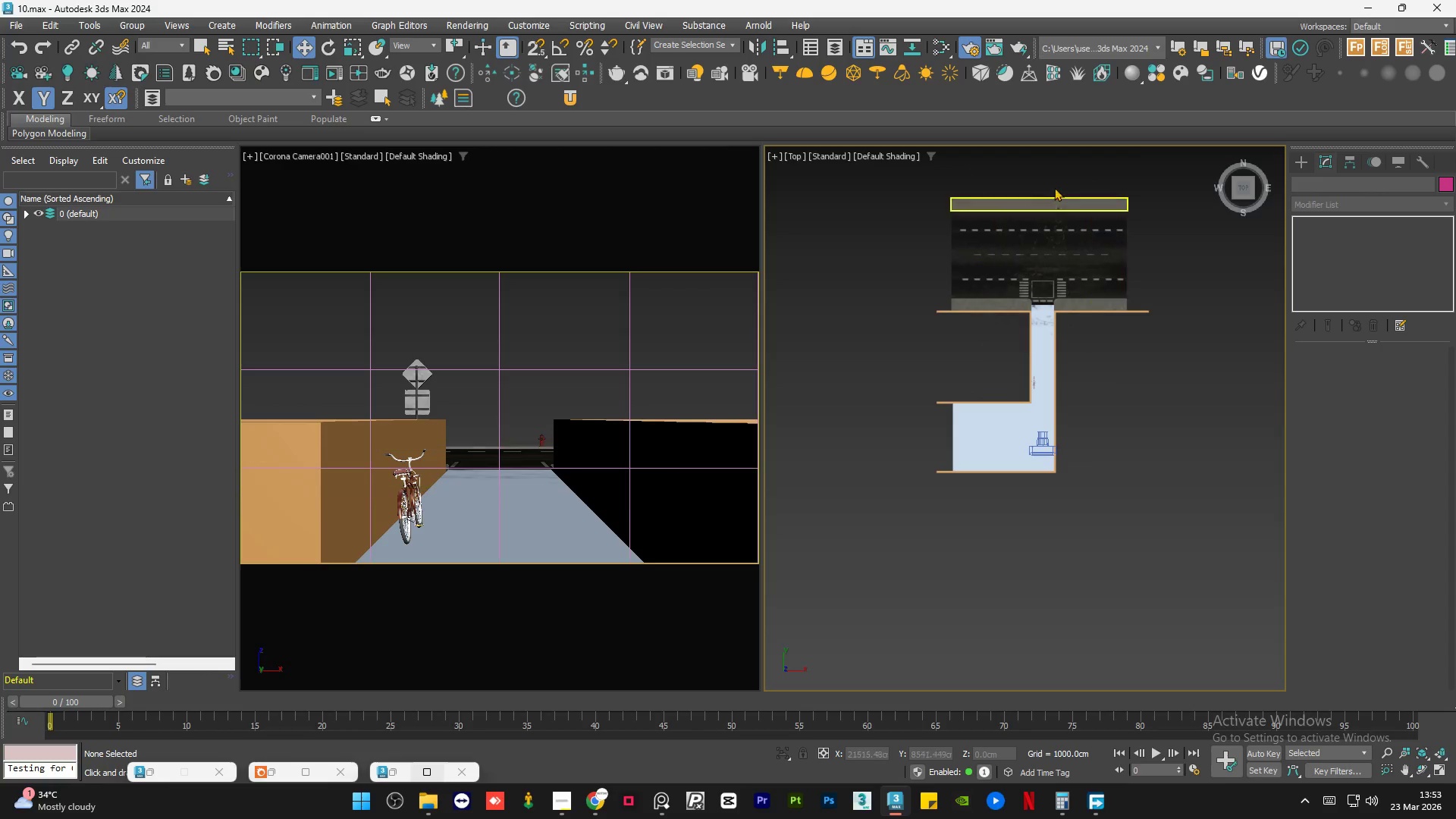 
scroll: coordinate [1051, 202], scroll_direction: up, amount: 7.0
 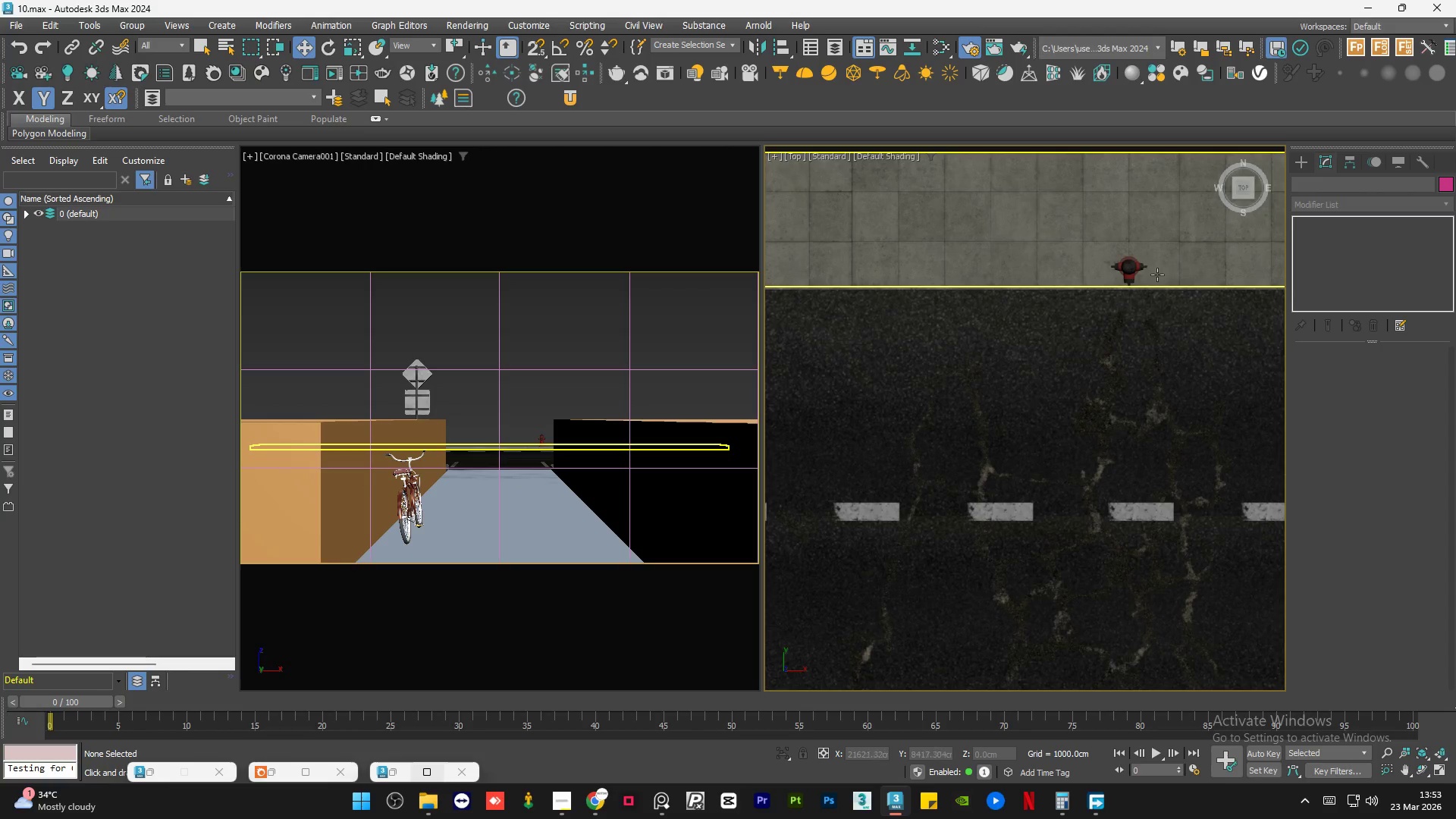 
left_click([1133, 260])
 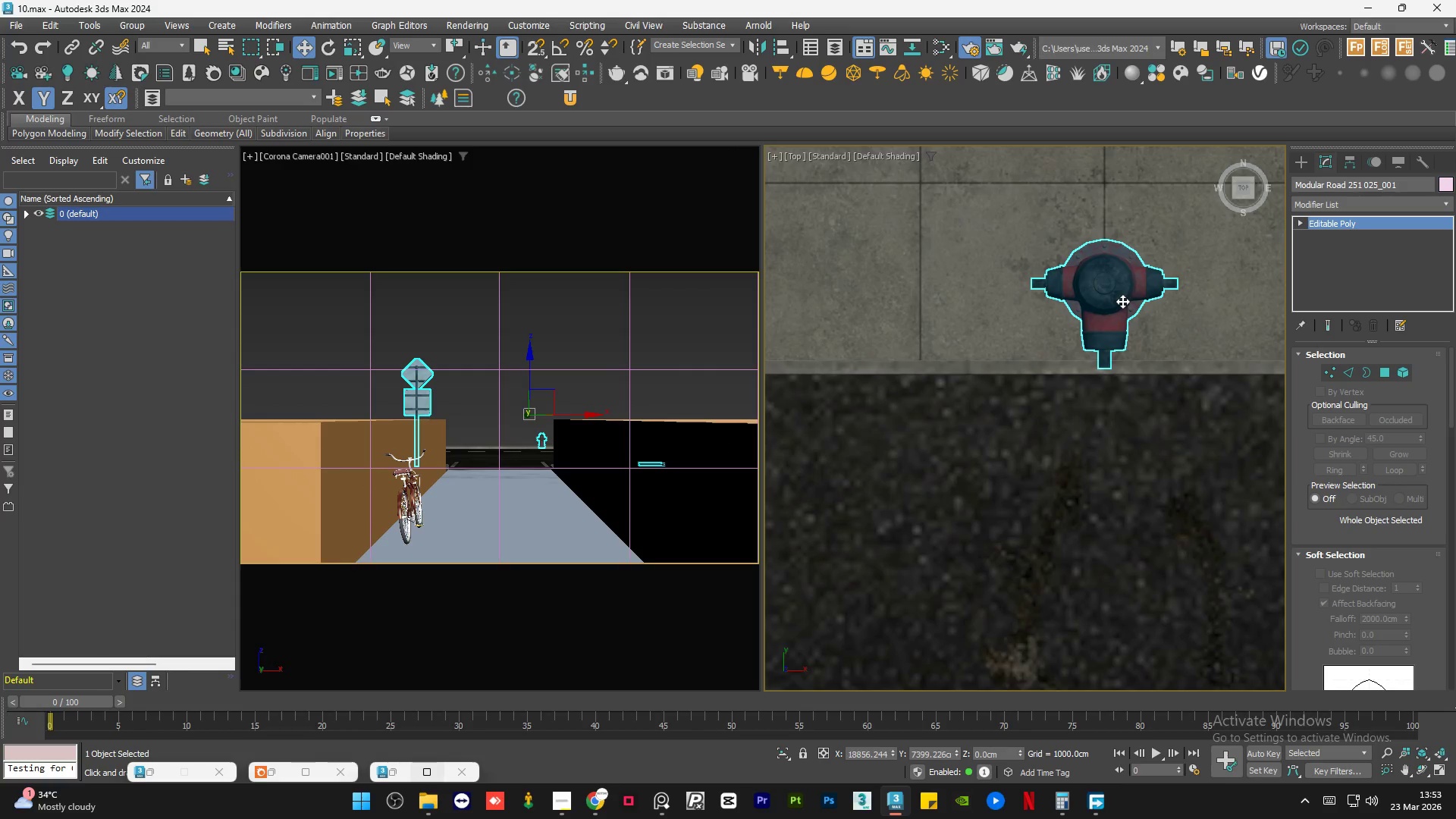 
scroll: coordinate [1134, 260], scroll_direction: up, amount: 4.0
 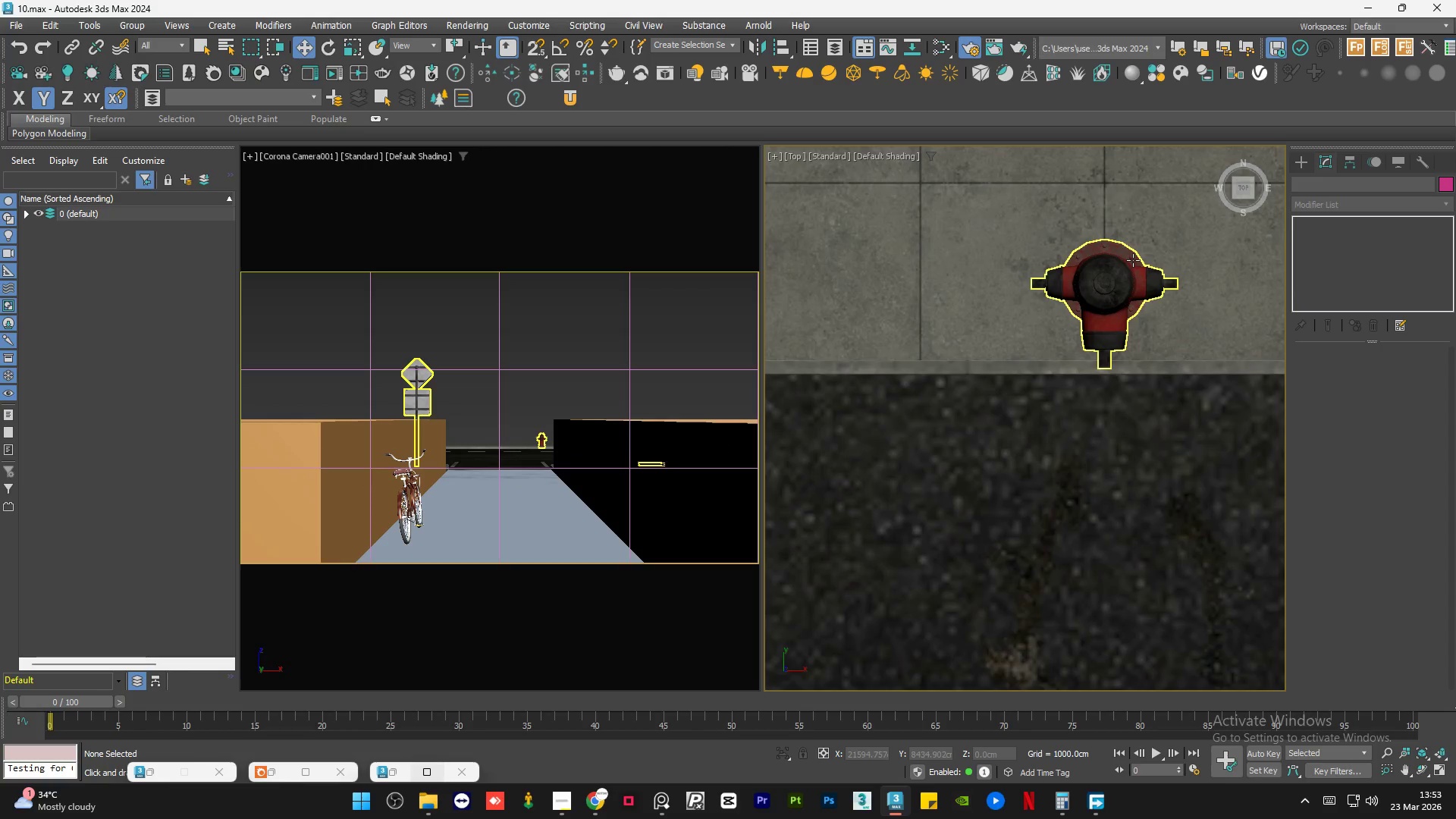 
key(W)
 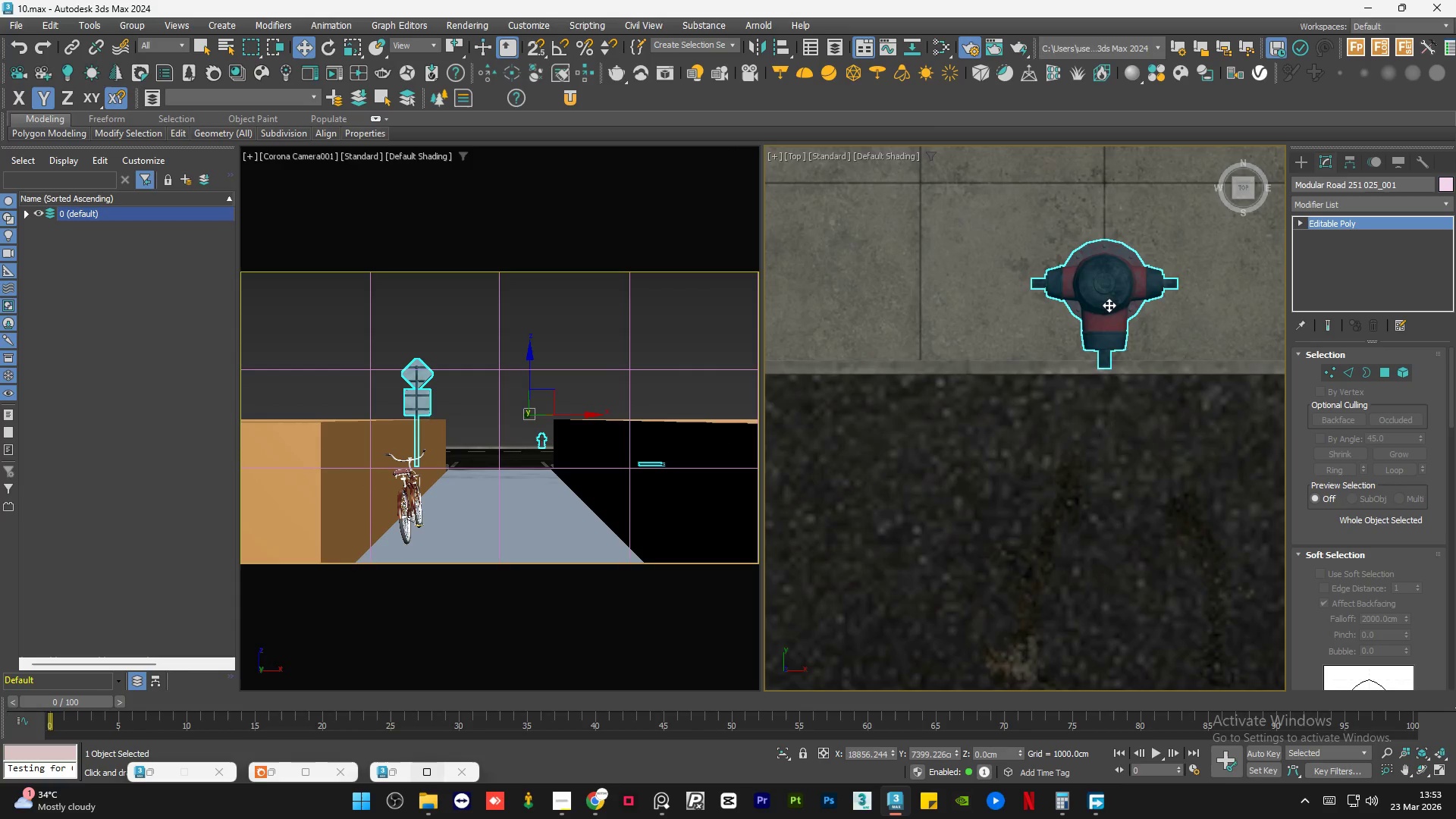 
scroll: coordinate [1102, 308], scroll_direction: down, amount: 7.0
 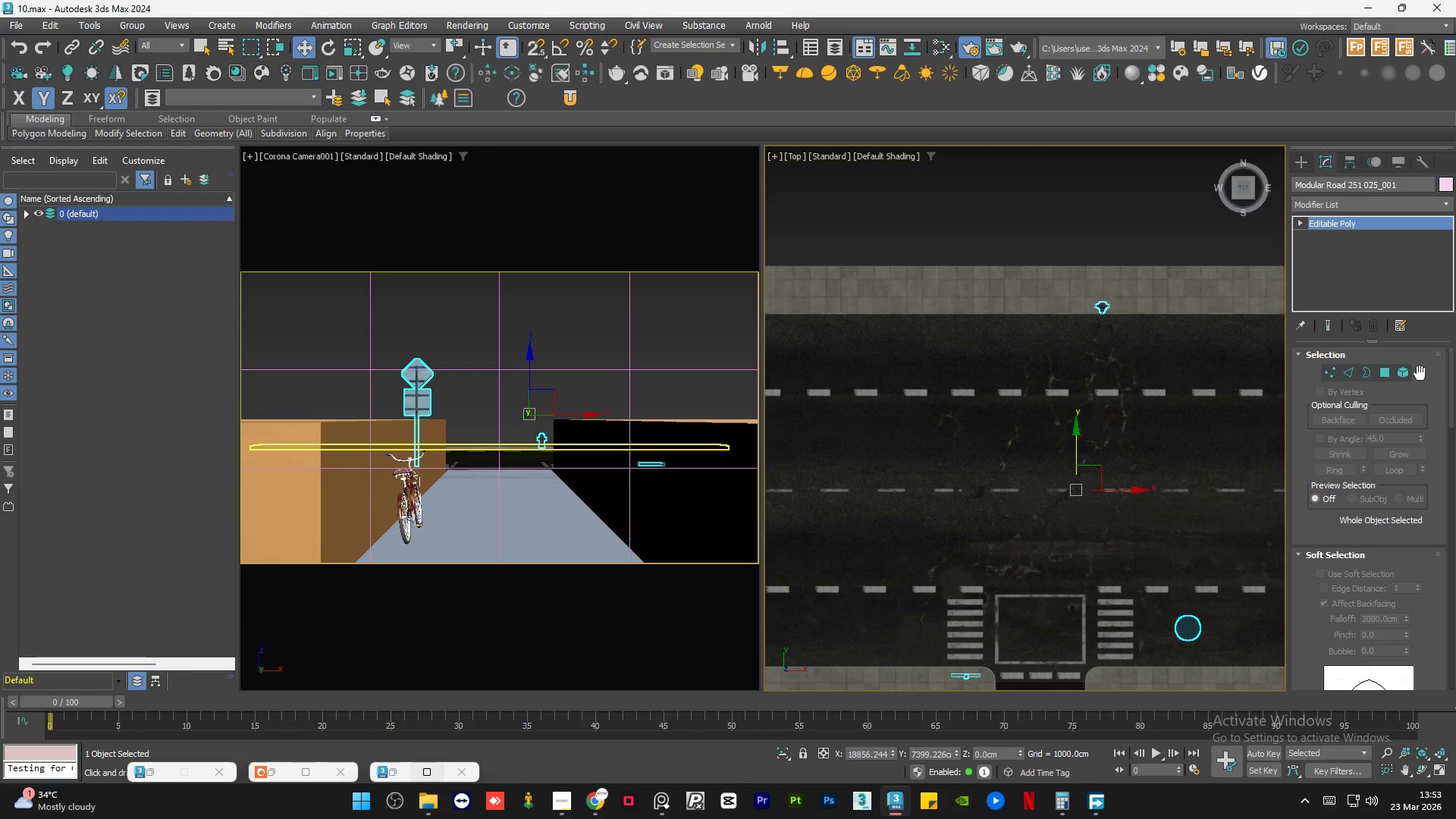 
left_click([1399, 369])
 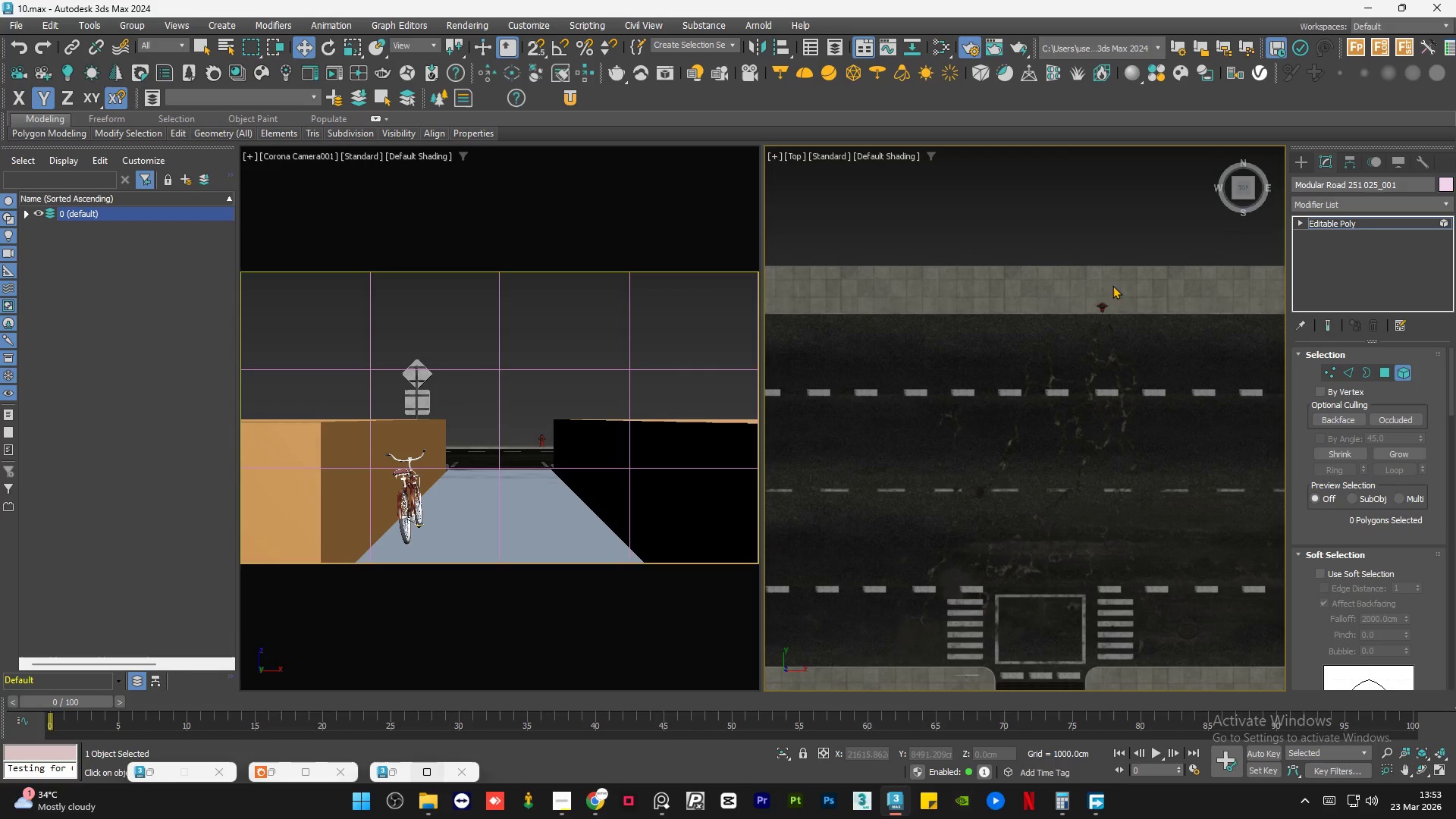 
left_click_drag(start_coordinate=[1134, 273], to_coordinate=[1084, 345])
 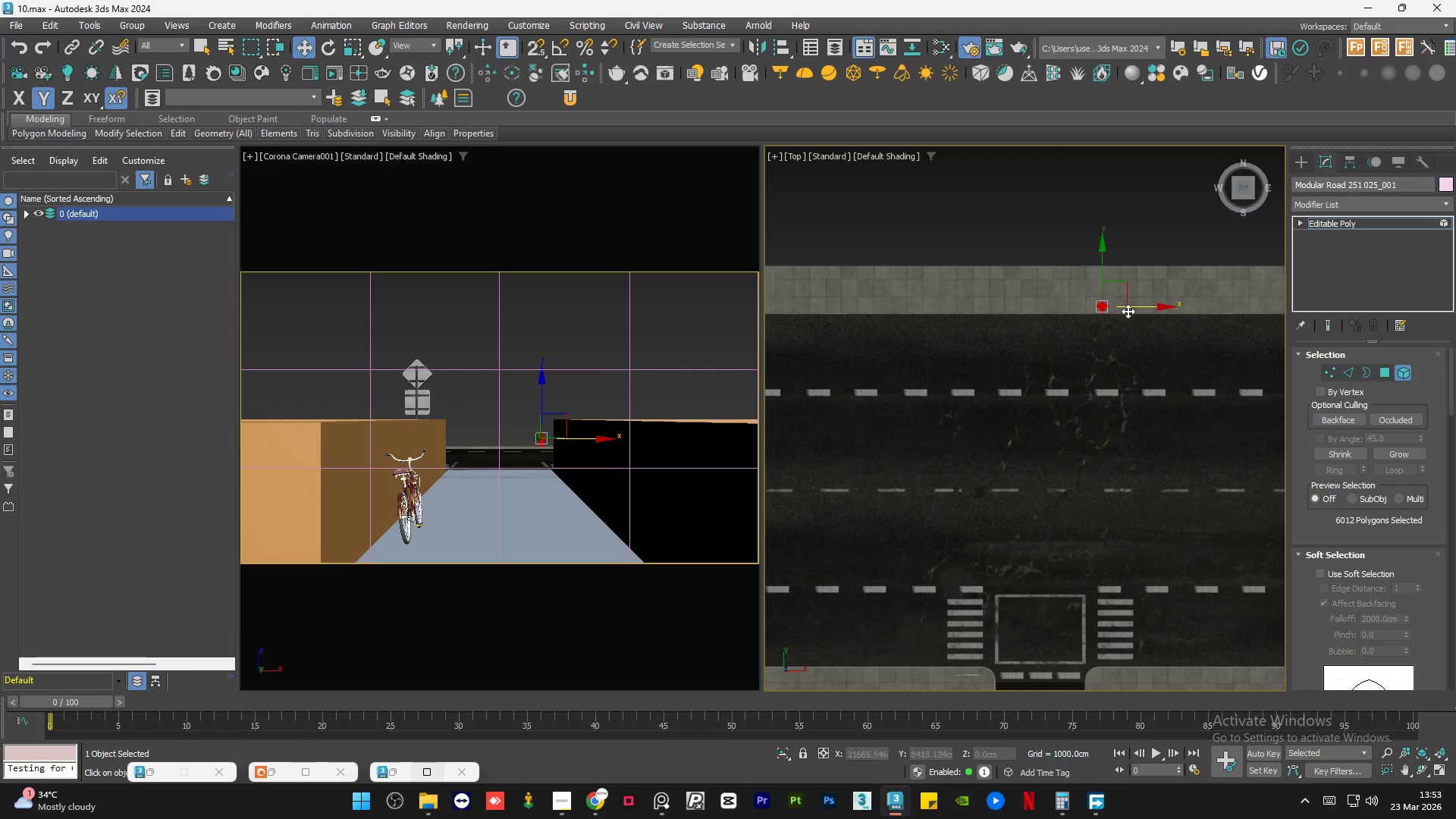 
scroll: coordinate [1116, 304], scroll_direction: up, amount: 6.0
 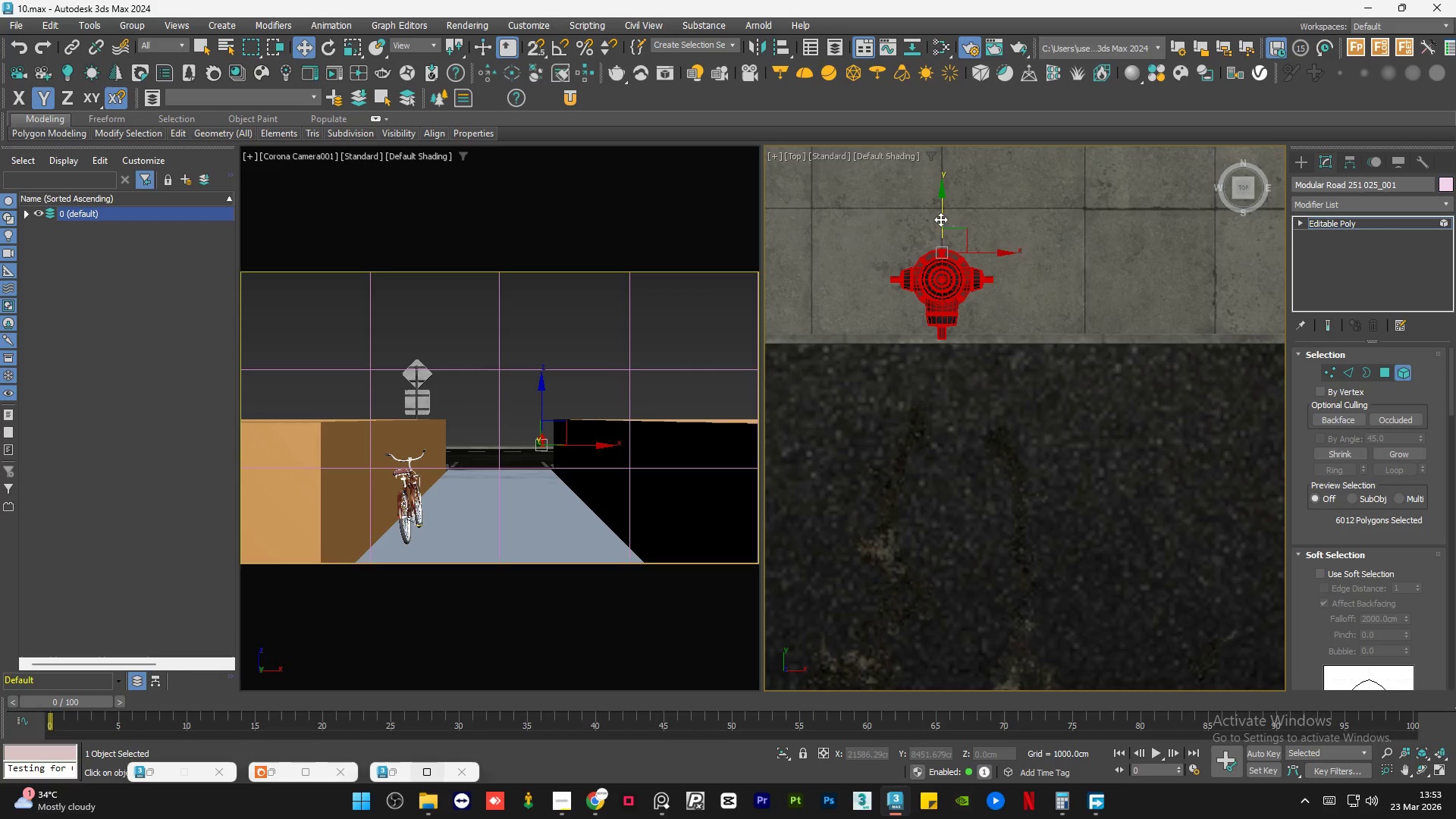 
left_click_drag(start_coordinate=[940, 215], to_coordinate=[949, 220])
 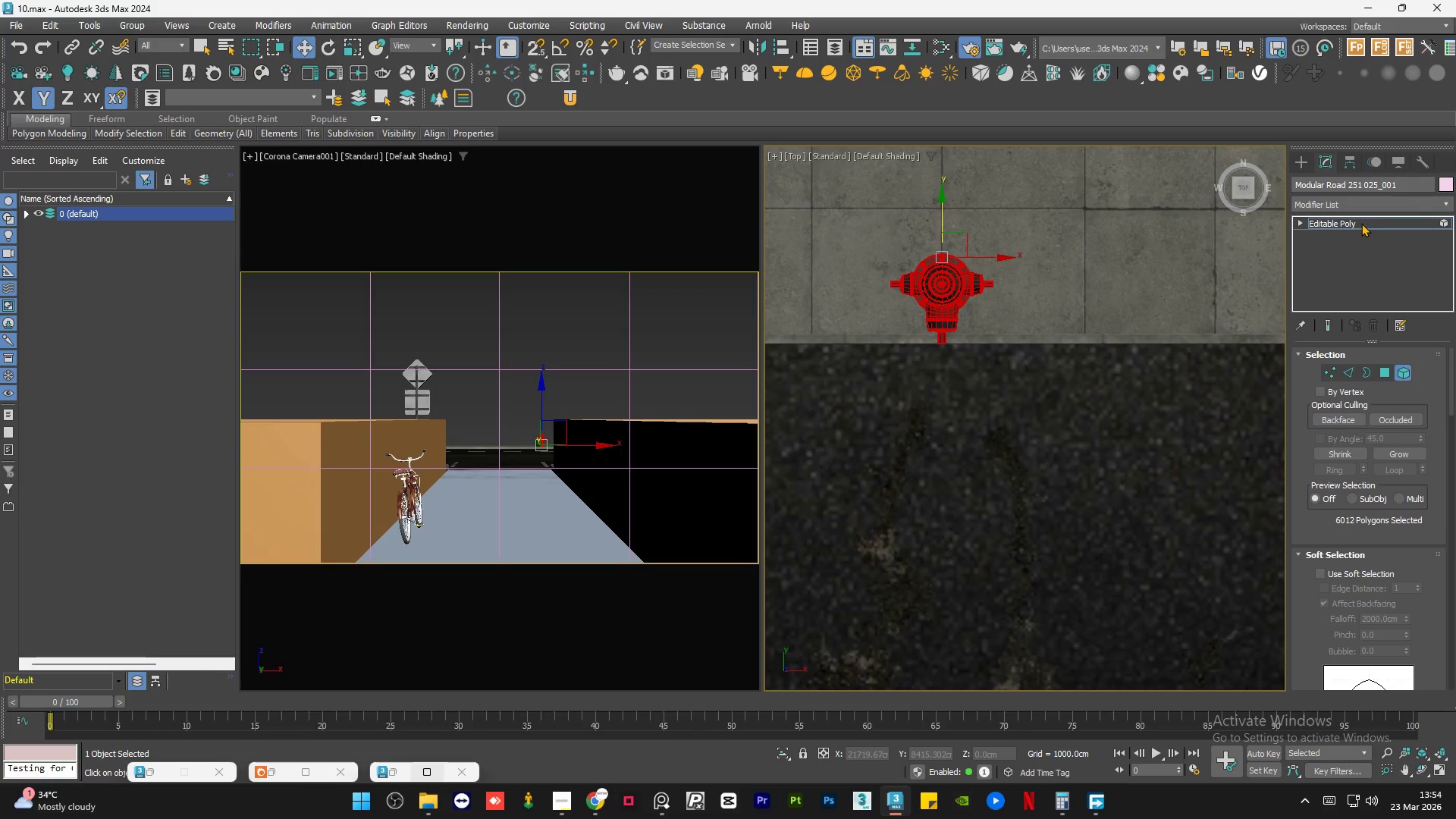 
left_click([1043, 256])
 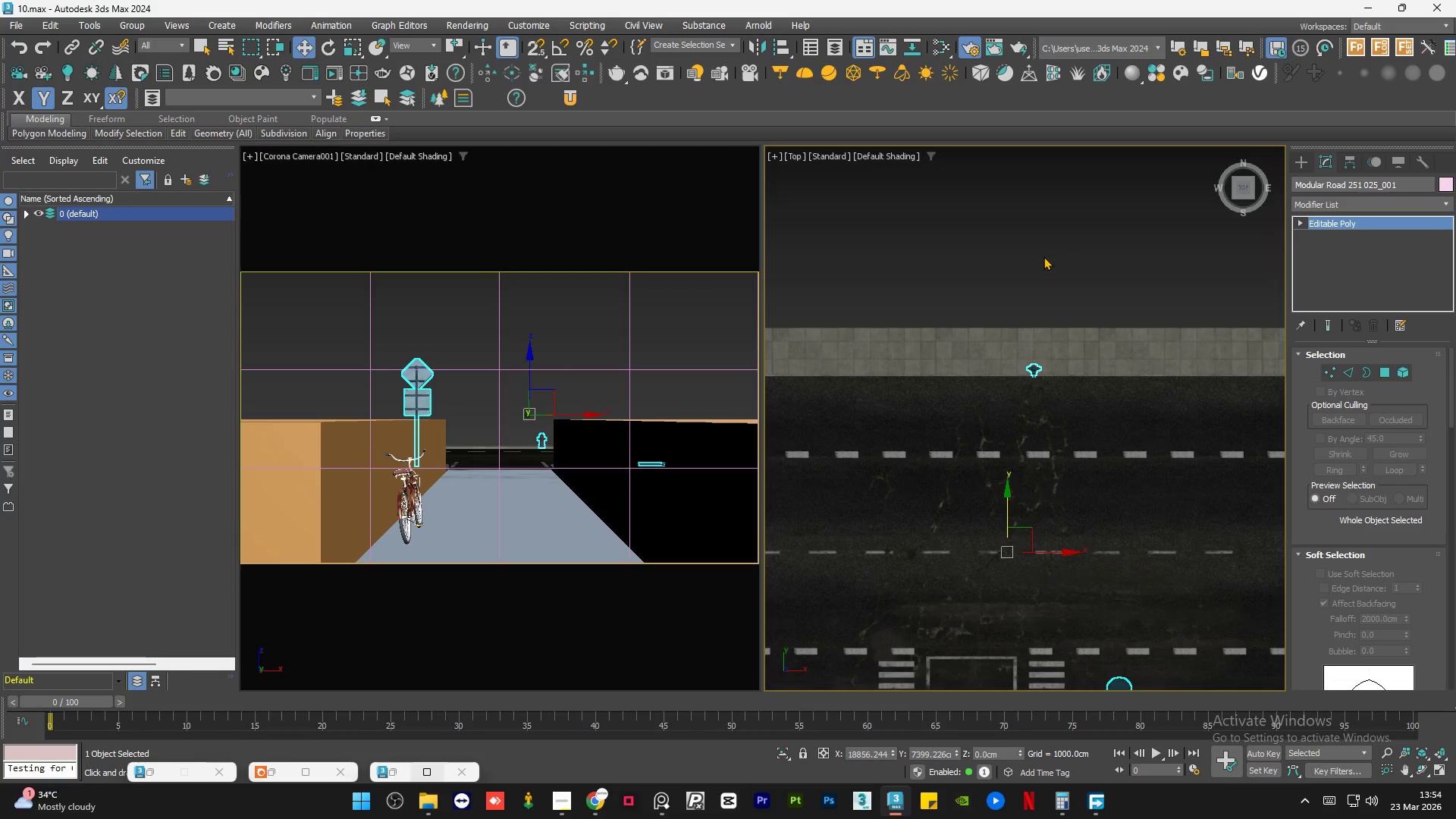 
scroll: coordinate [1035, 386], scroll_direction: down, amount: 6.0
 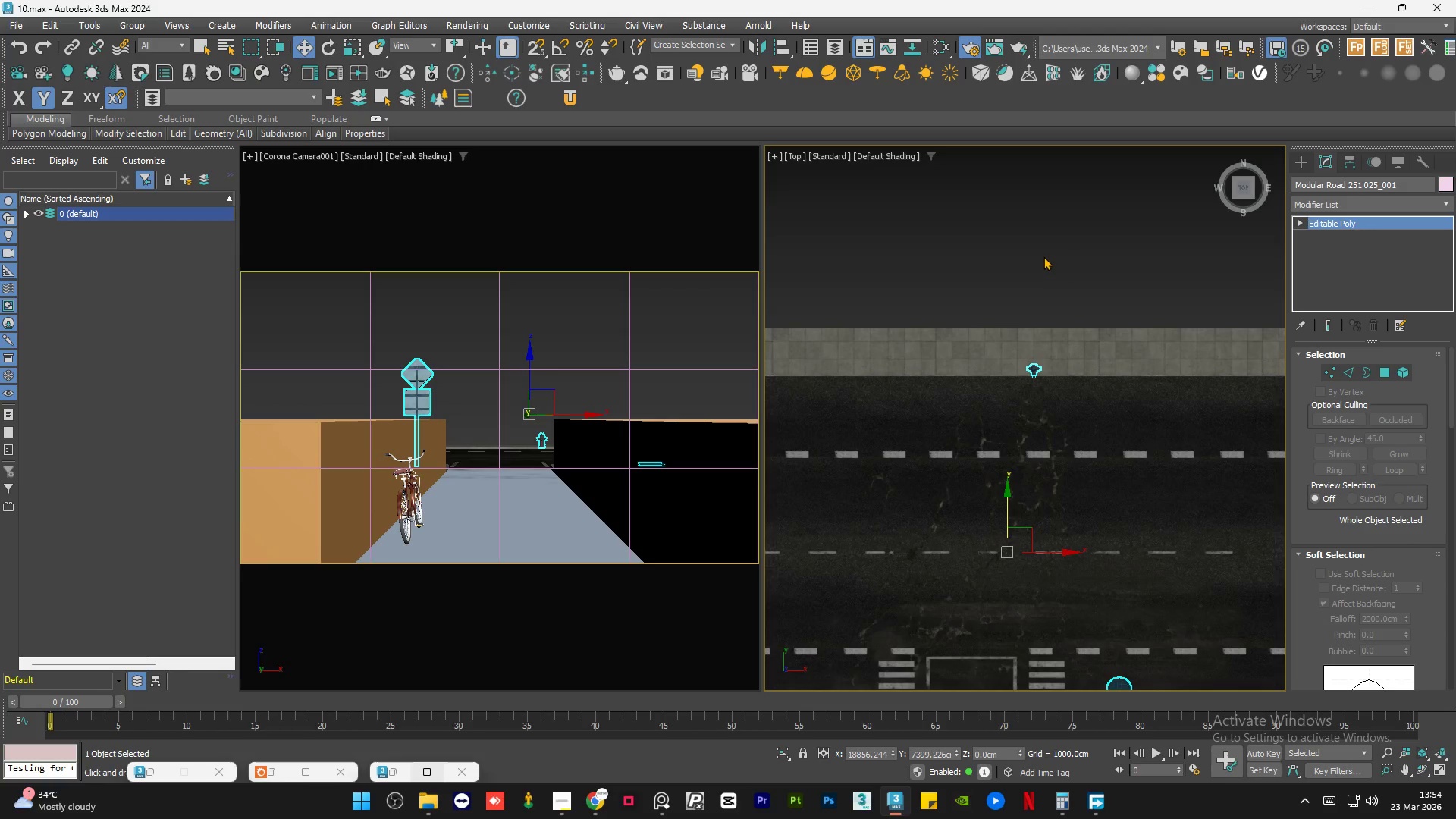 
double_click([1043, 256])
 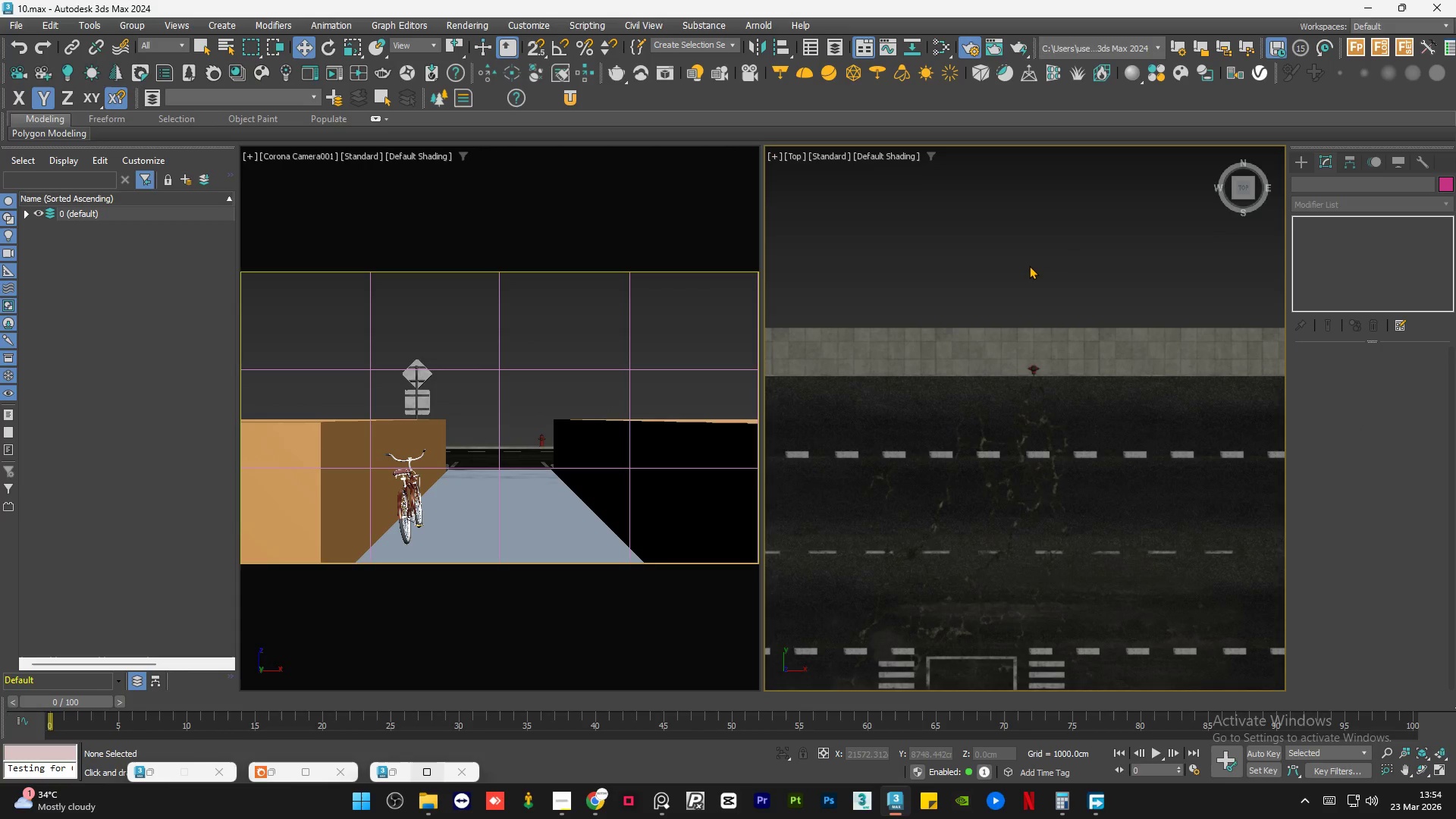 
left_click([1029, 265])
 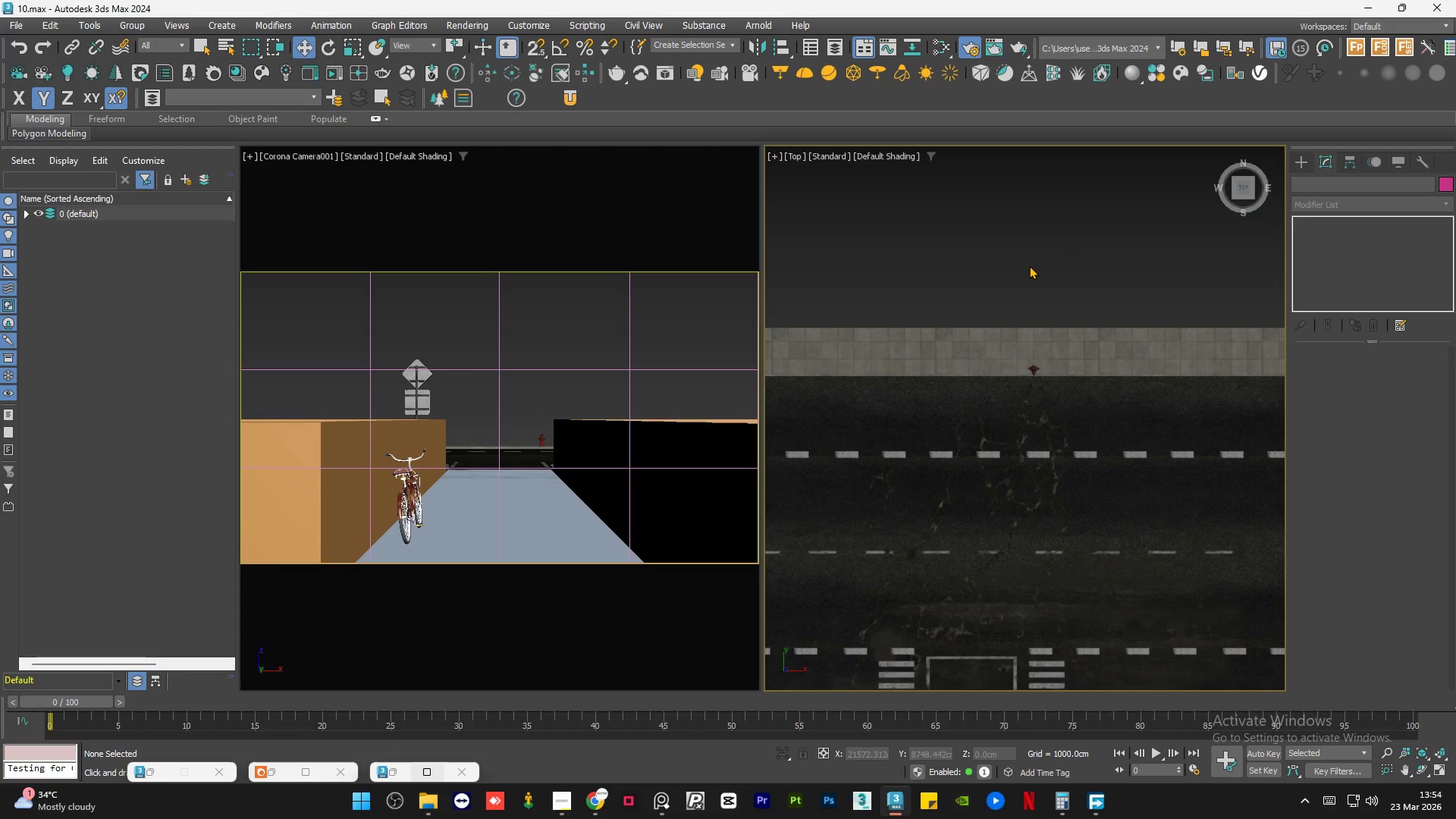 
left_click([1029, 265])
 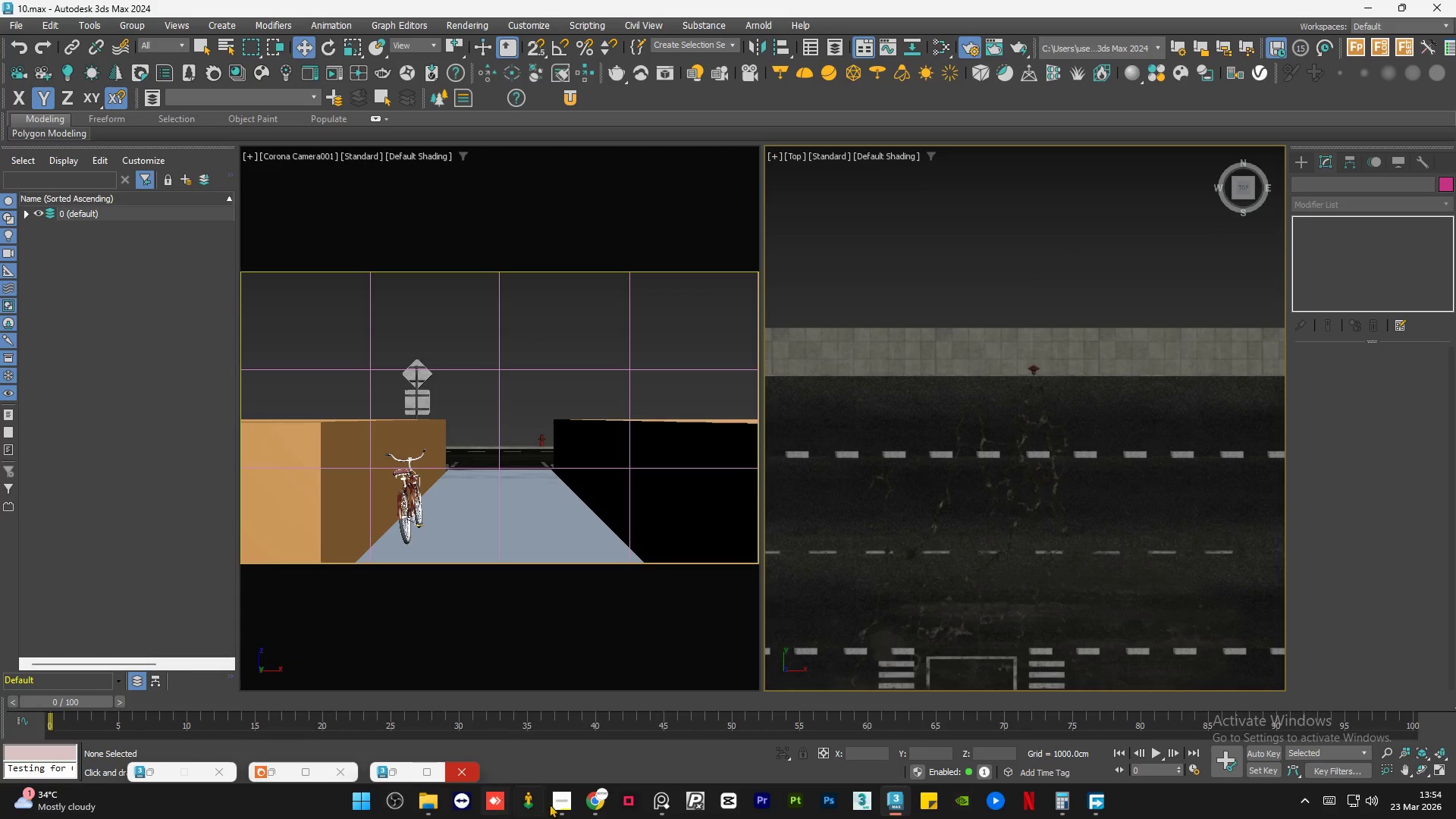 
left_click([559, 801])